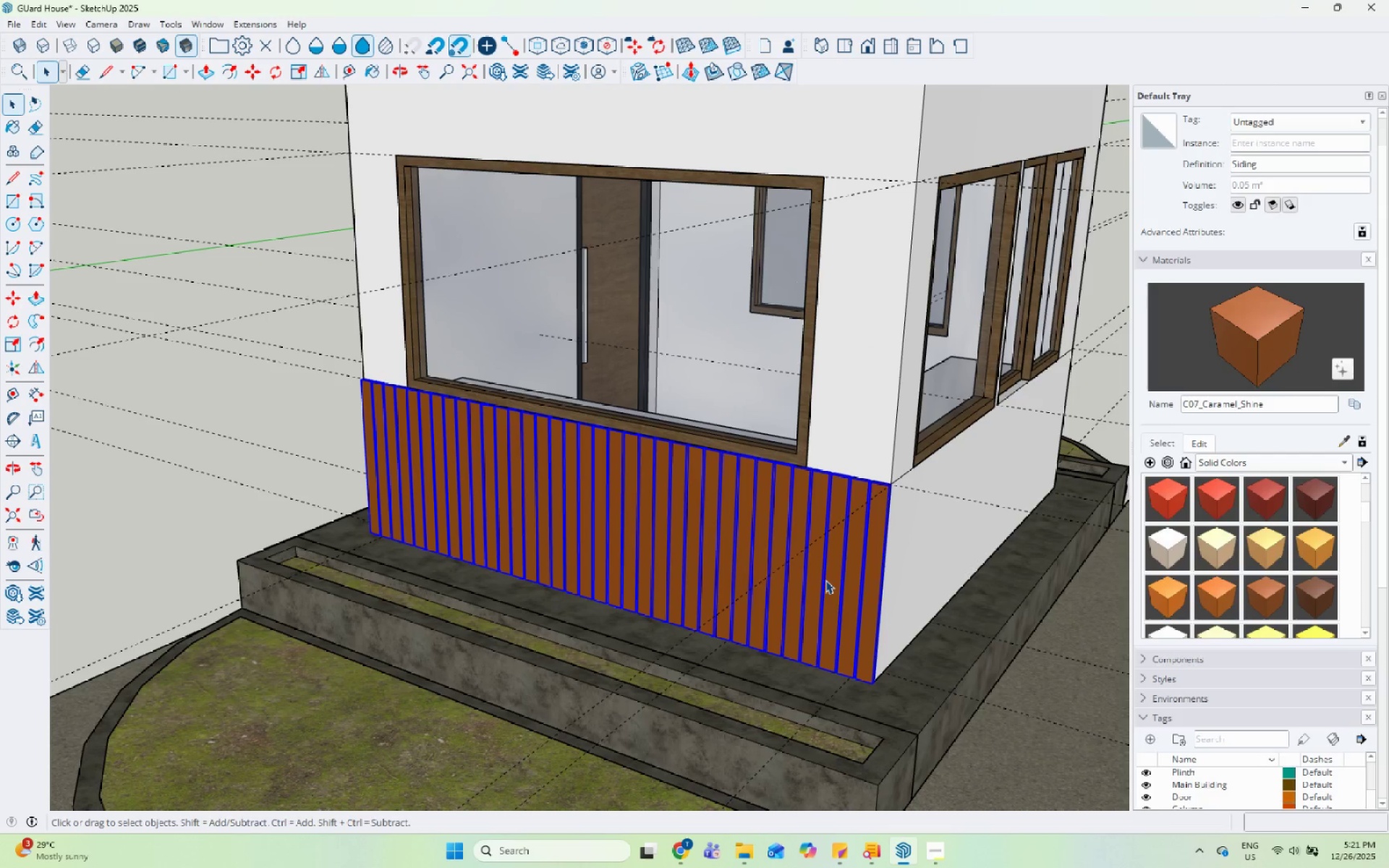 
key(S)
 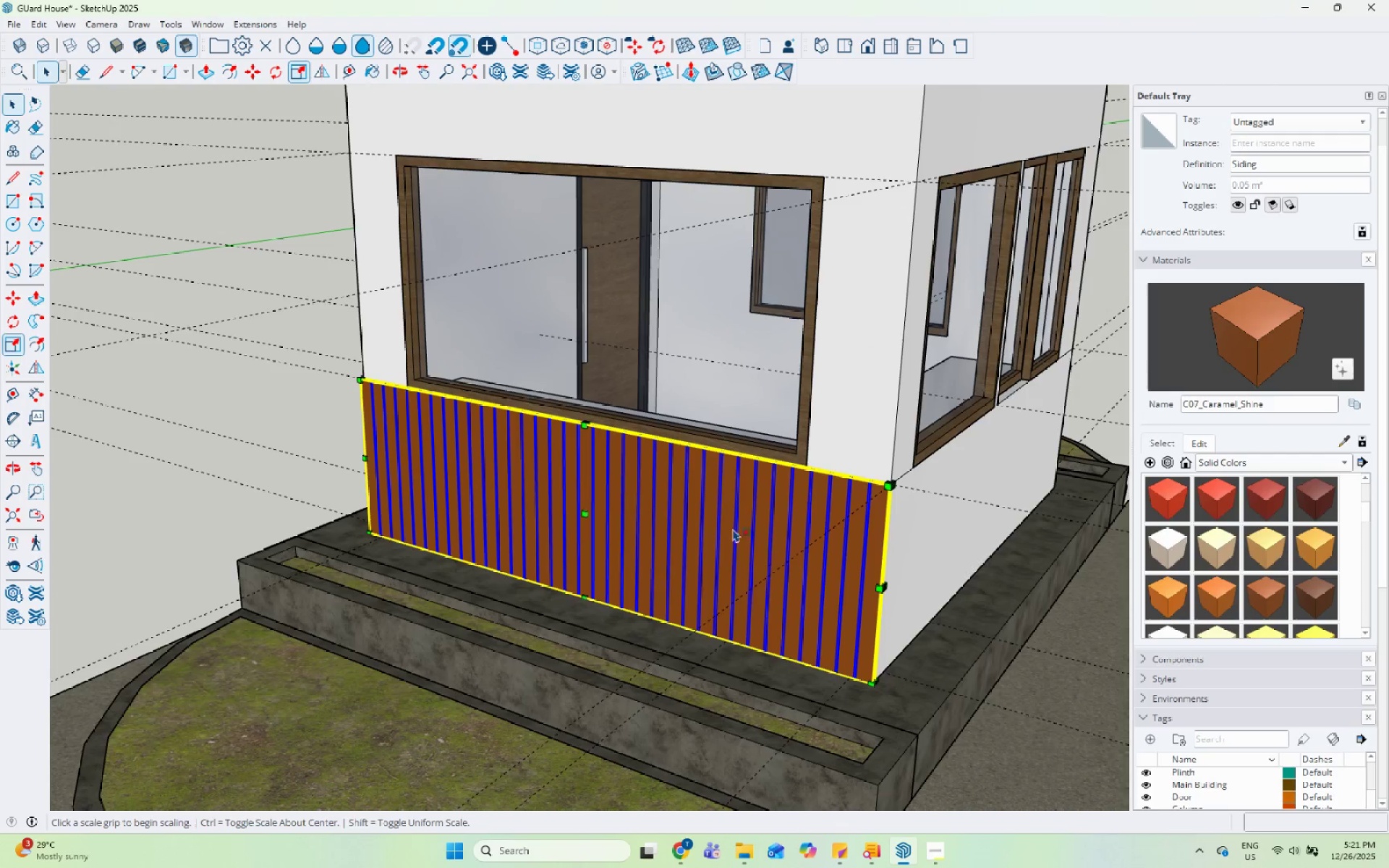 
scroll: coordinate [679, 454], scroll_direction: up, amount: 14.0
 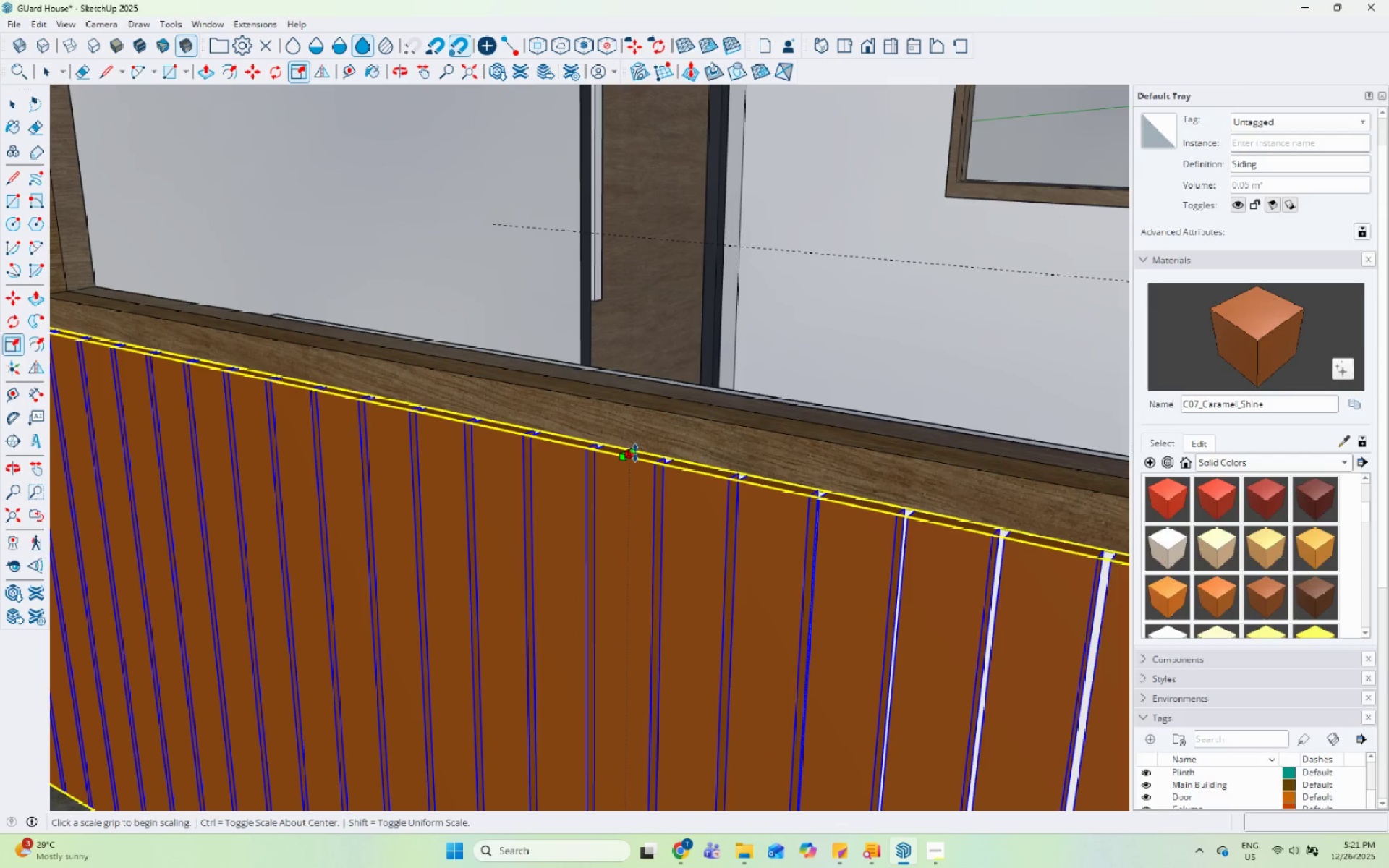 
left_click([635, 453])
 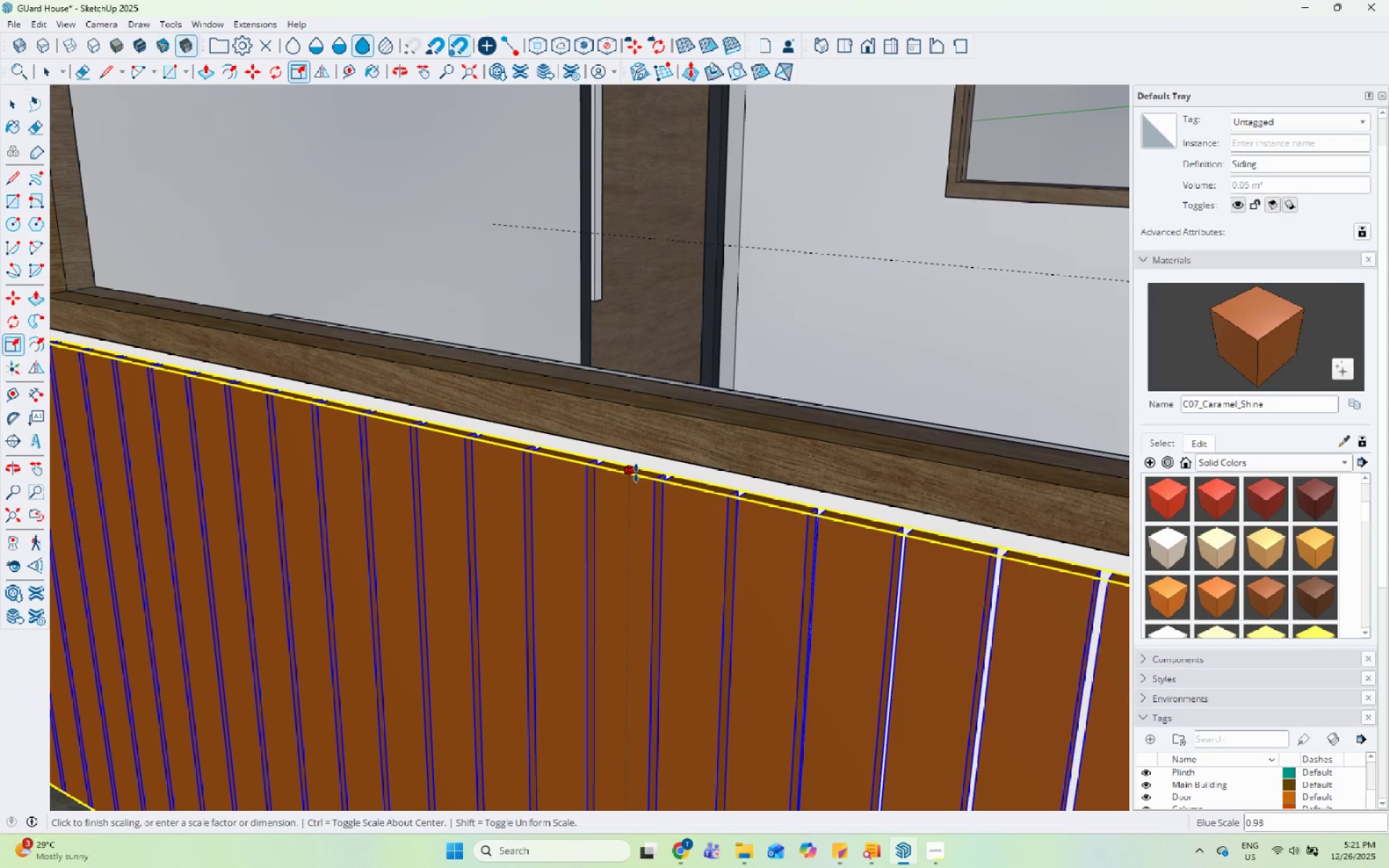 
key(Space)
 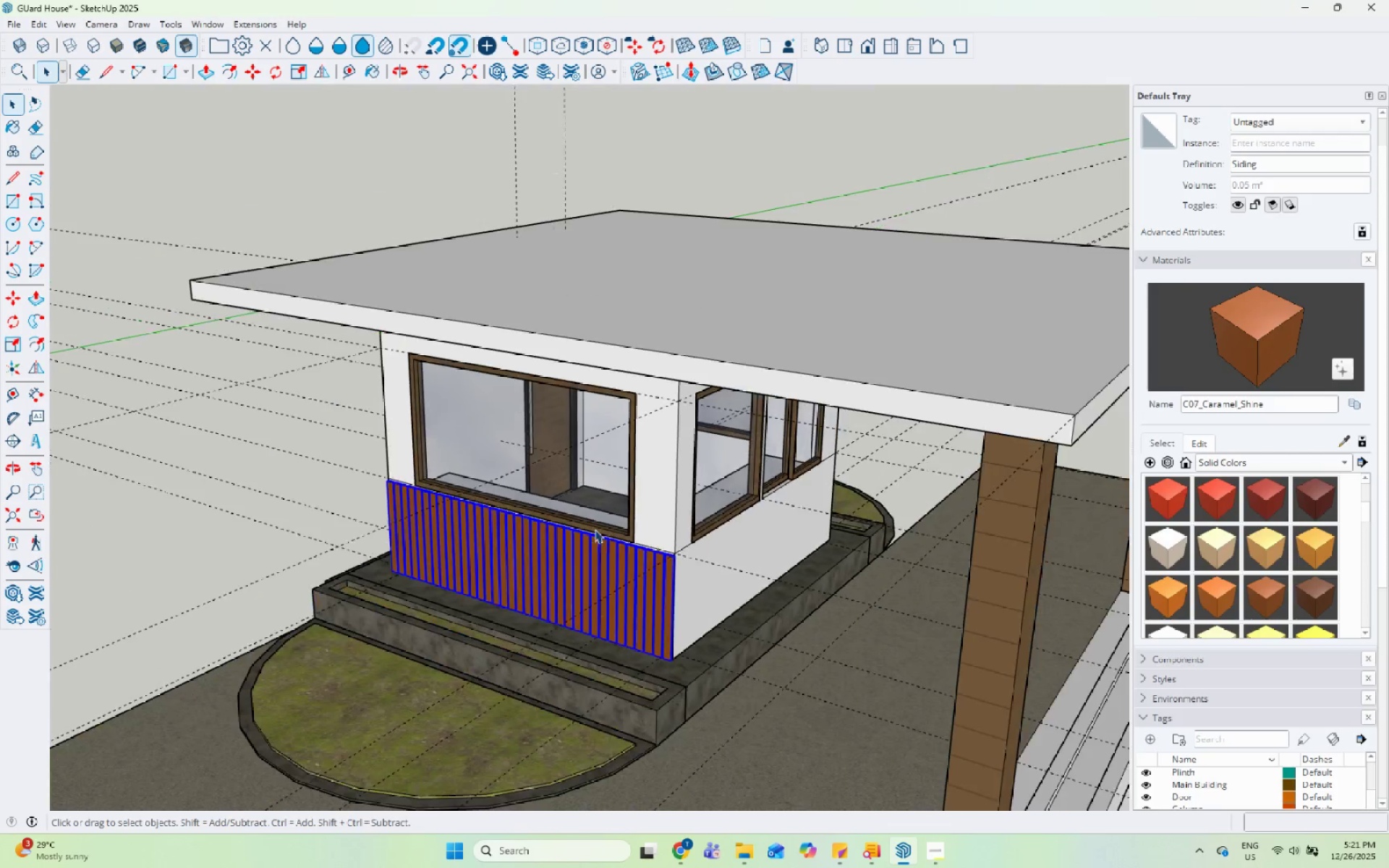 
key(Backquote)
 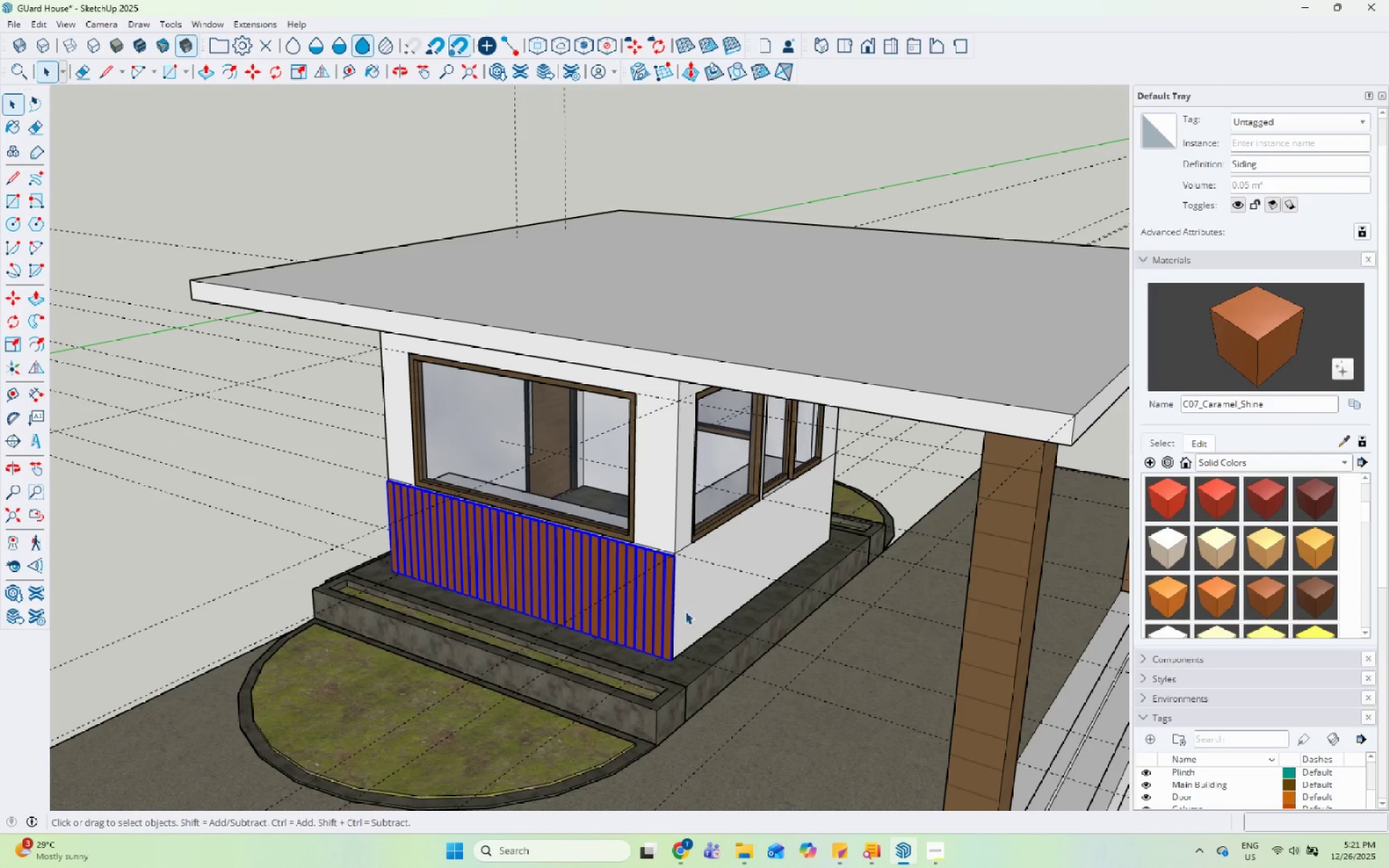 
key(Escape)
 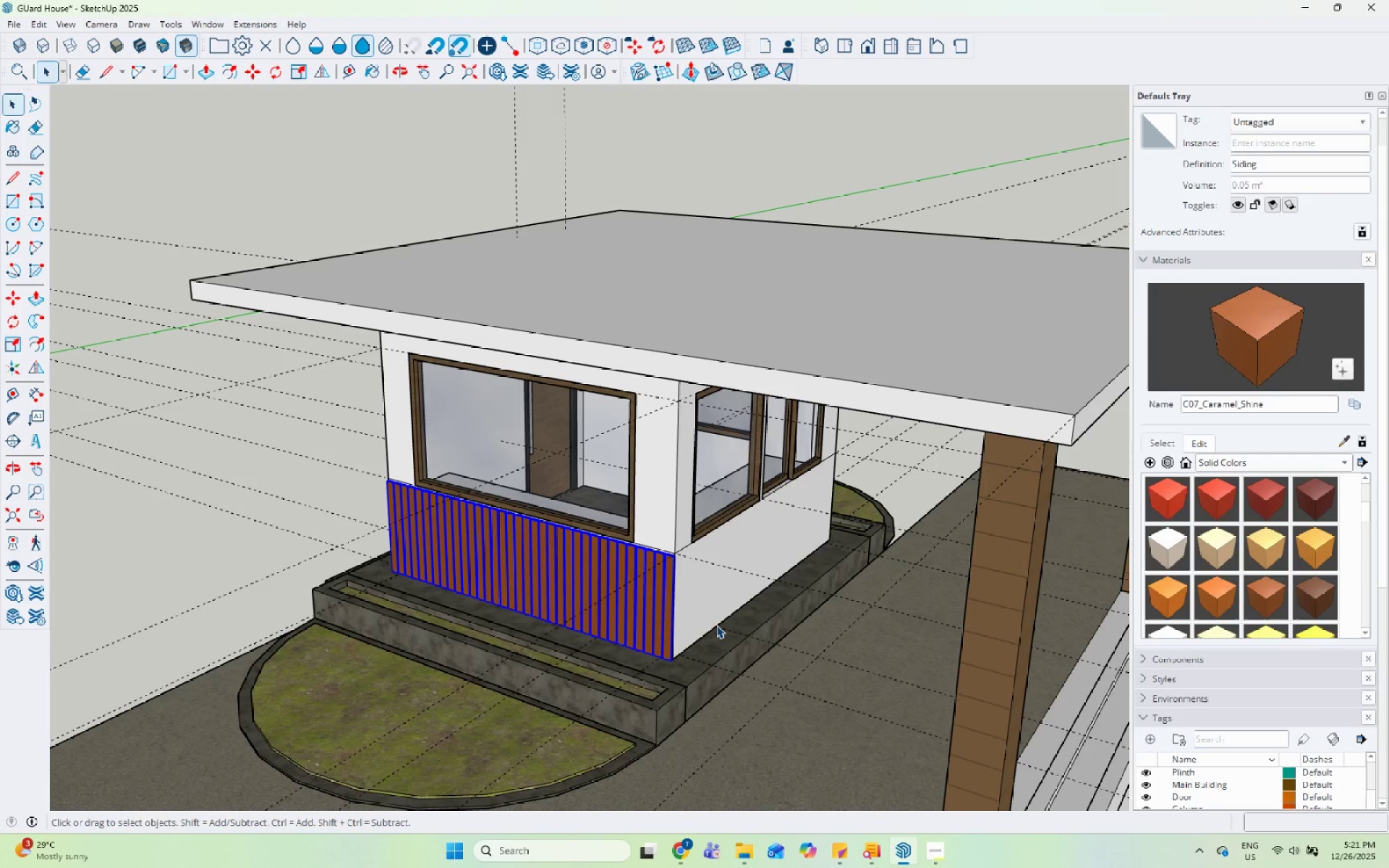 
scroll: coordinate [595, 529], scroll_direction: down, amount: 22.0
 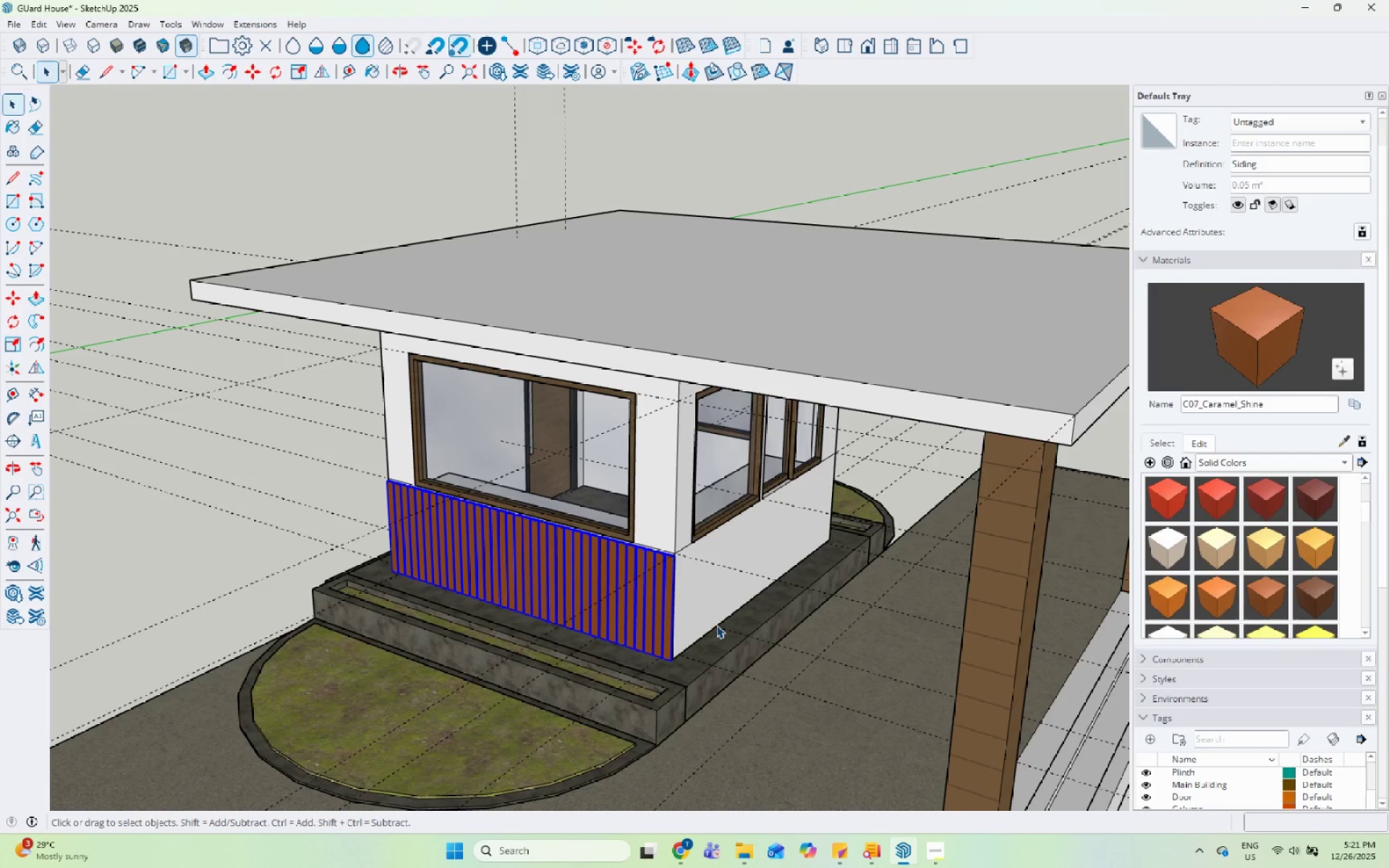 
key(Space)
 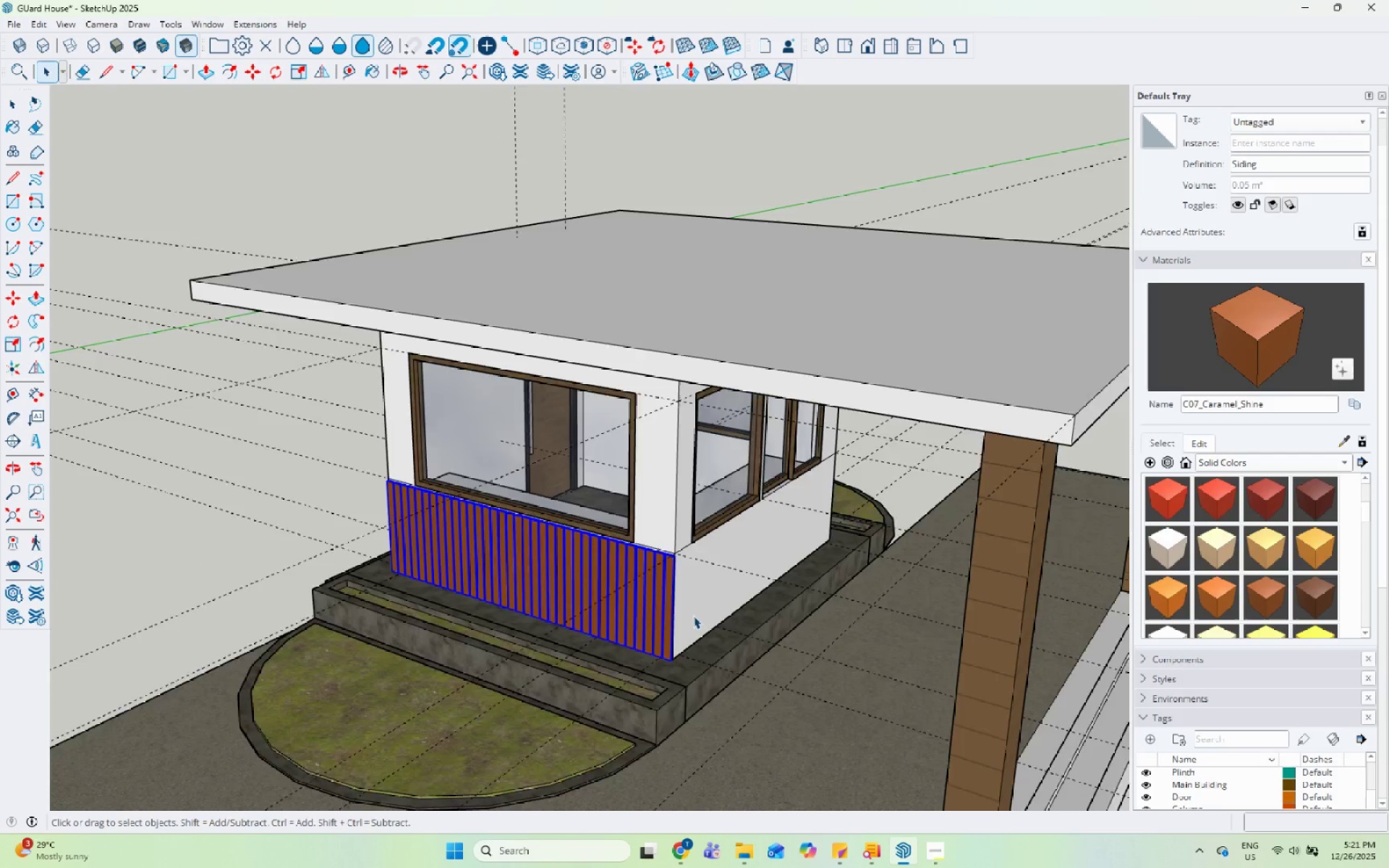 
key(Escape)
 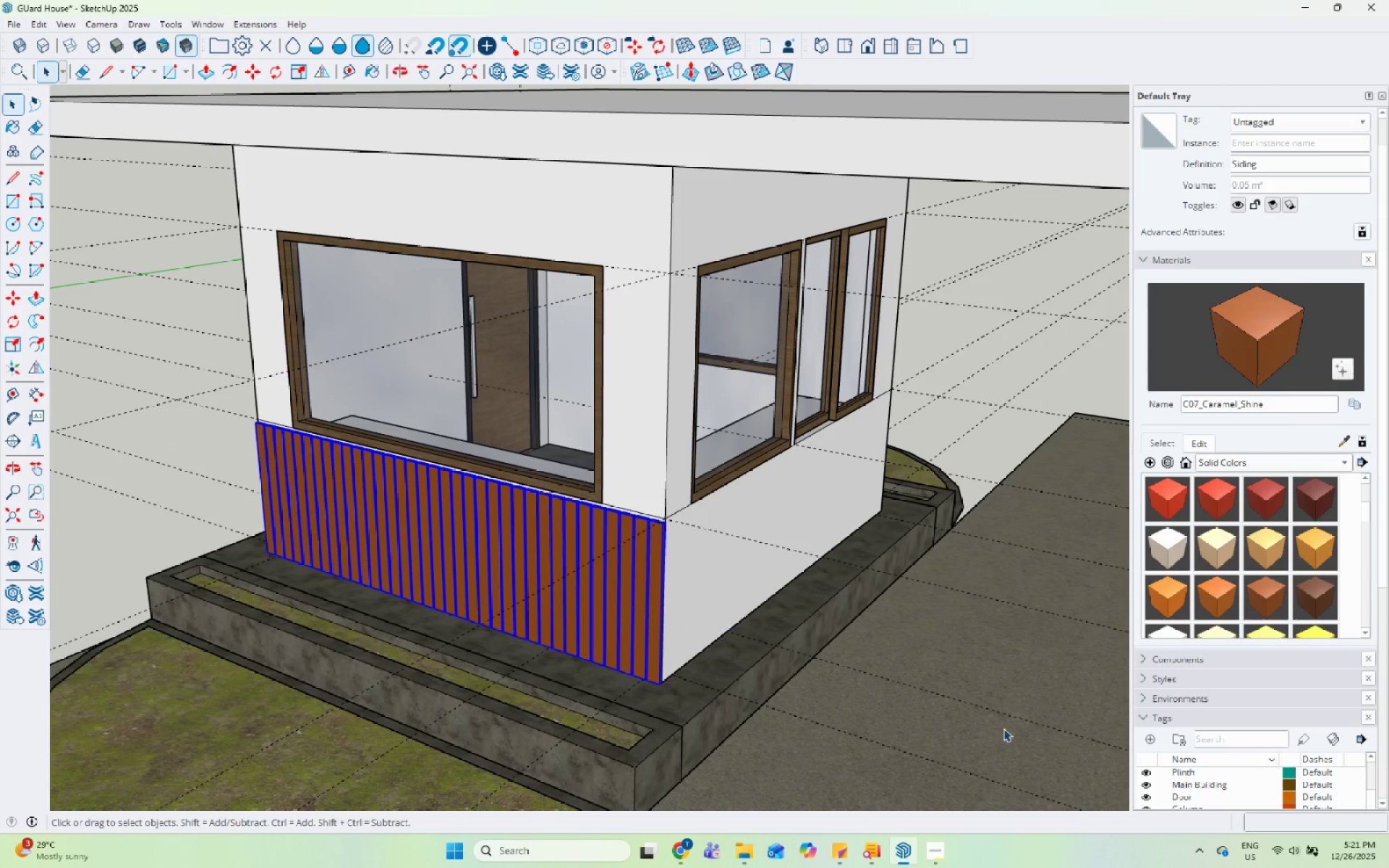 
left_click([1003, 728])
 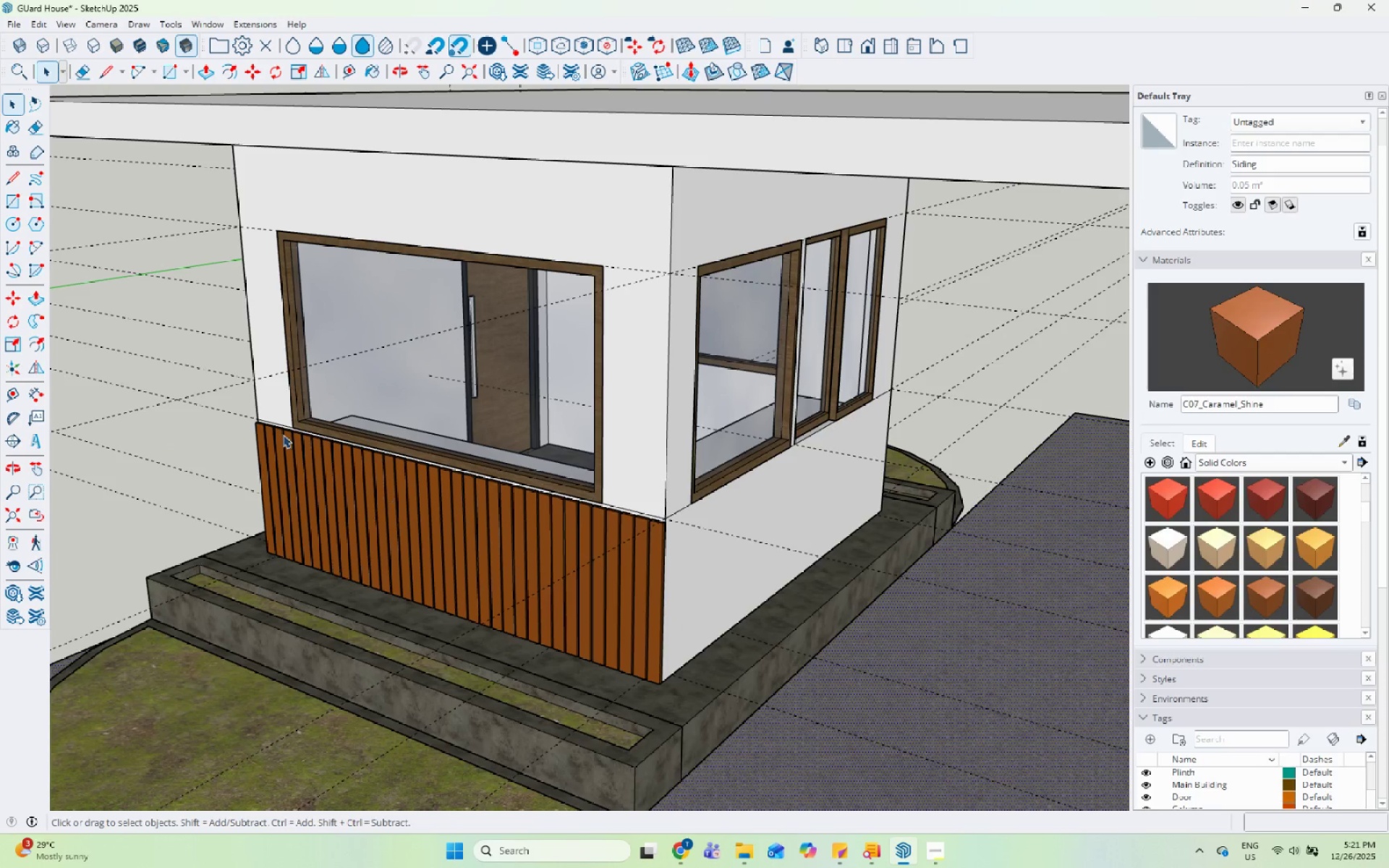 
scroll: coordinate [692, 618], scroll_direction: up, amount: 4.0
 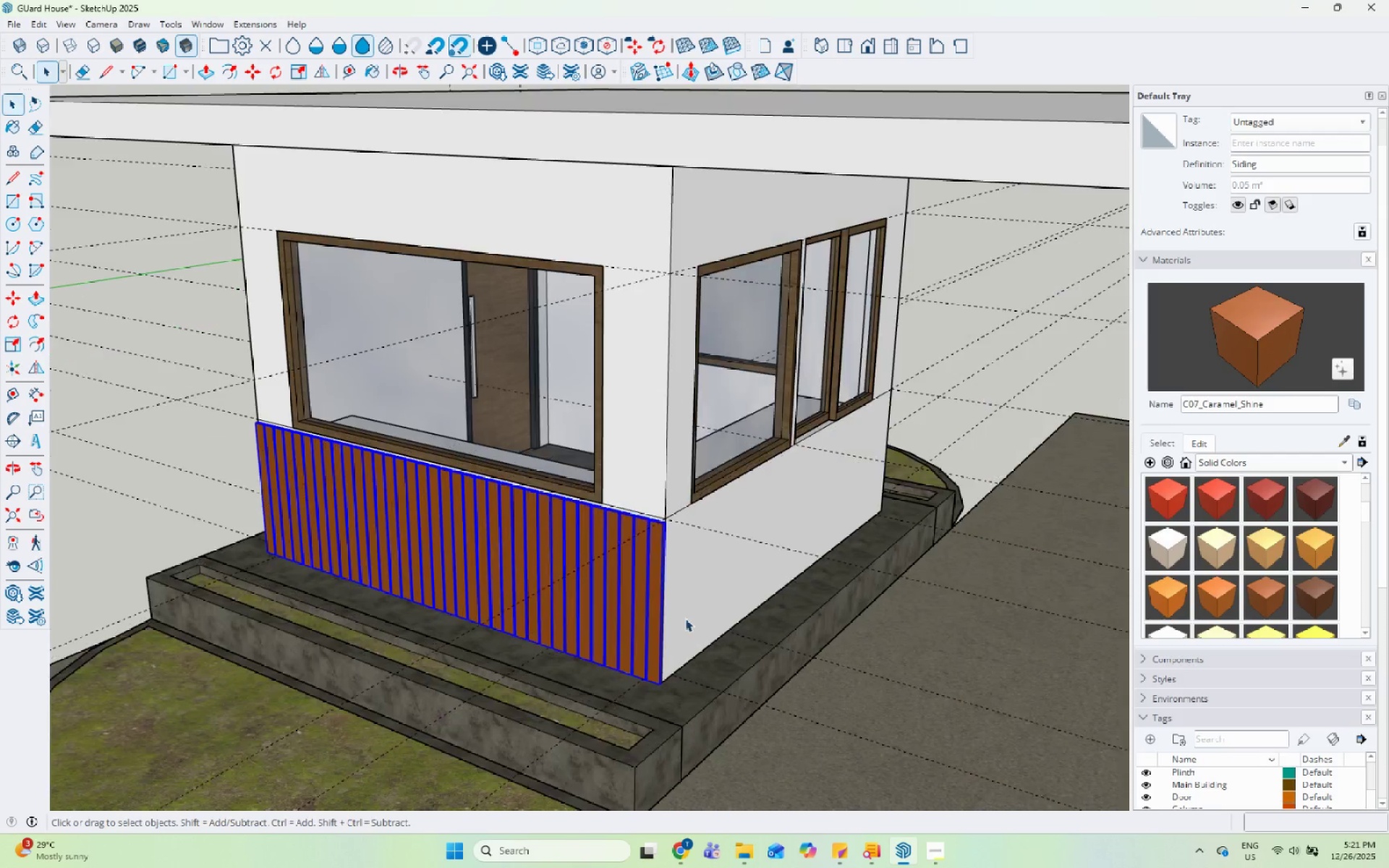 
left_click([225, 394])
 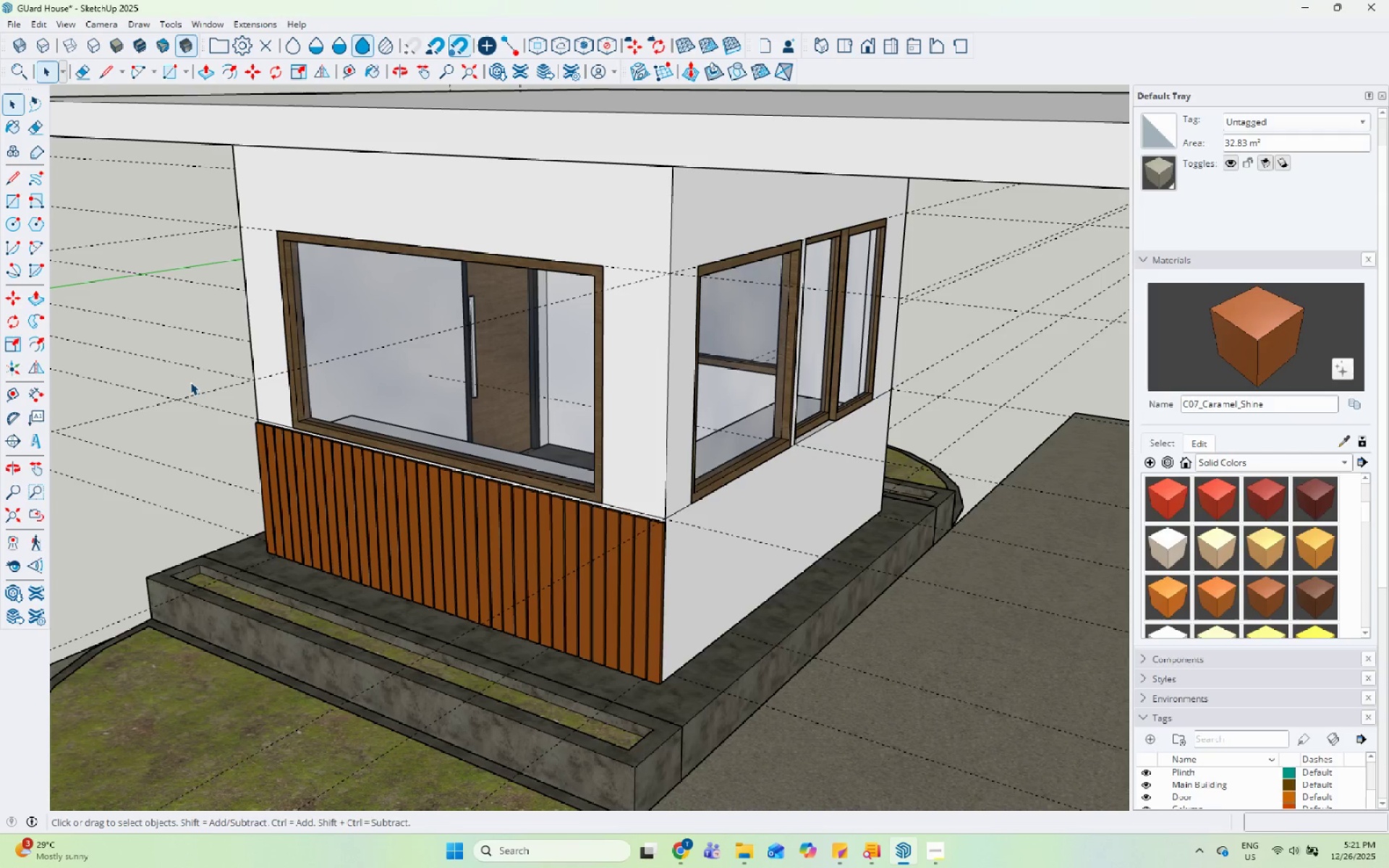 
left_click_drag(start_coordinate=[187, 381], to_coordinate=[680, 796])
 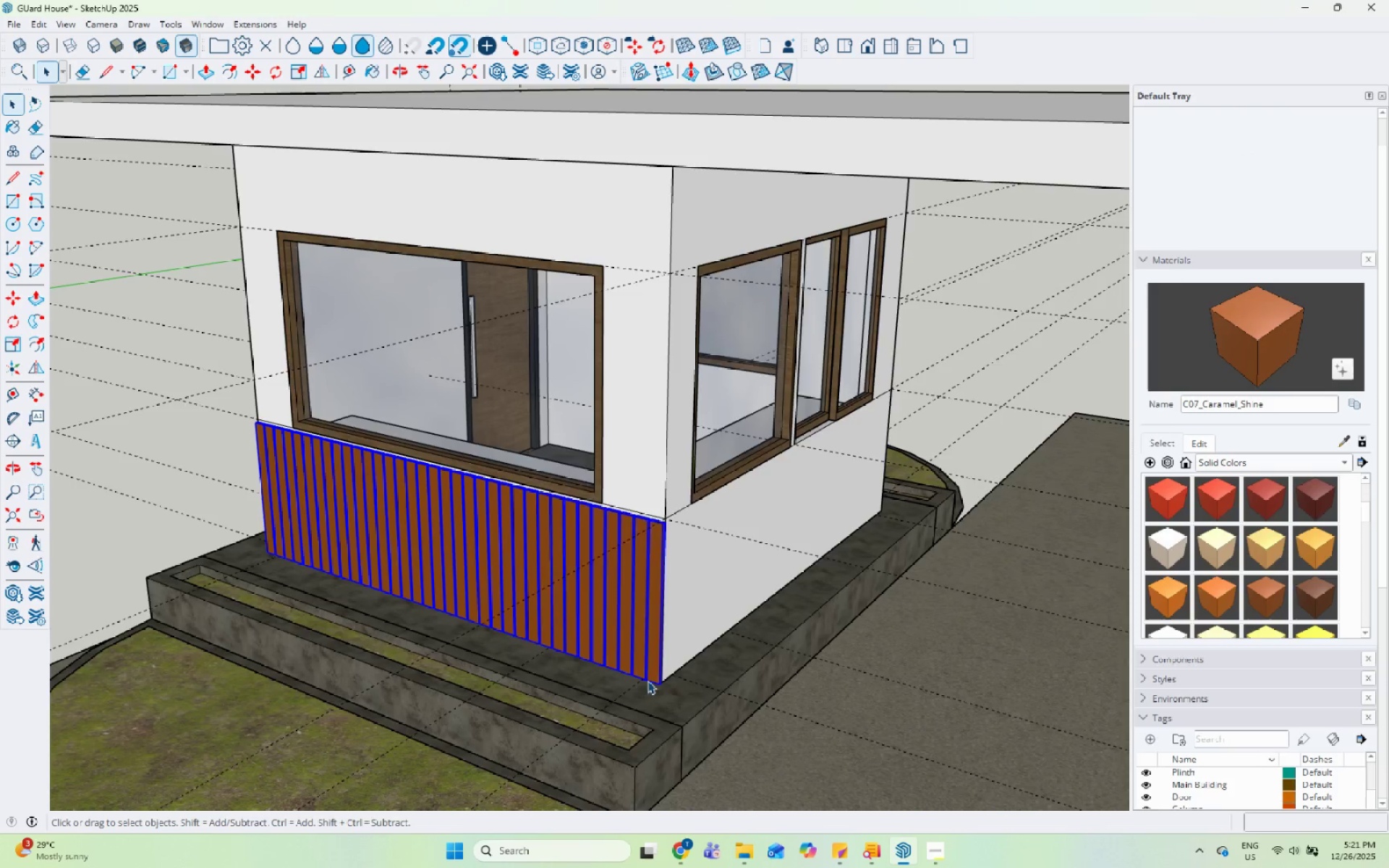 
right_click([647, 664])
 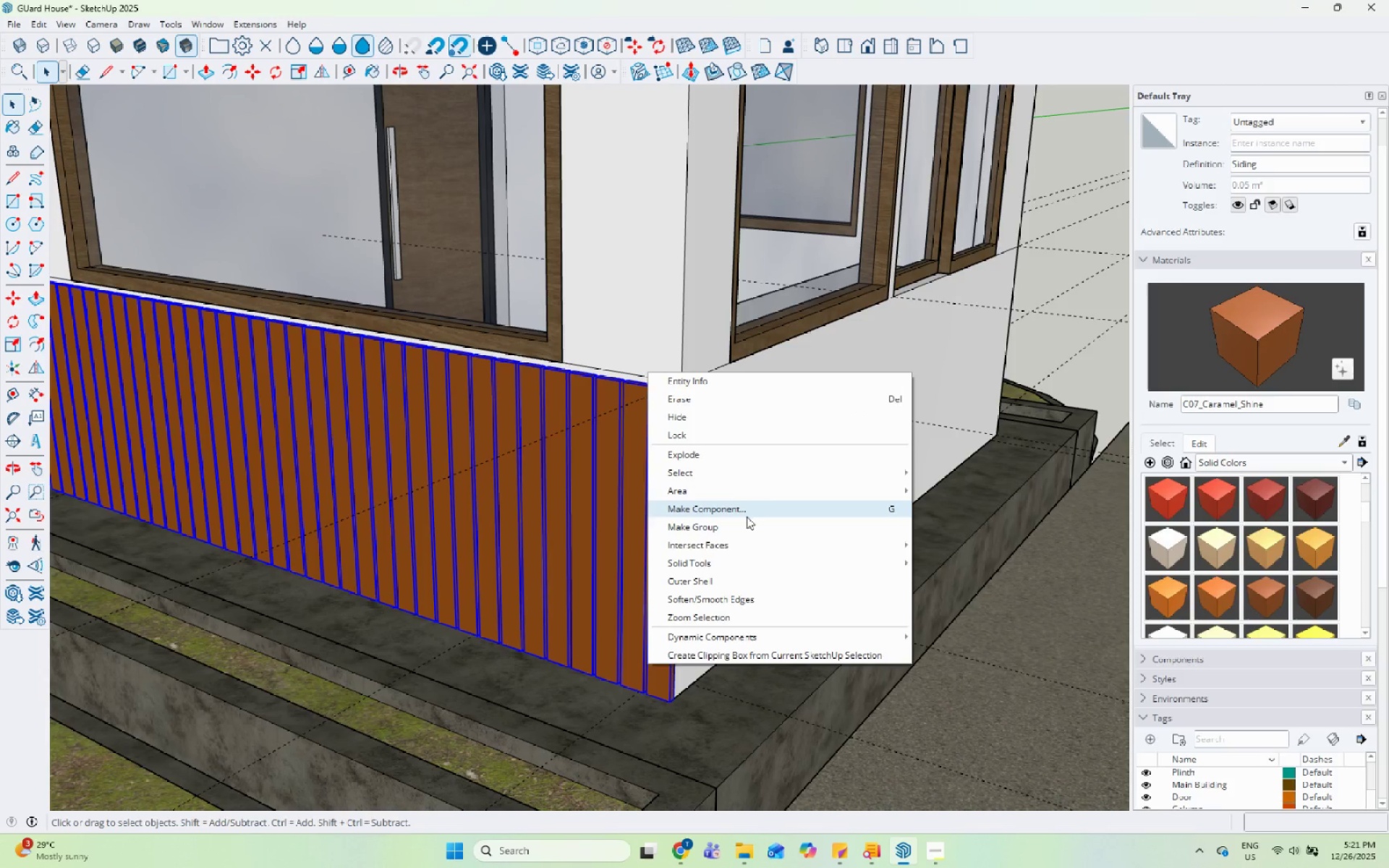 
scroll: coordinate [647, 664], scroll_direction: up, amount: 6.0
 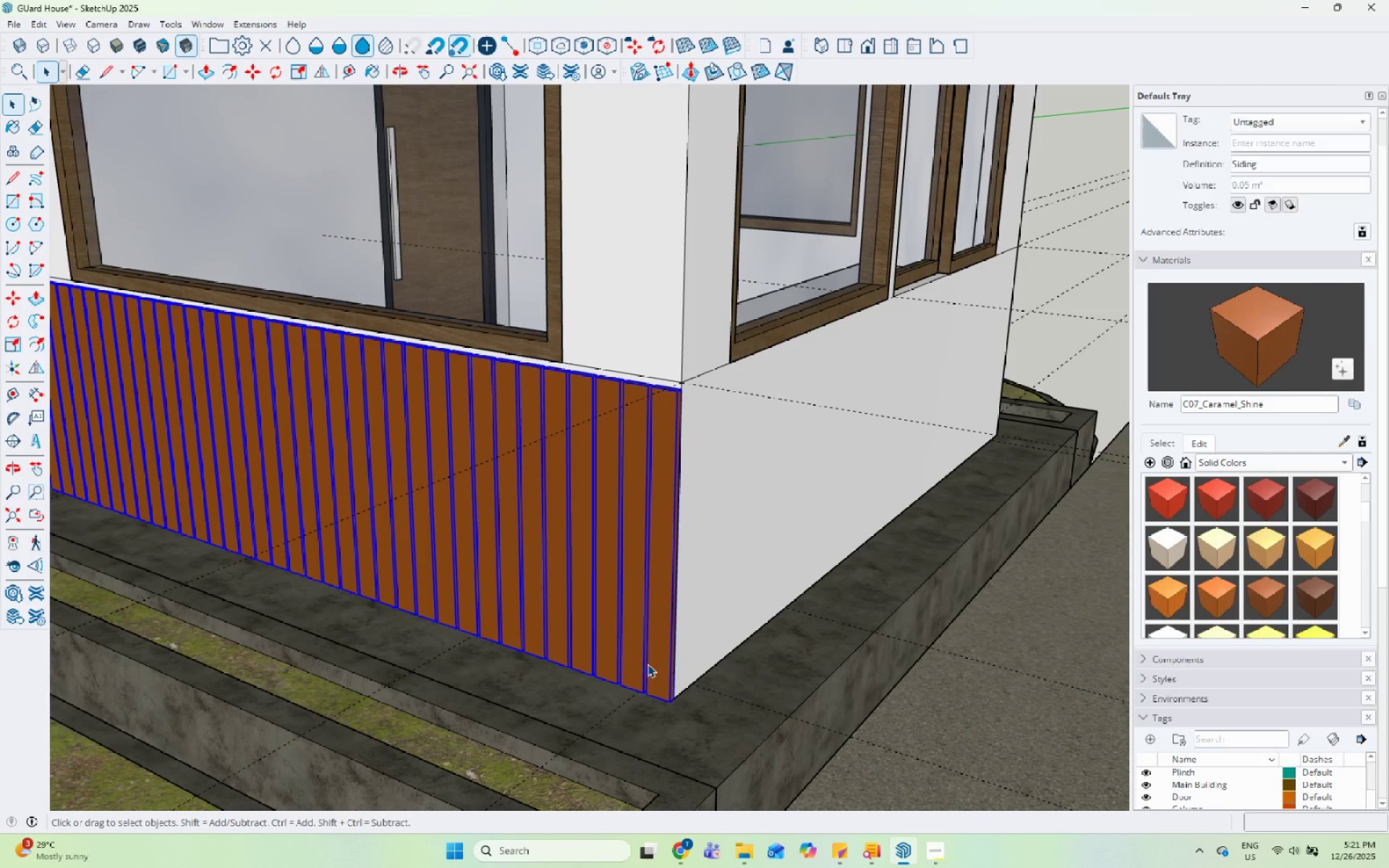 
left_click([746, 522])
 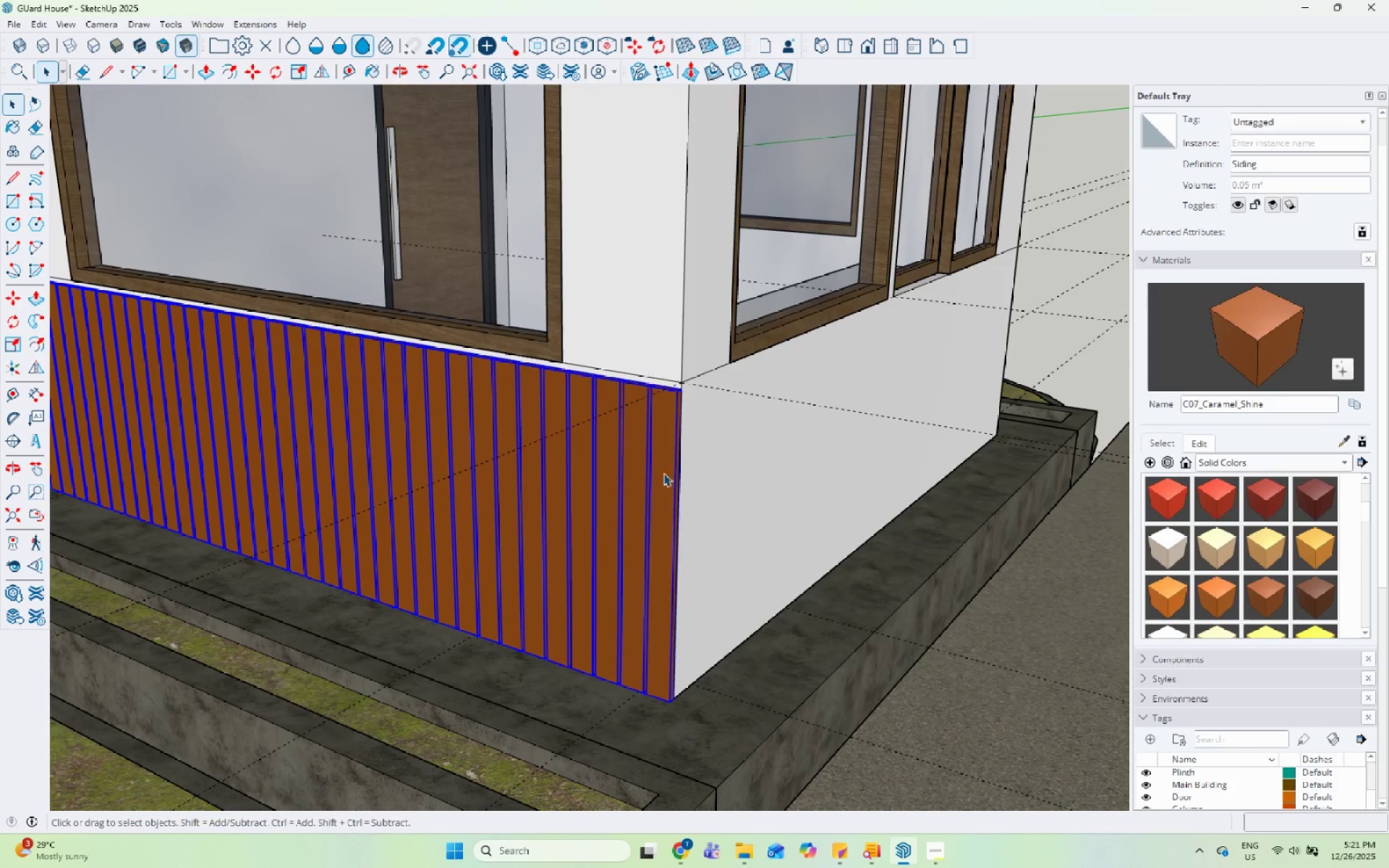 
scroll: coordinate [600, 524], scroll_direction: down, amount: 9.0
 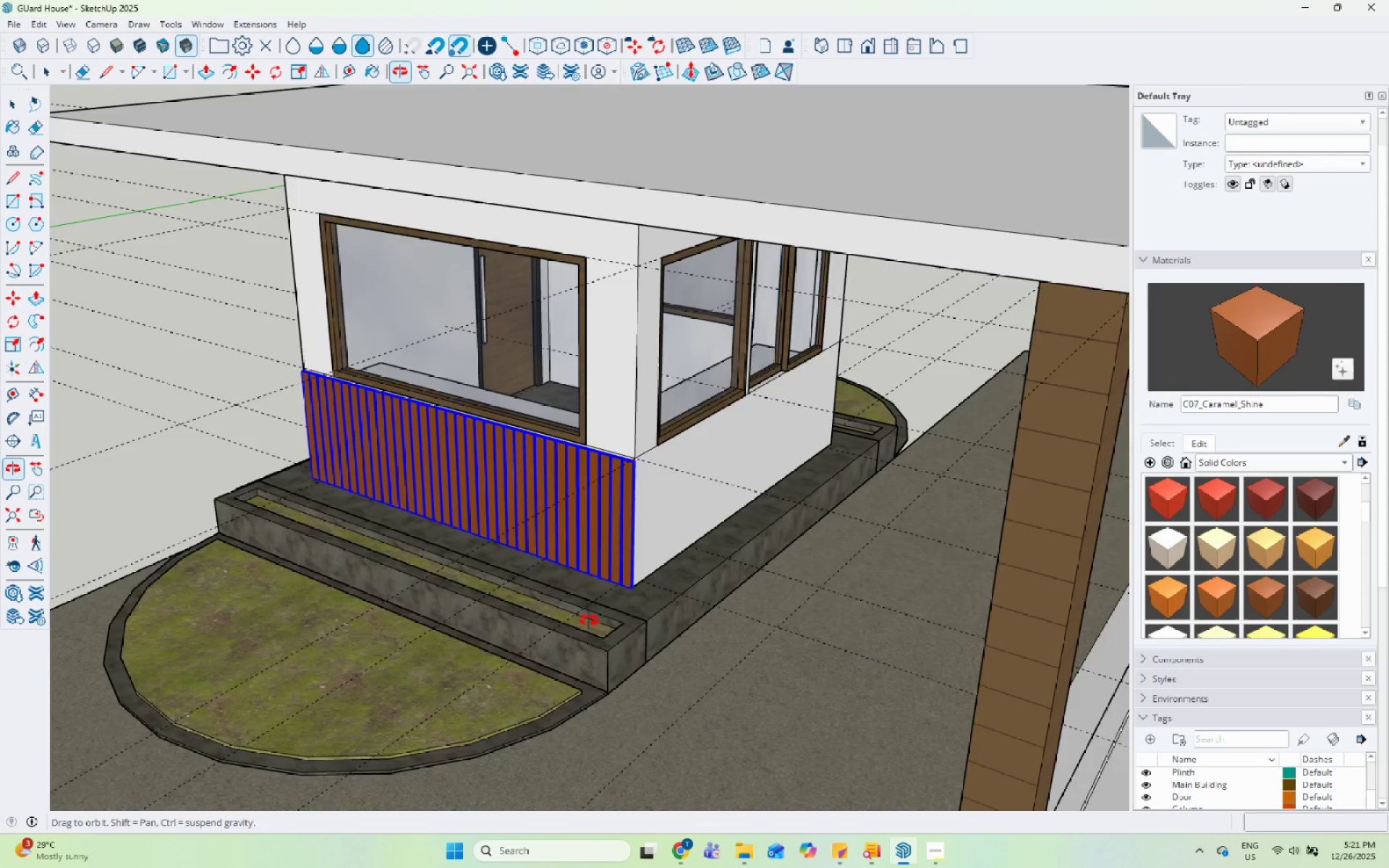 
key(M)
 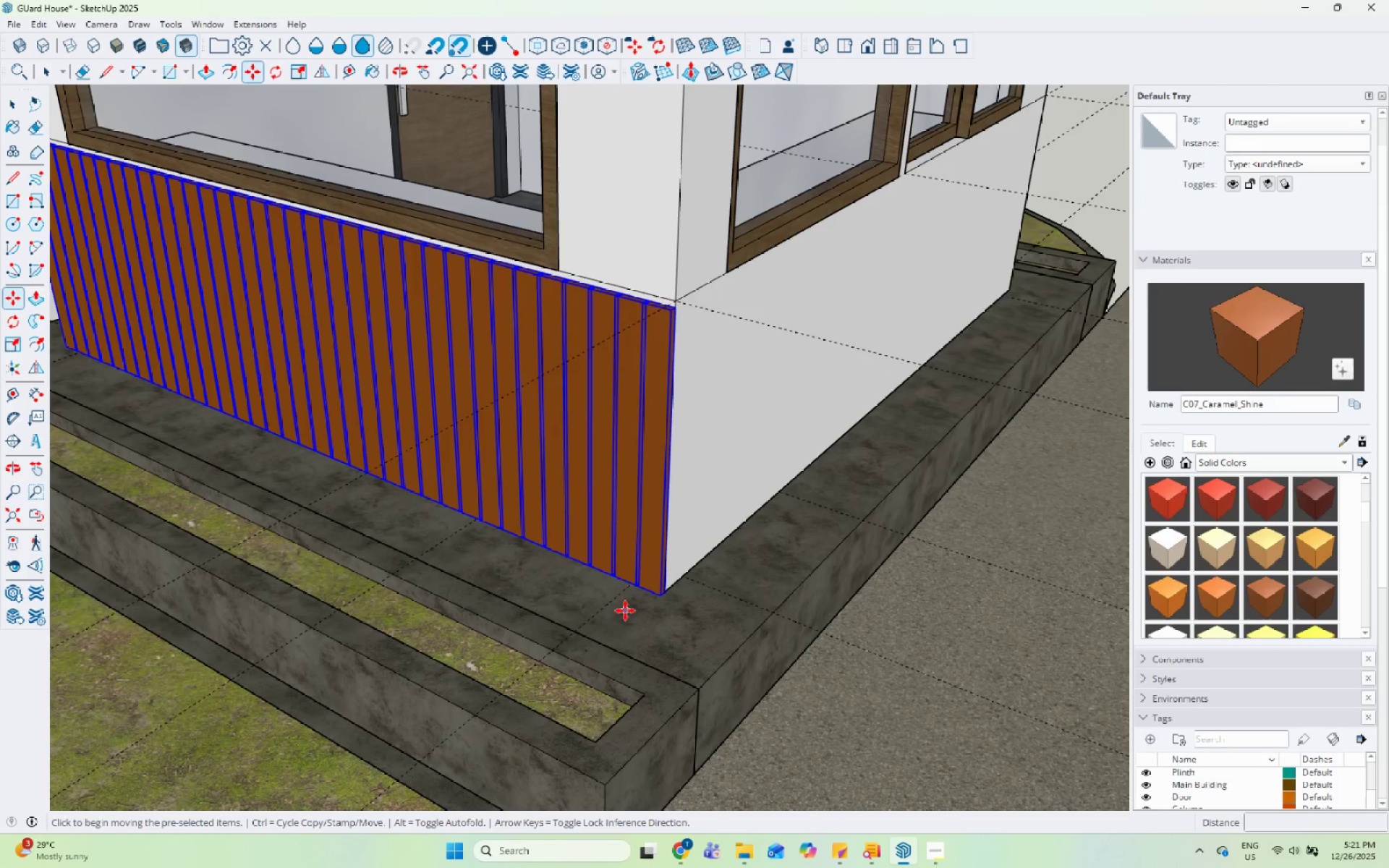 
key(Control+ControlLeft)
 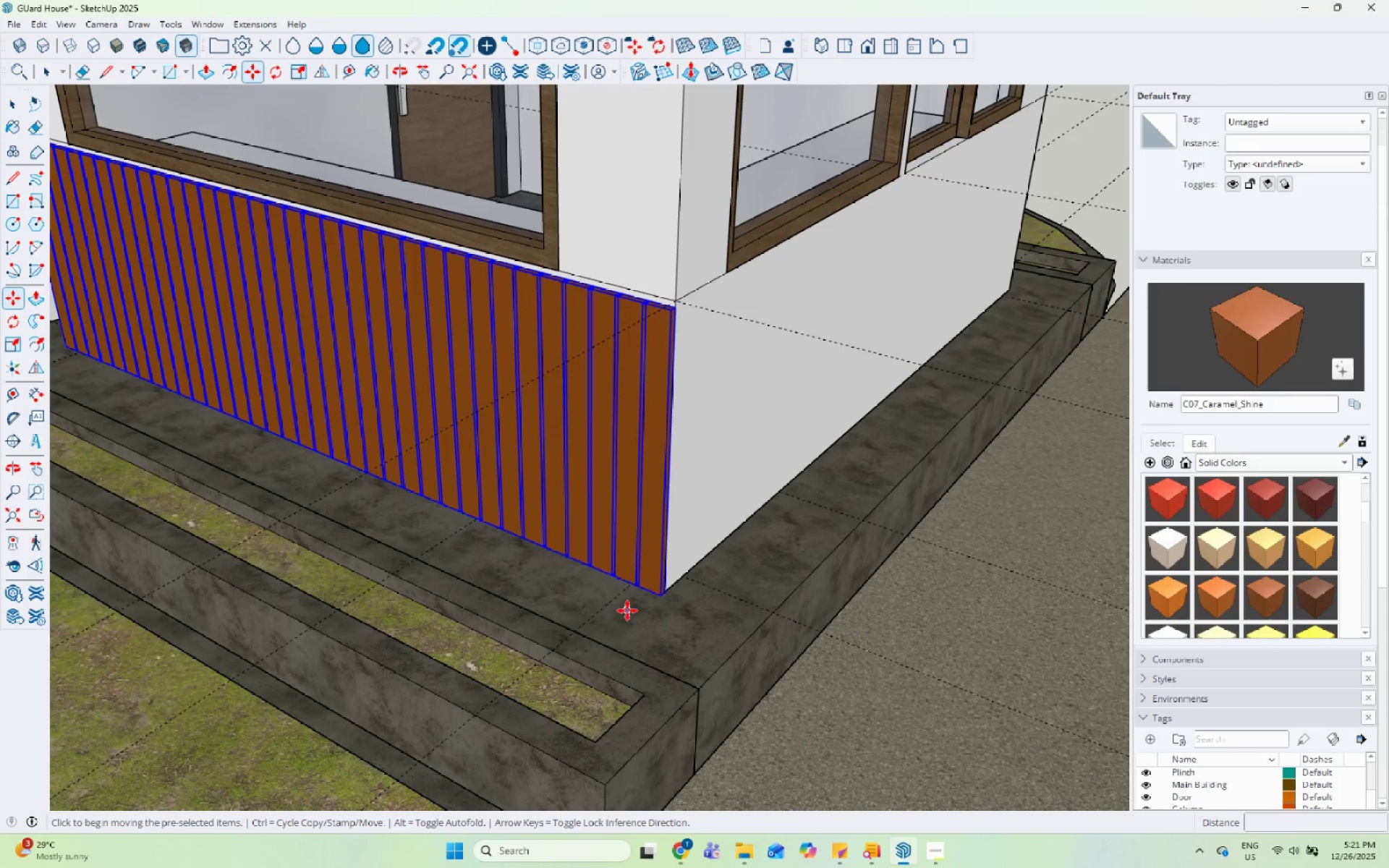 
left_click([627, 610])
 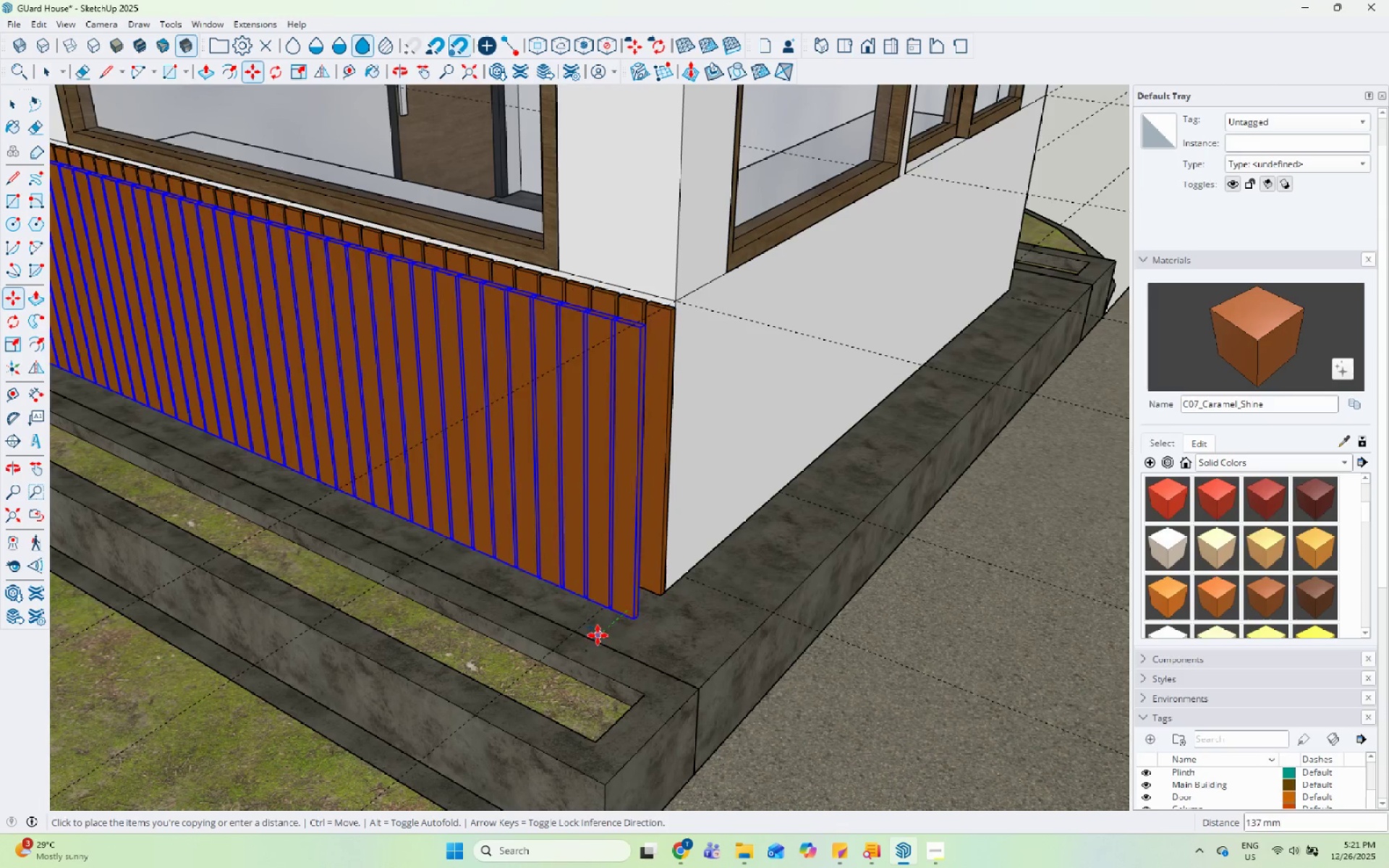 
scroll: coordinate [624, 610], scroll_direction: up, amount: 8.0
 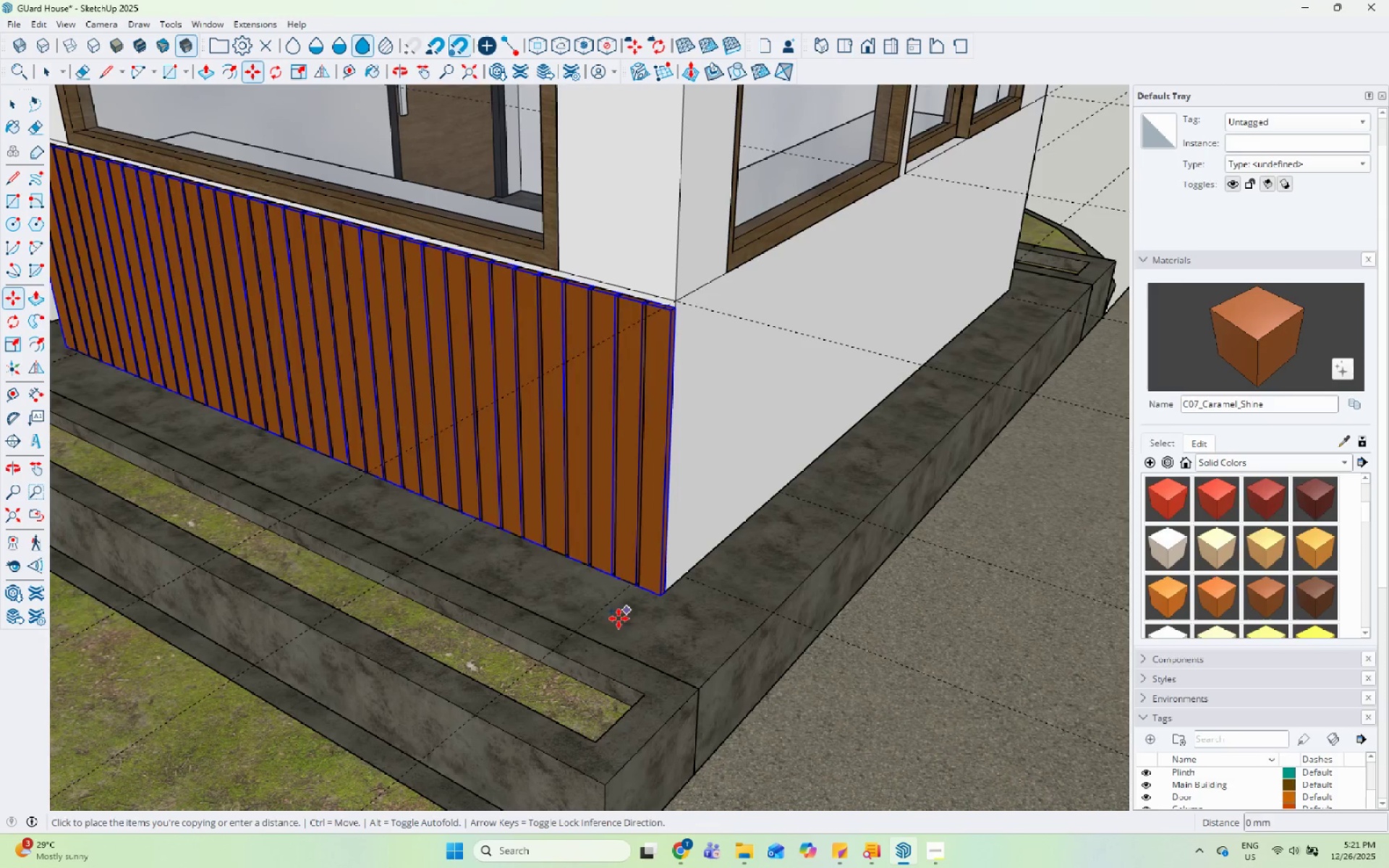 
left_click([592, 642])
 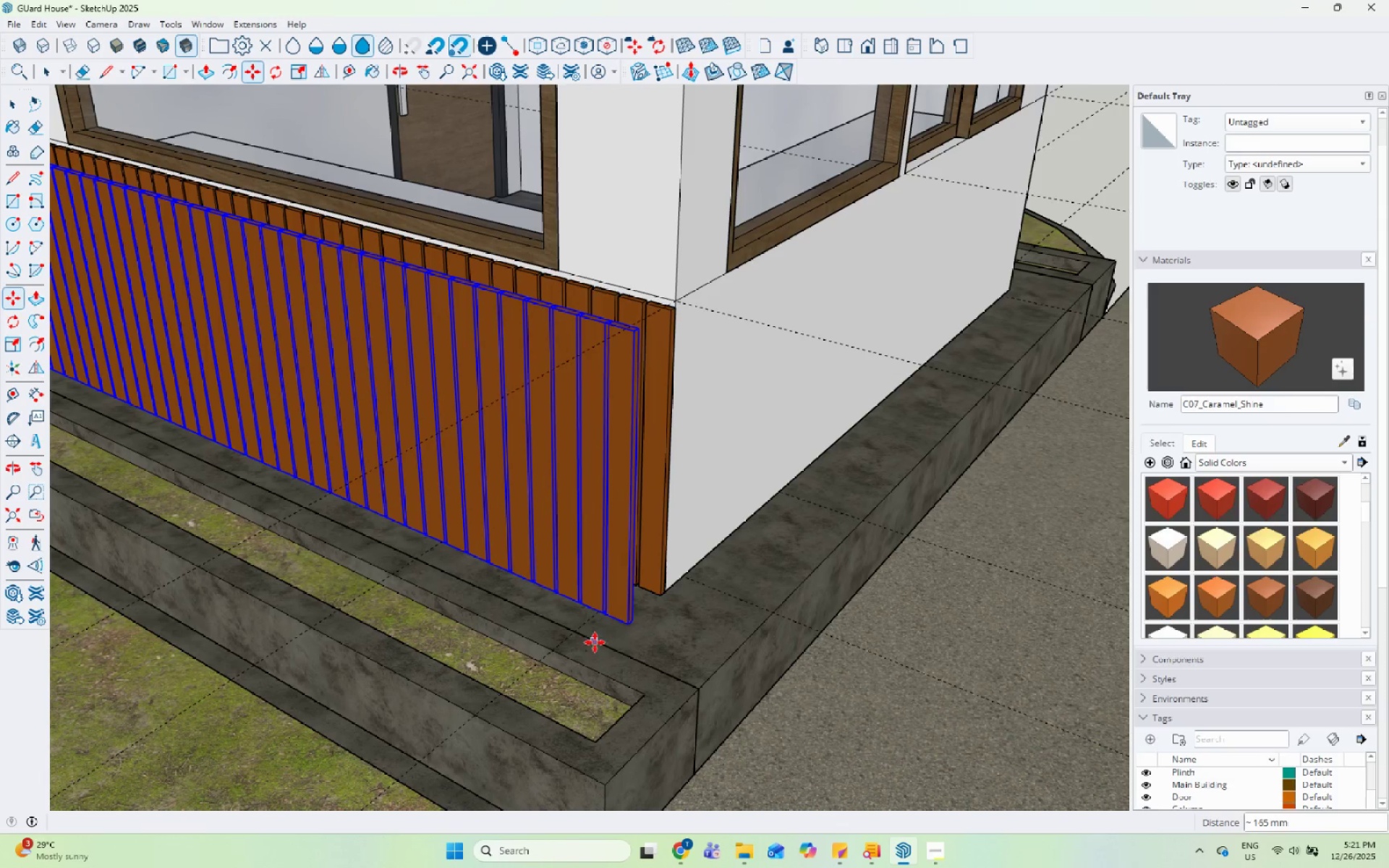 
key(Space)
 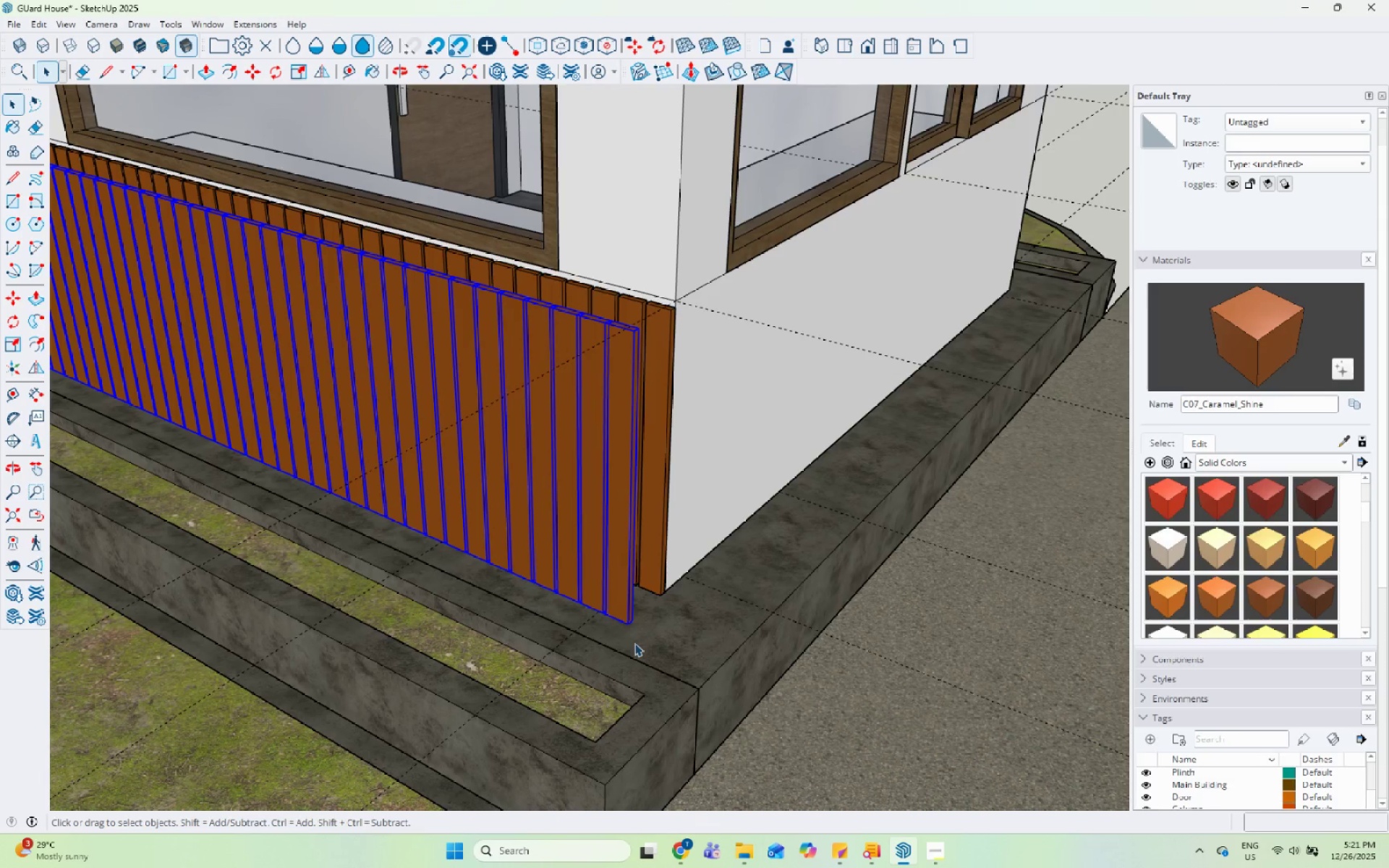 
key(R)
 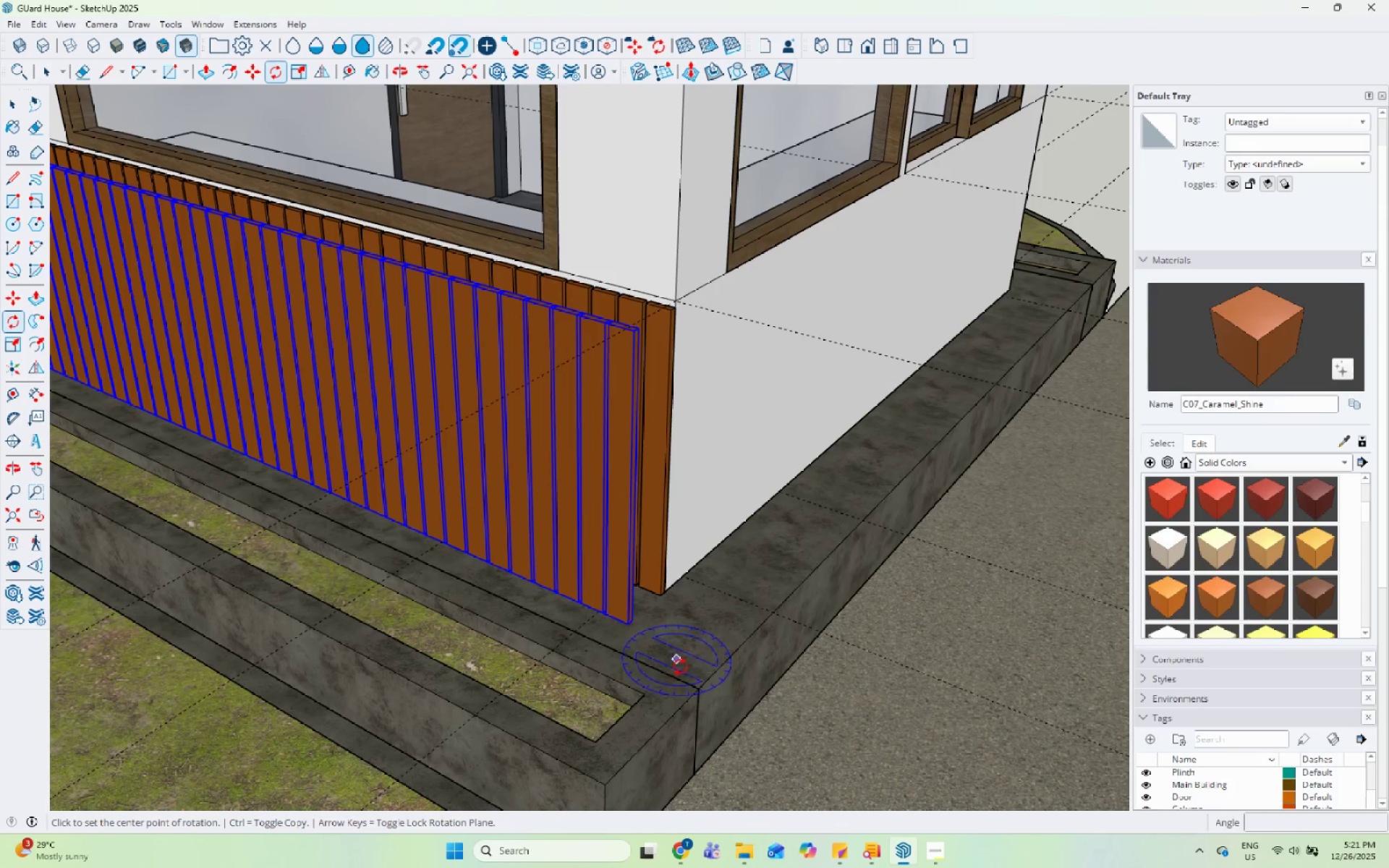 
left_click([682, 645])
 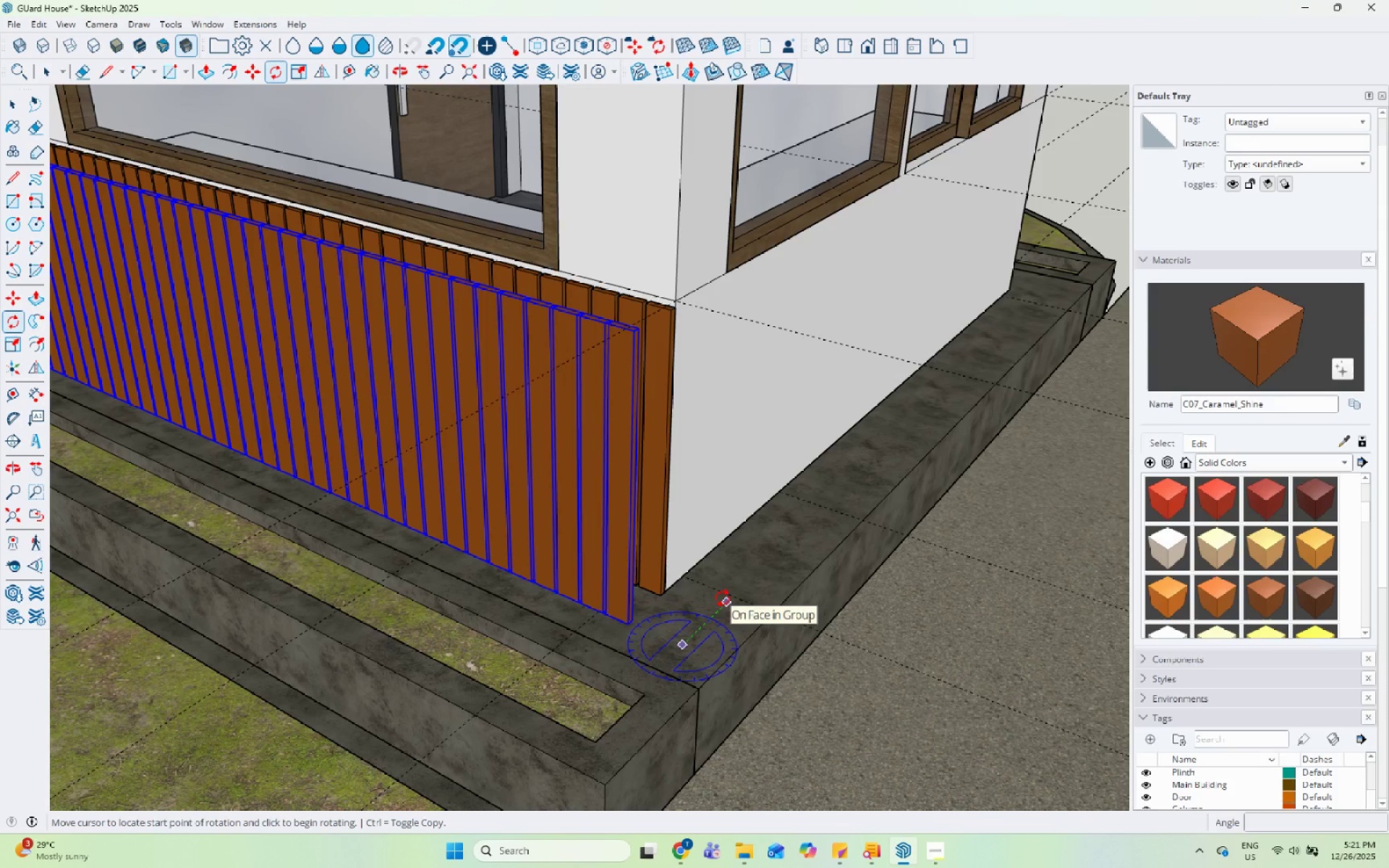 
left_click([723, 598])
 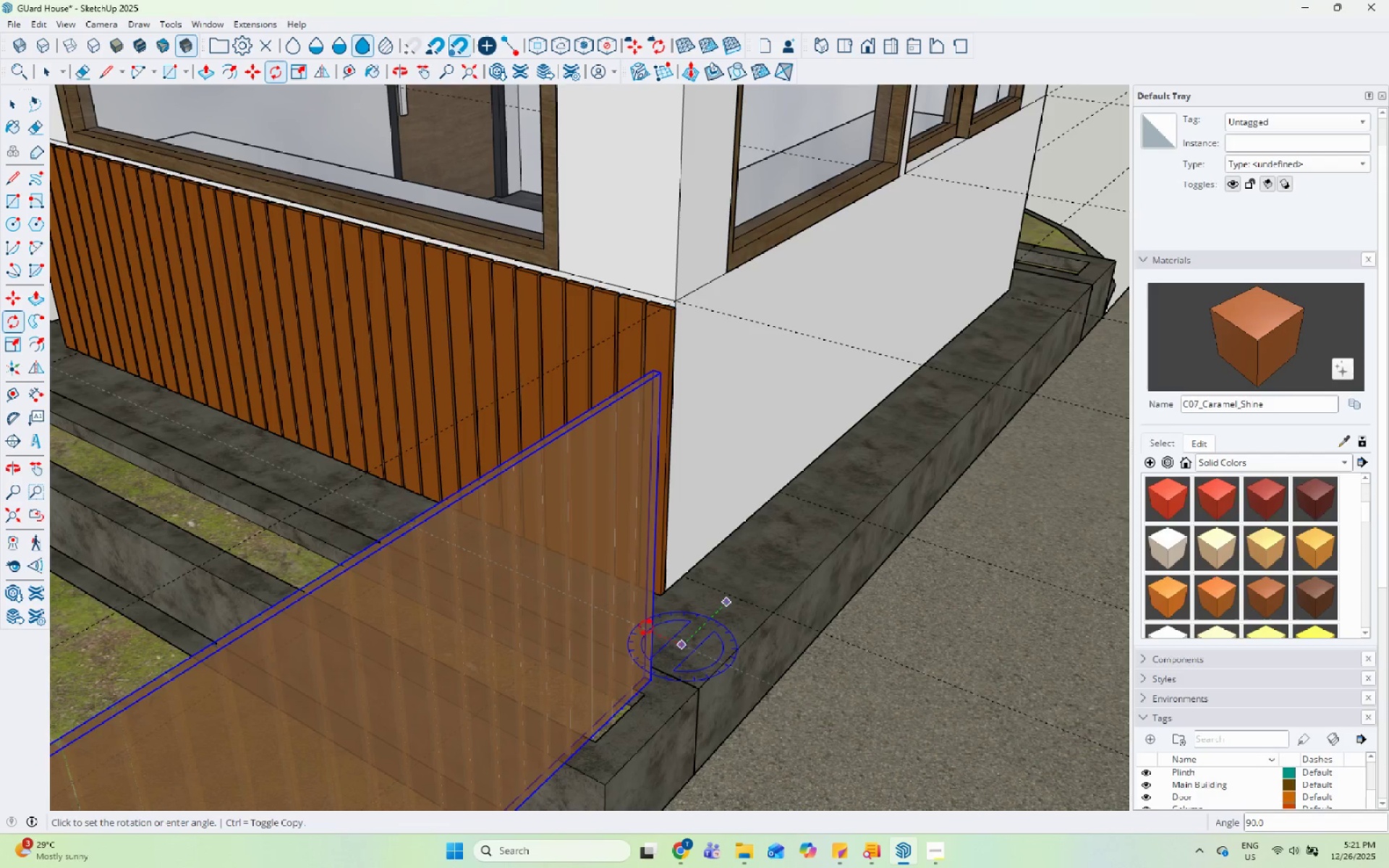 
left_click([646, 629])
 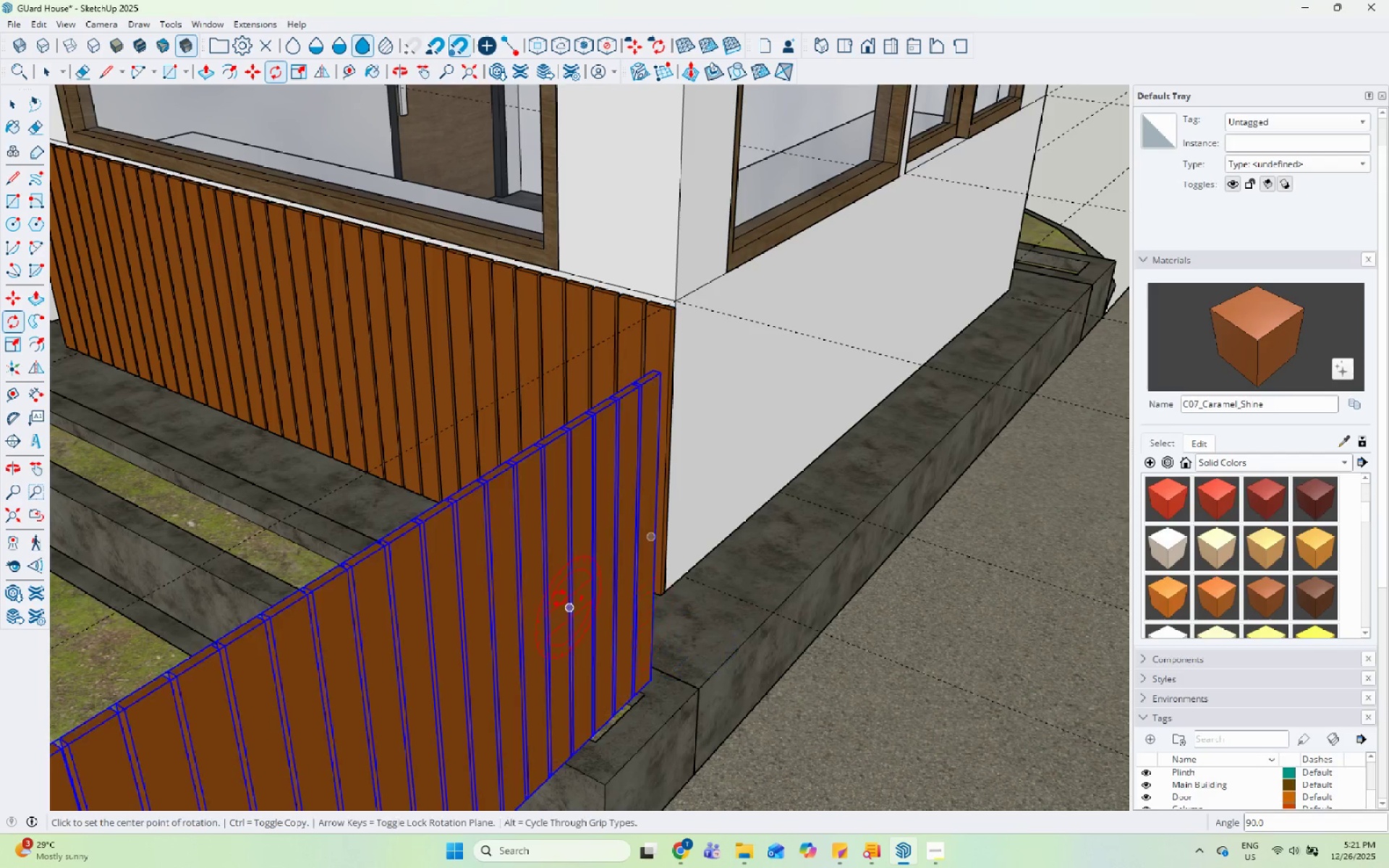 
scroll: coordinate [561, 584], scroll_direction: down, amount: 6.0
 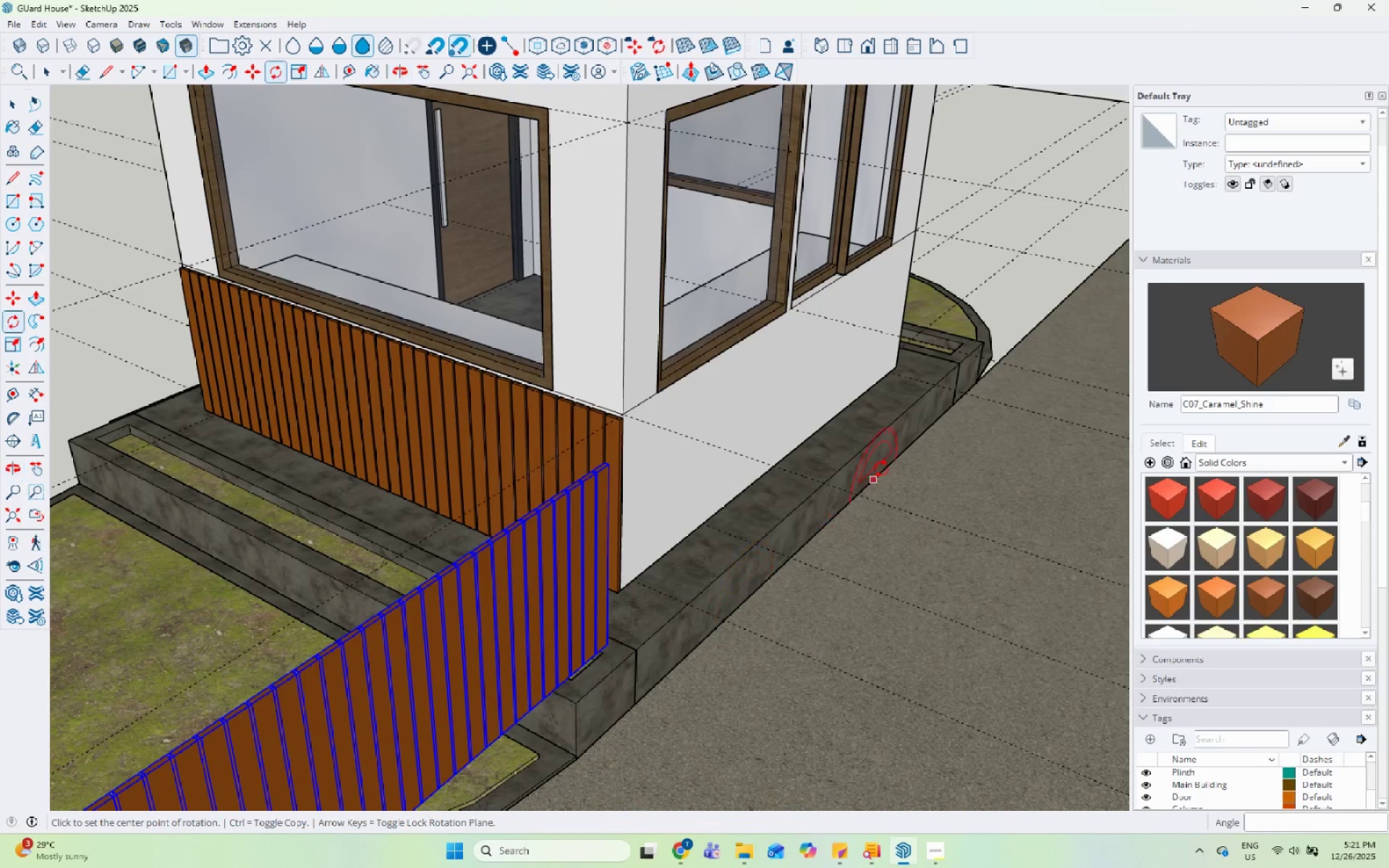 
key(Space)
 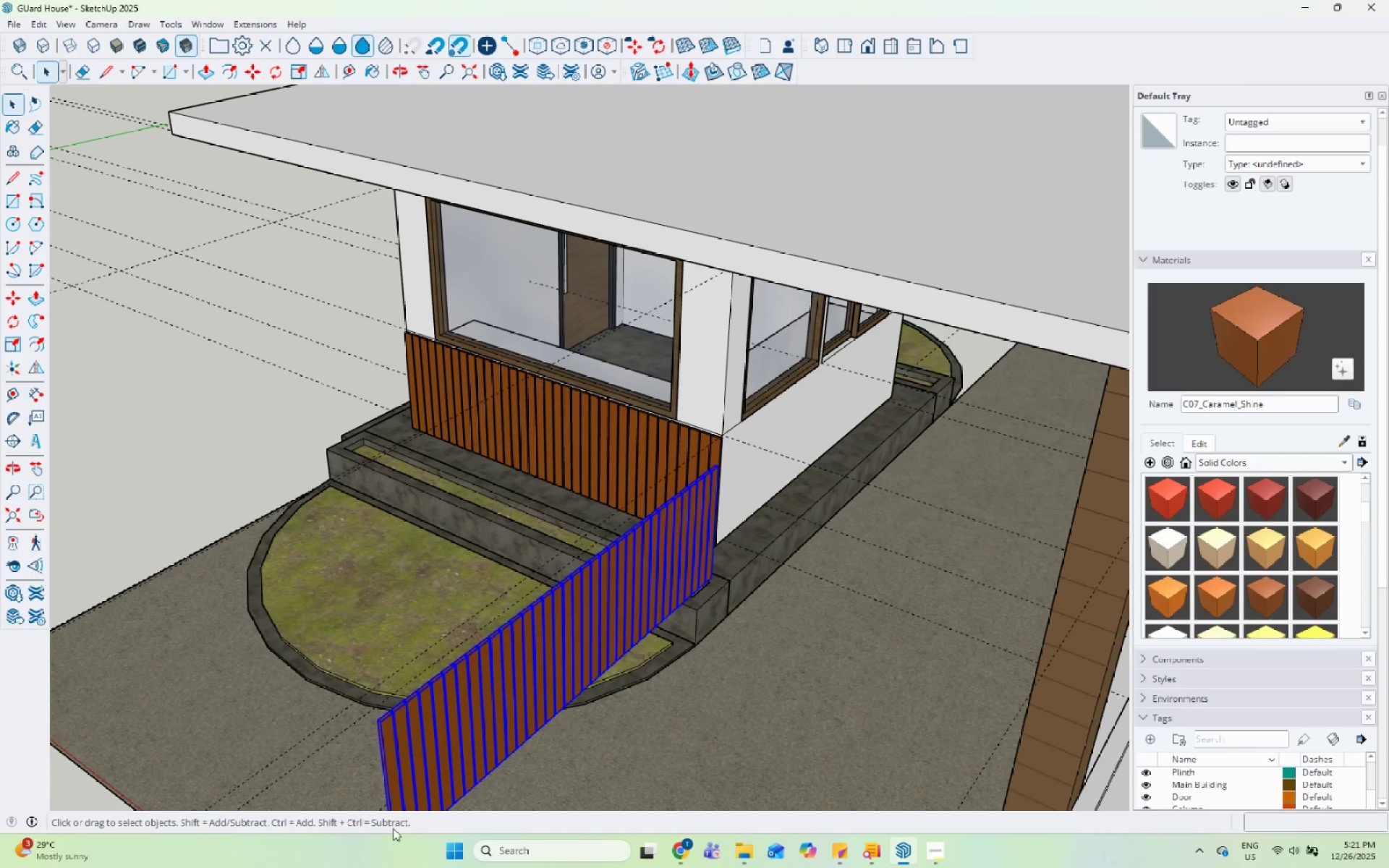 
scroll: coordinate [880, 469], scroll_direction: down, amount: 4.0
 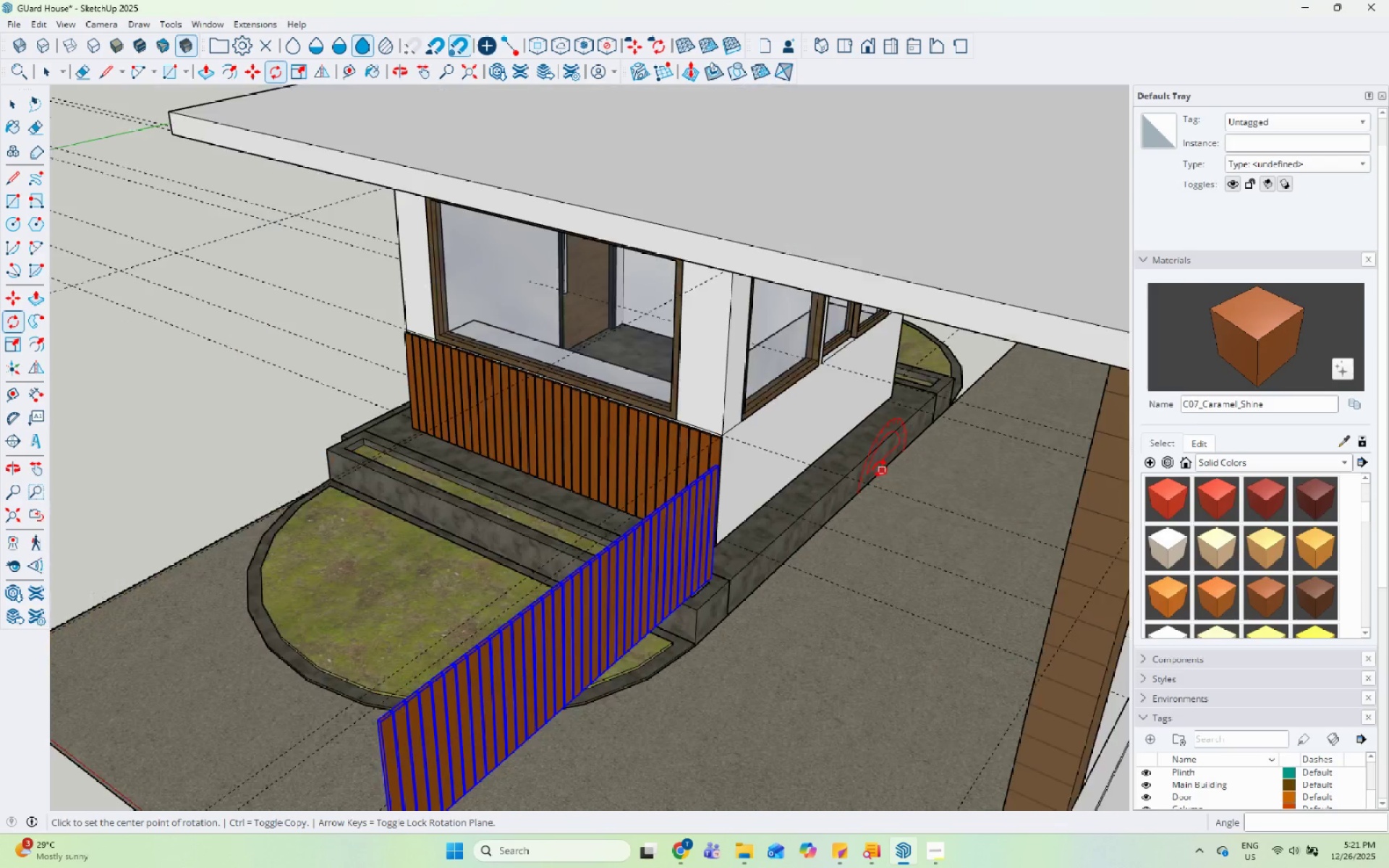 
key(M)
 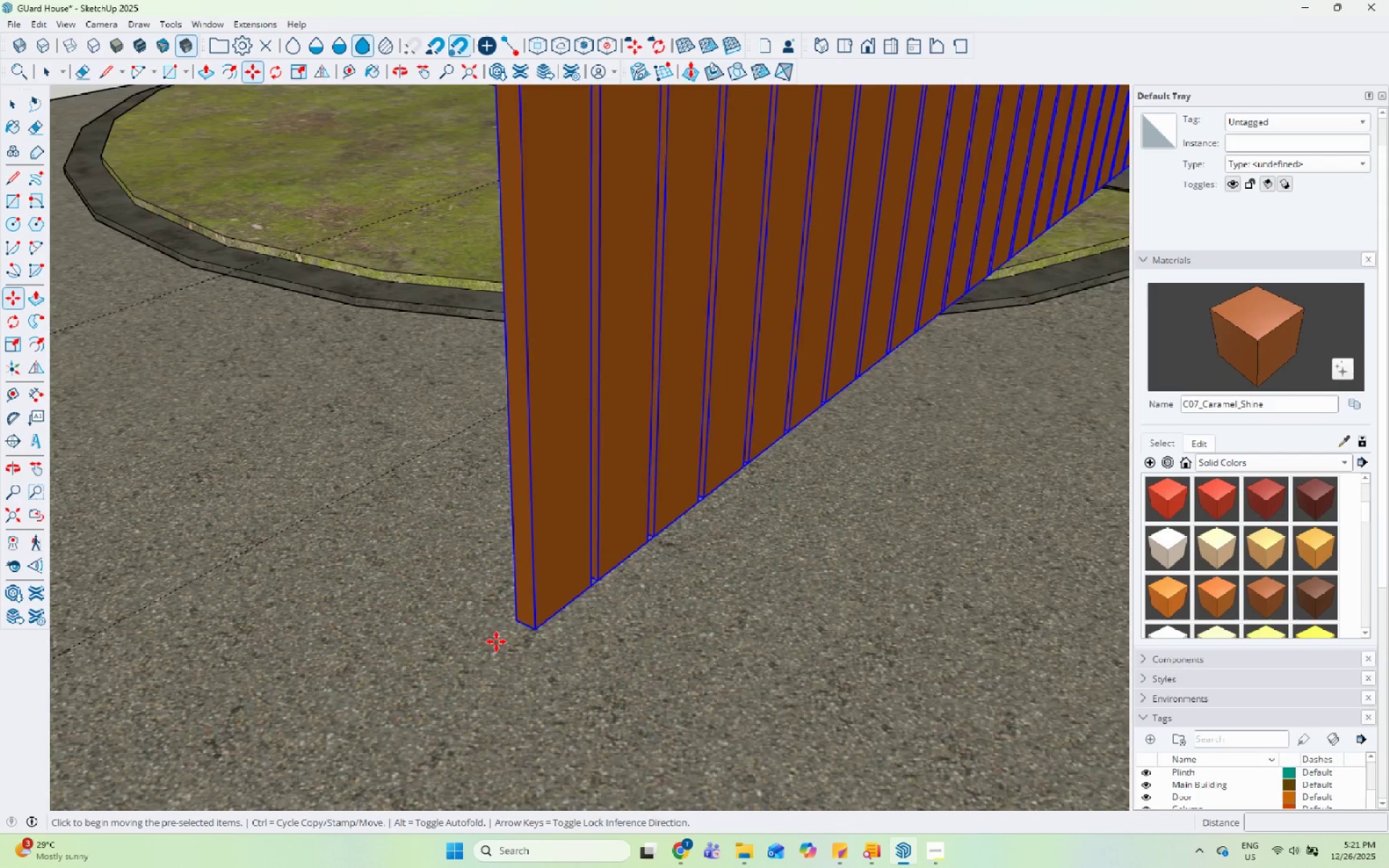 
scroll: coordinate [497, 637], scroll_direction: up, amount: 17.0
 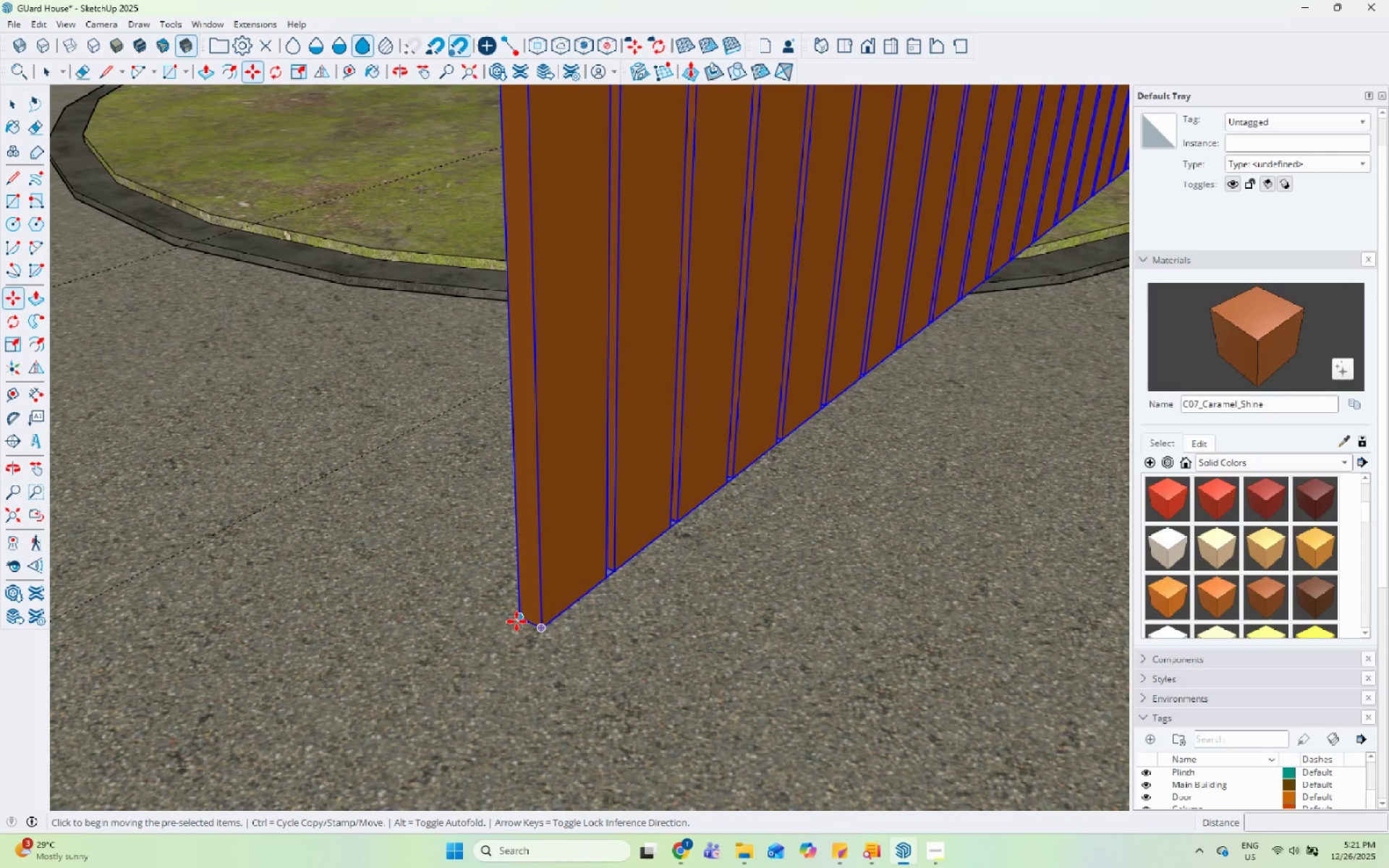 
left_click_drag(start_coordinate=[517, 621], to_coordinate=[532, 626])
 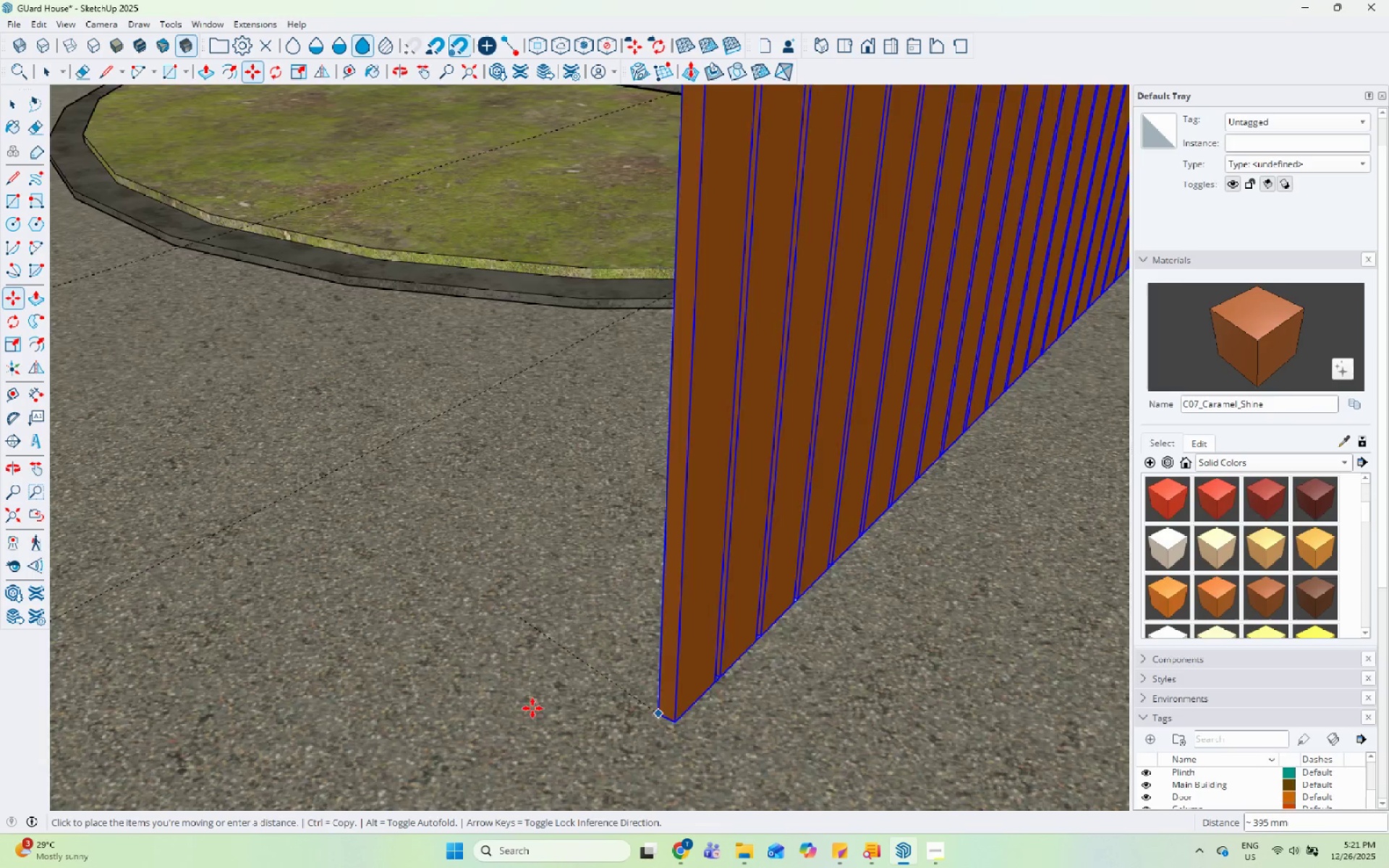 
scroll: coordinate [393, 720], scroll_direction: down, amount: 20.0
 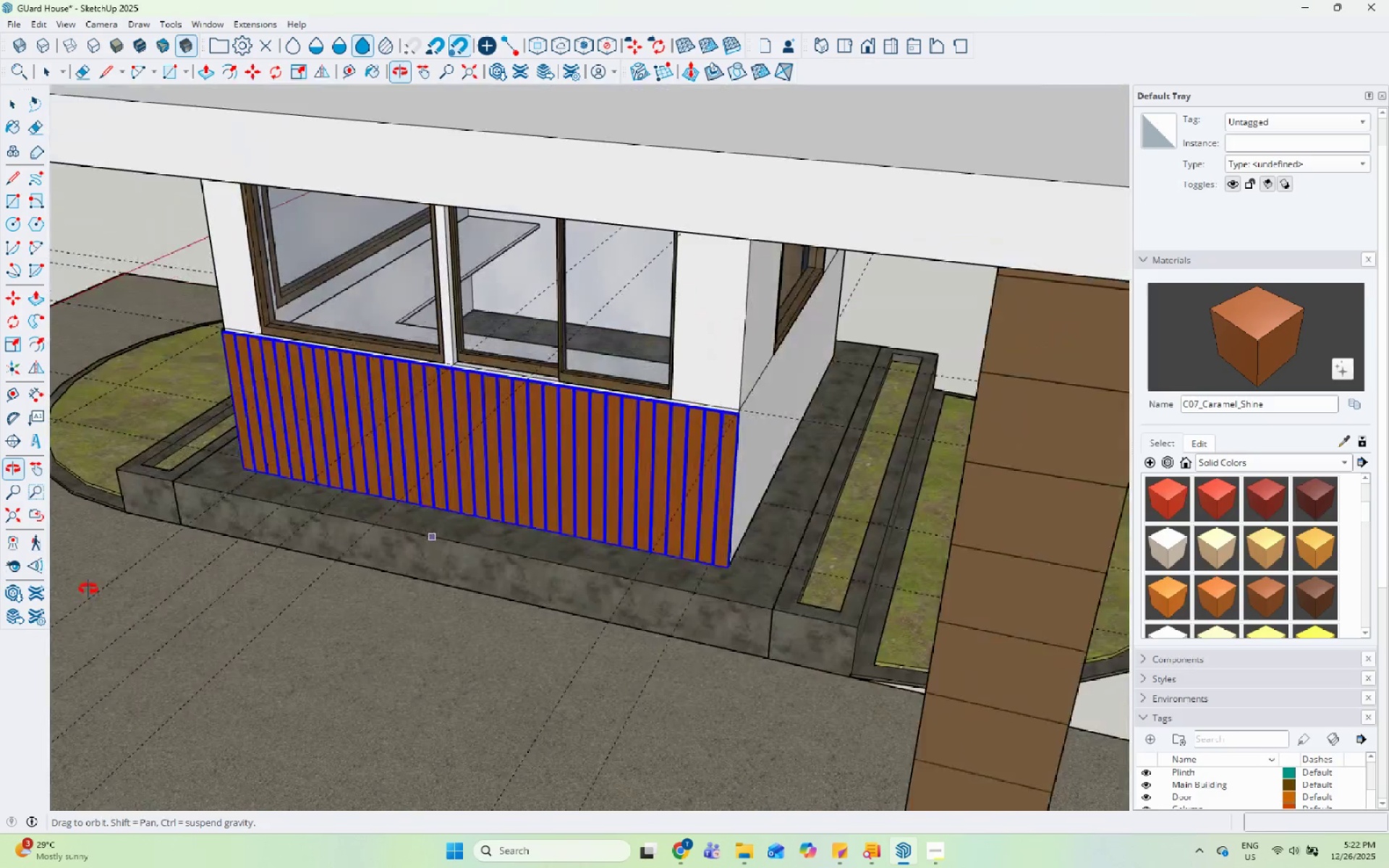 
key(Space)
 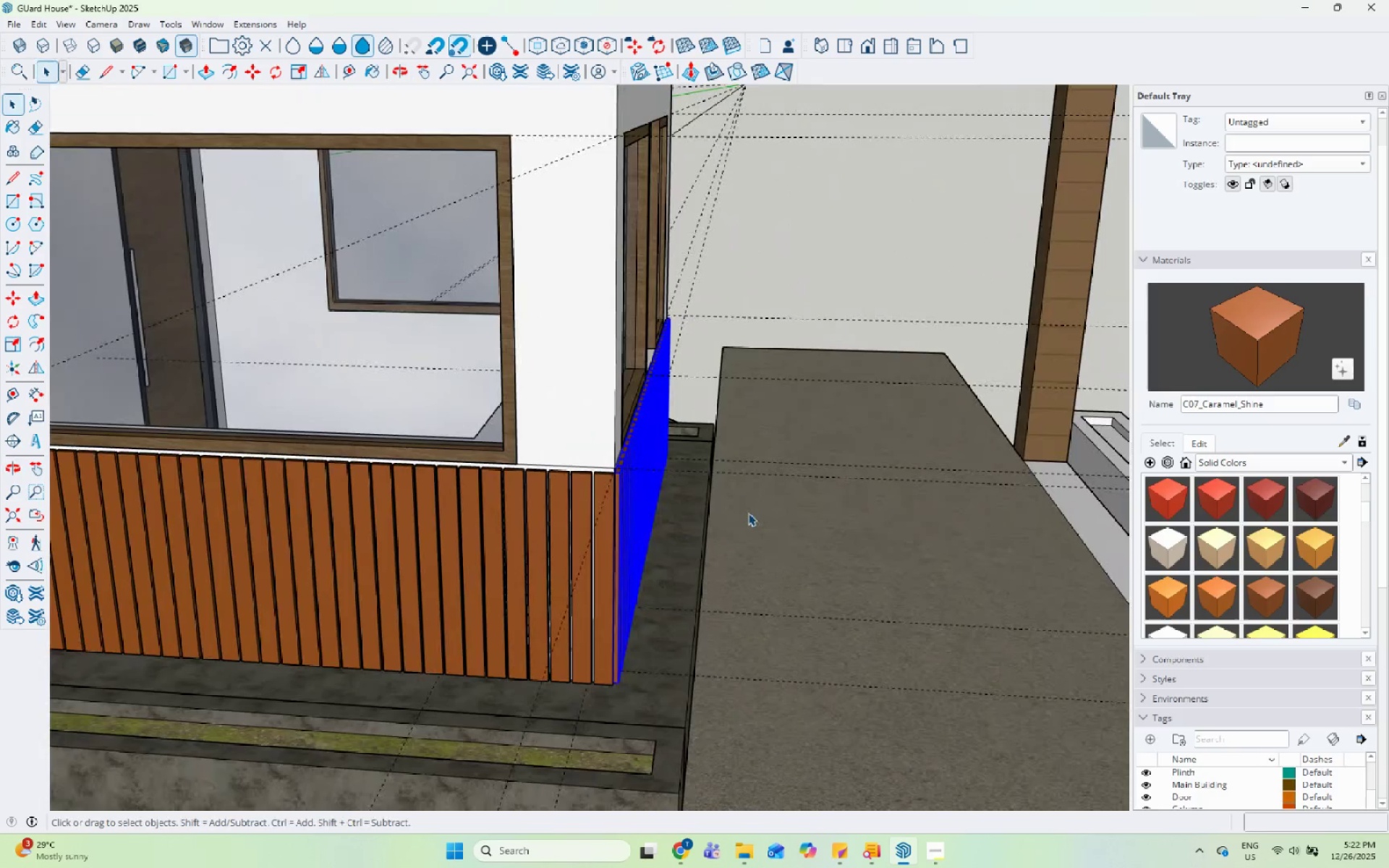 
scroll: coordinate [544, 548], scroll_direction: down, amount: 3.0
 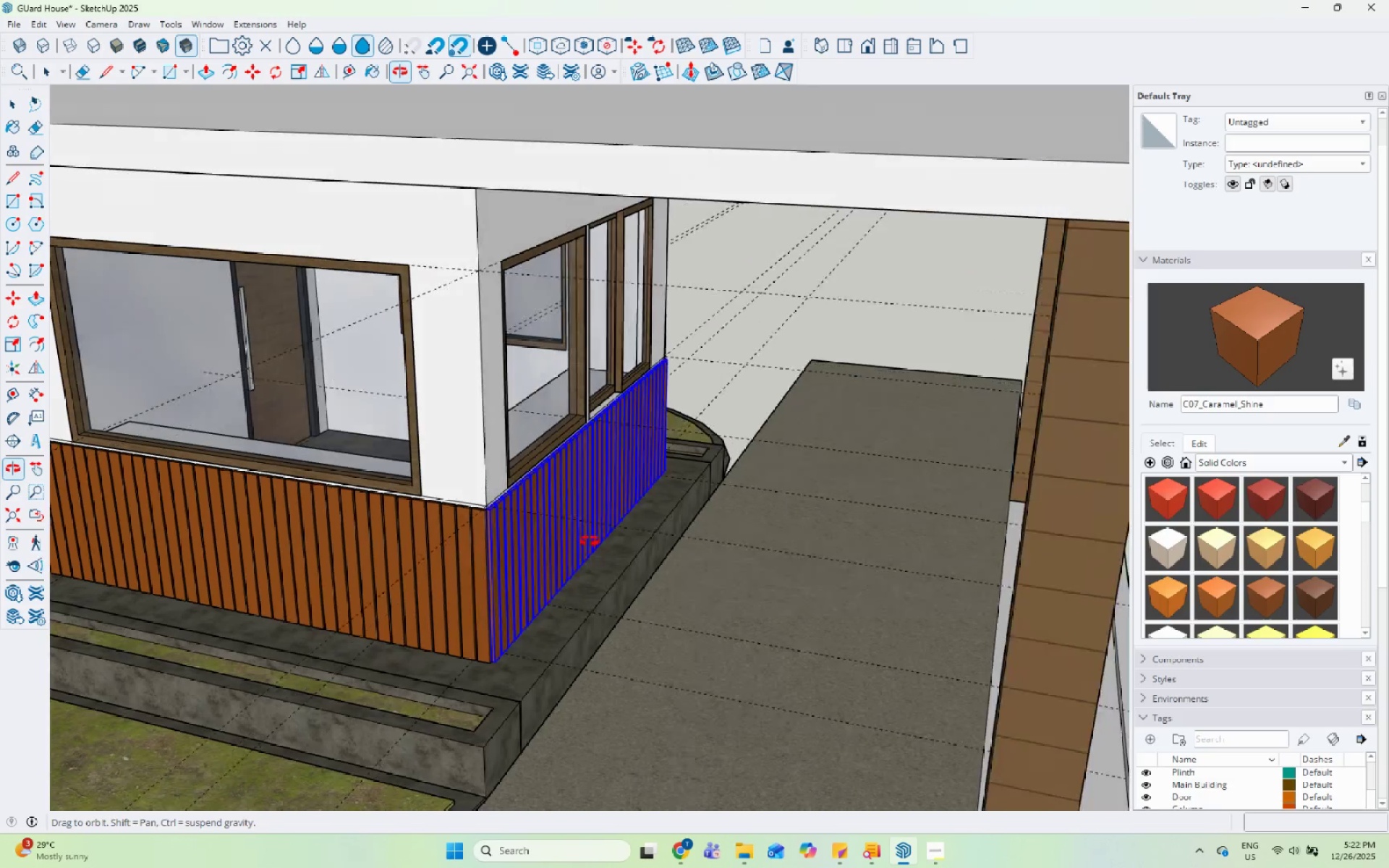 
left_click([417, 548])
 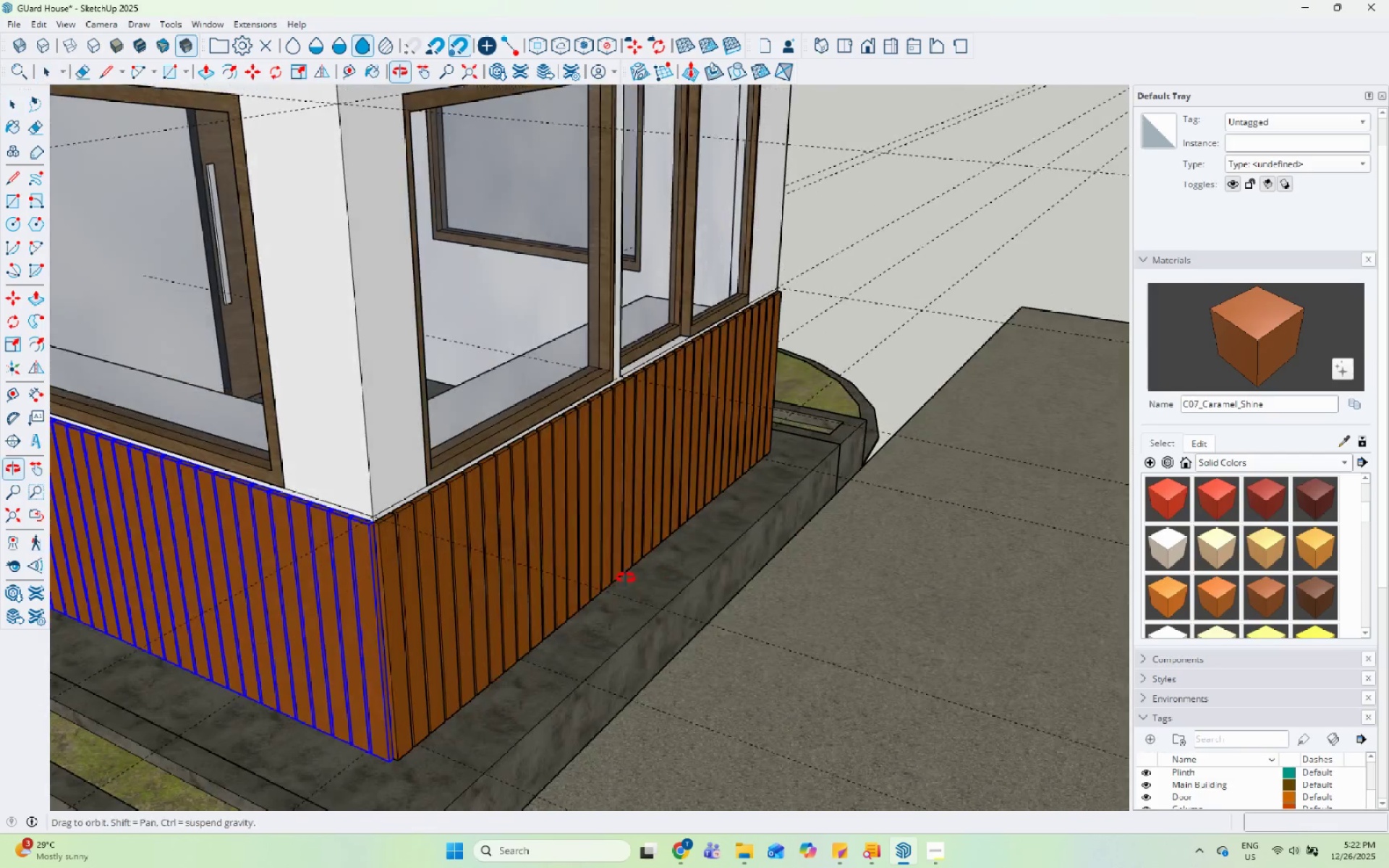 
scroll: coordinate [417, 548], scroll_direction: up, amount: 5.0
 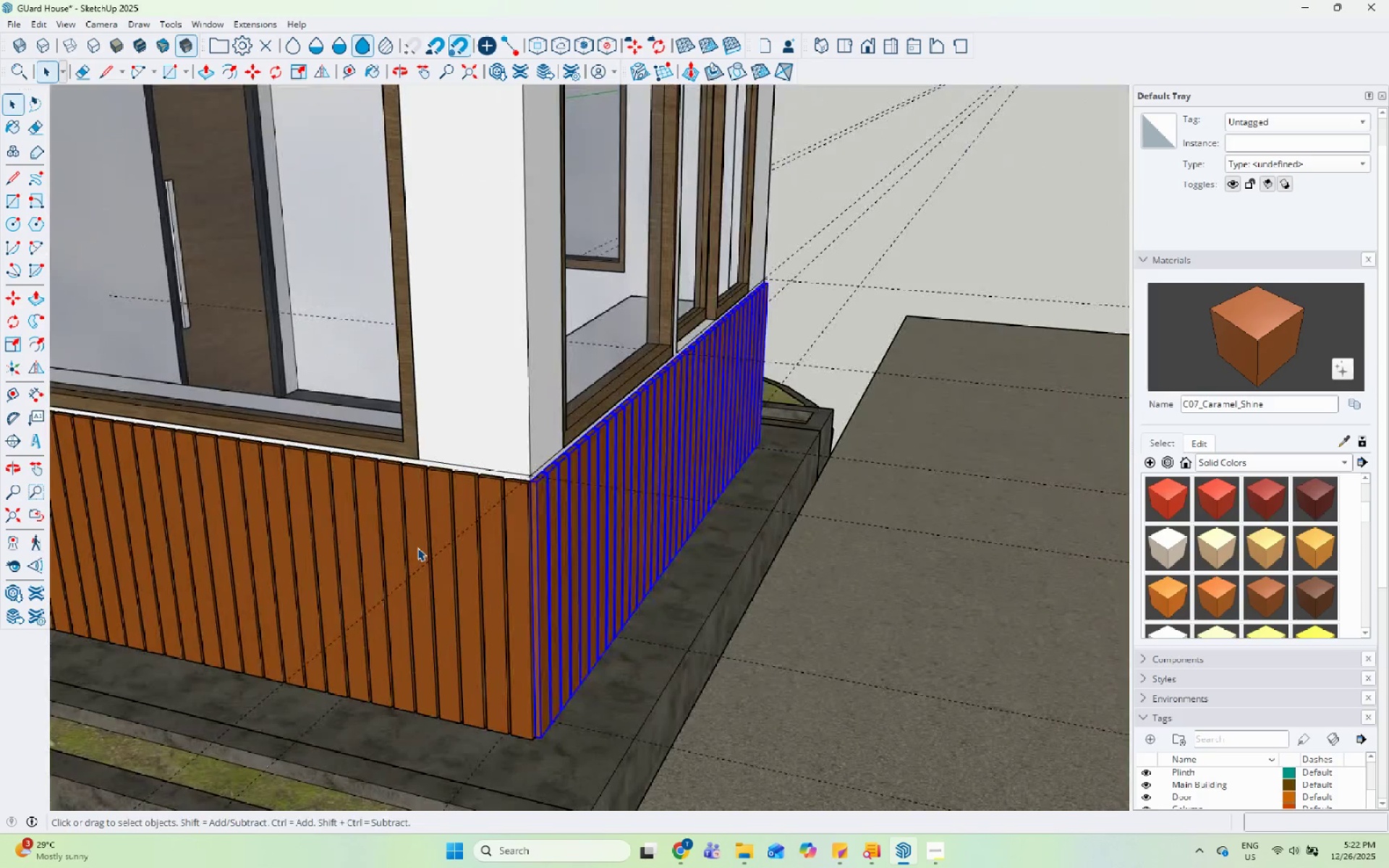 
key(M)
 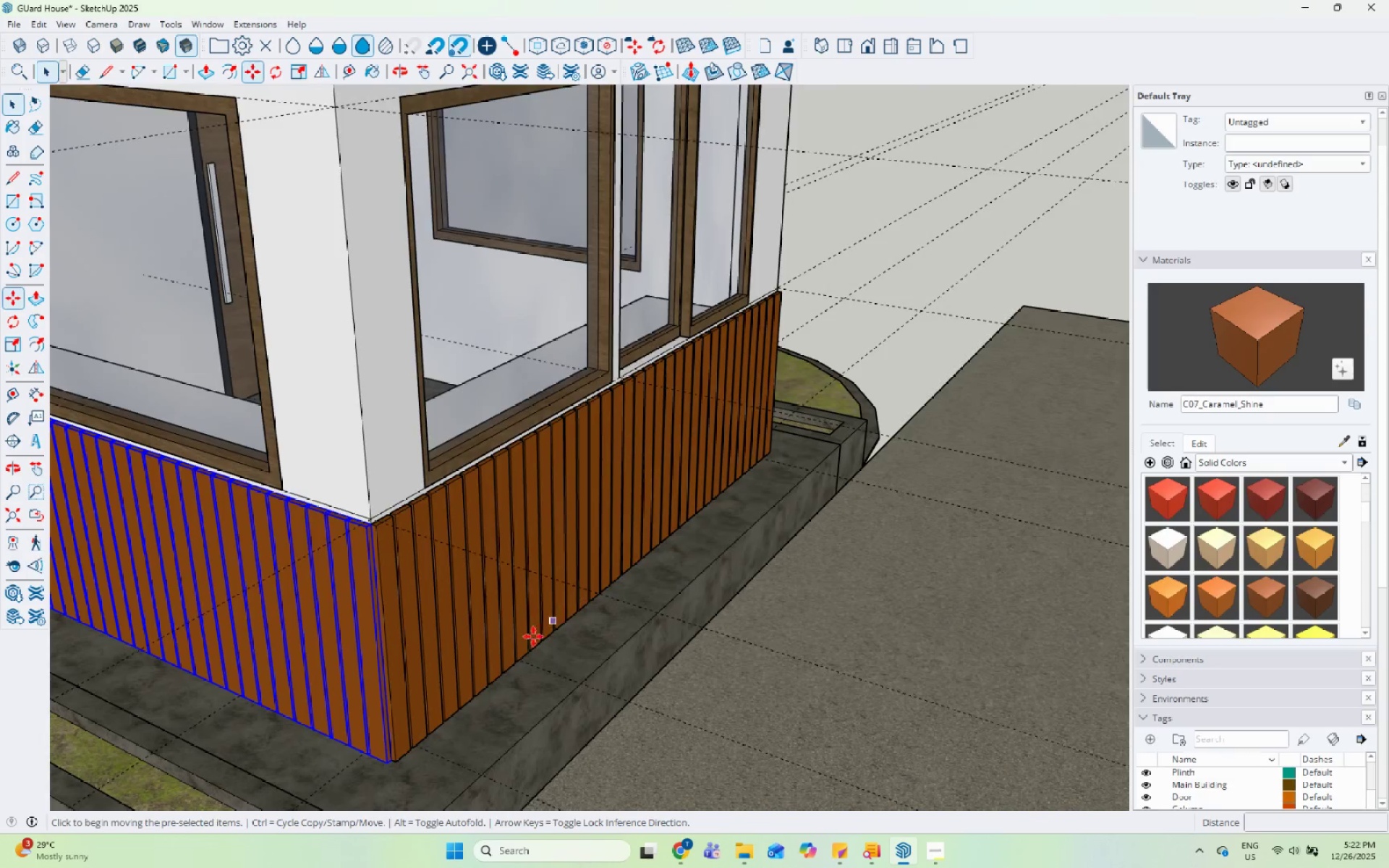 
scroll: coordinate [396, 768], scroll_direction: up, amount: 16.0
 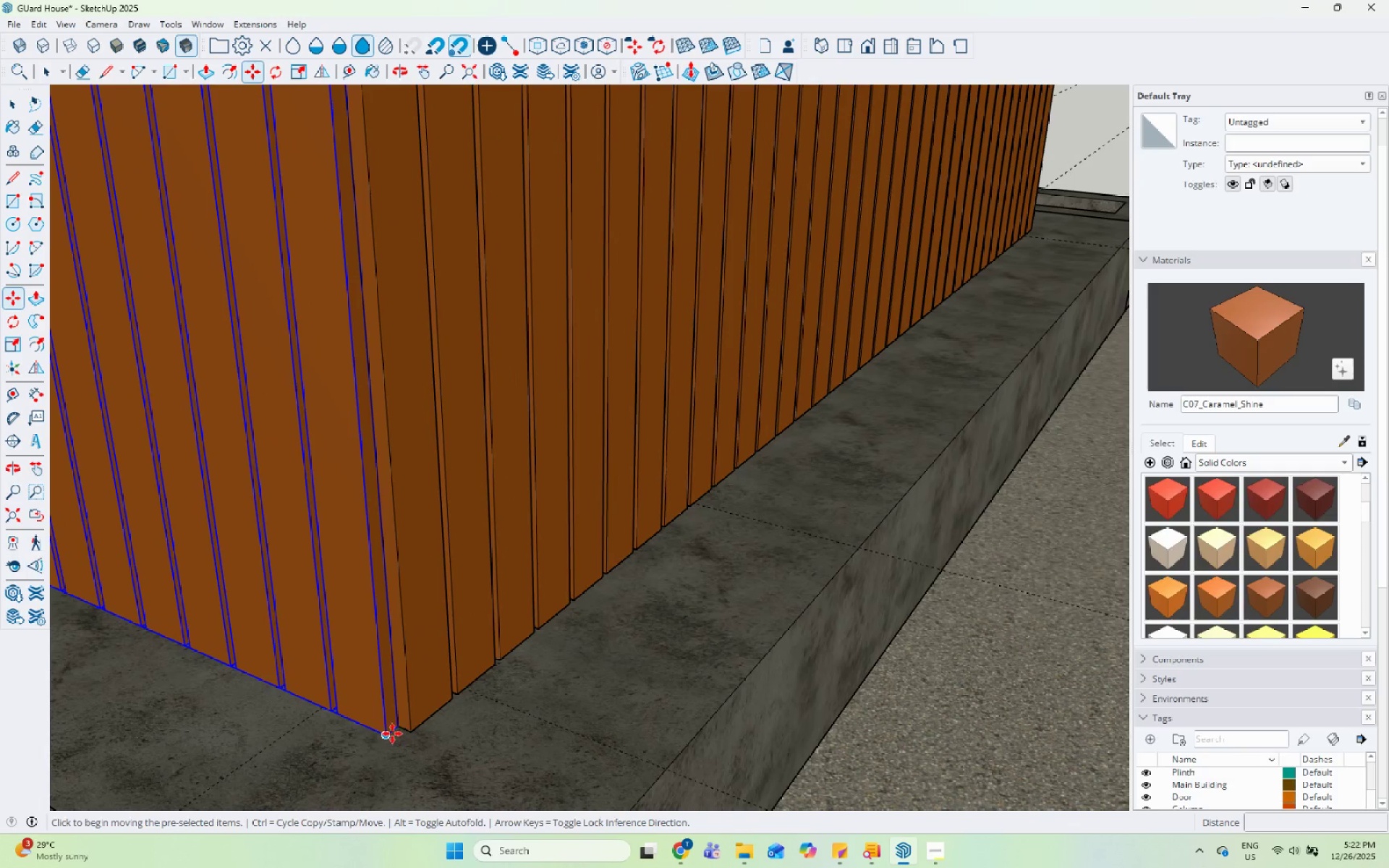 
key(Control+ControlLeft)
 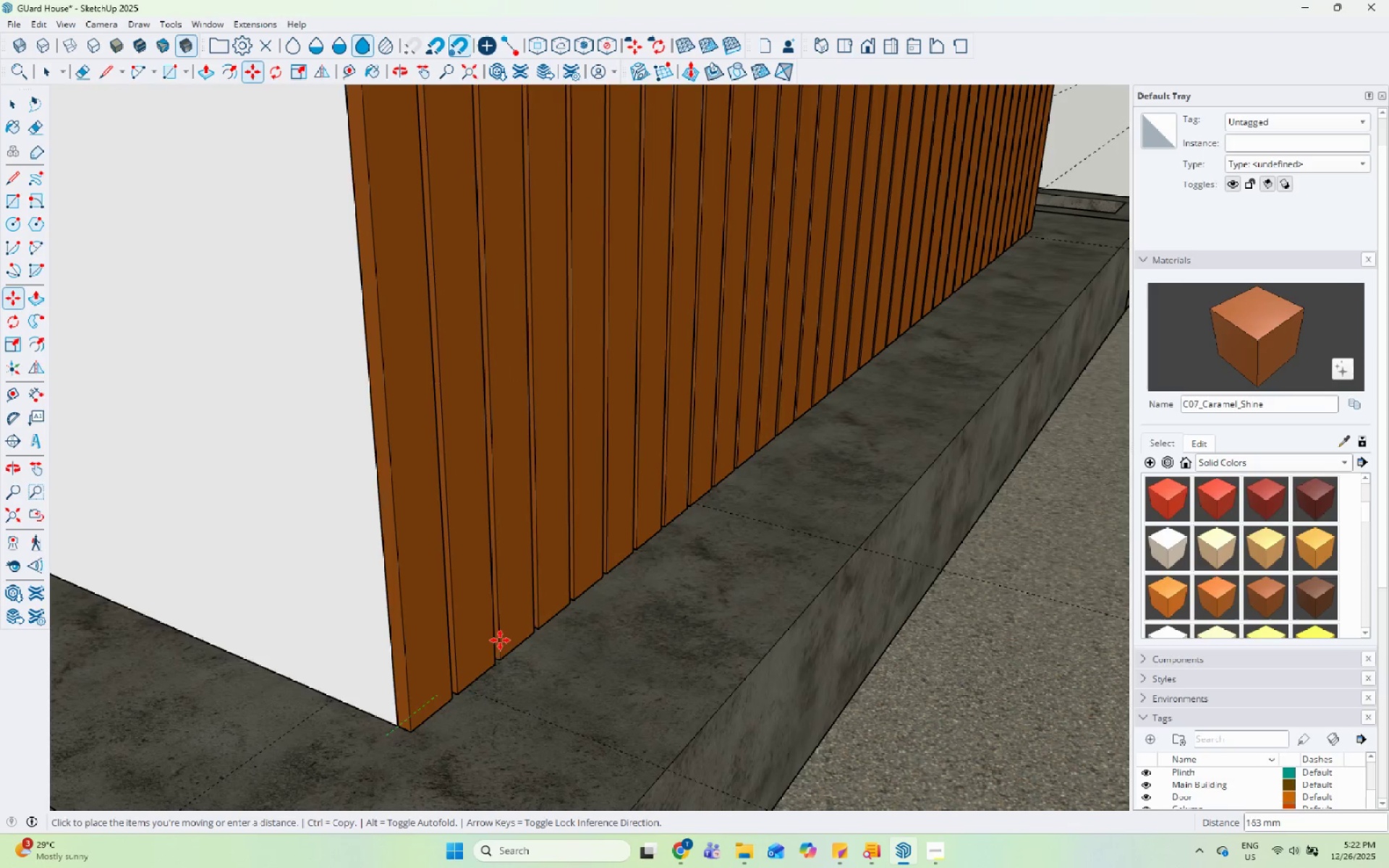 
scroll: coordinate [747, 496], scroll_direction: down, amount: 6.0
 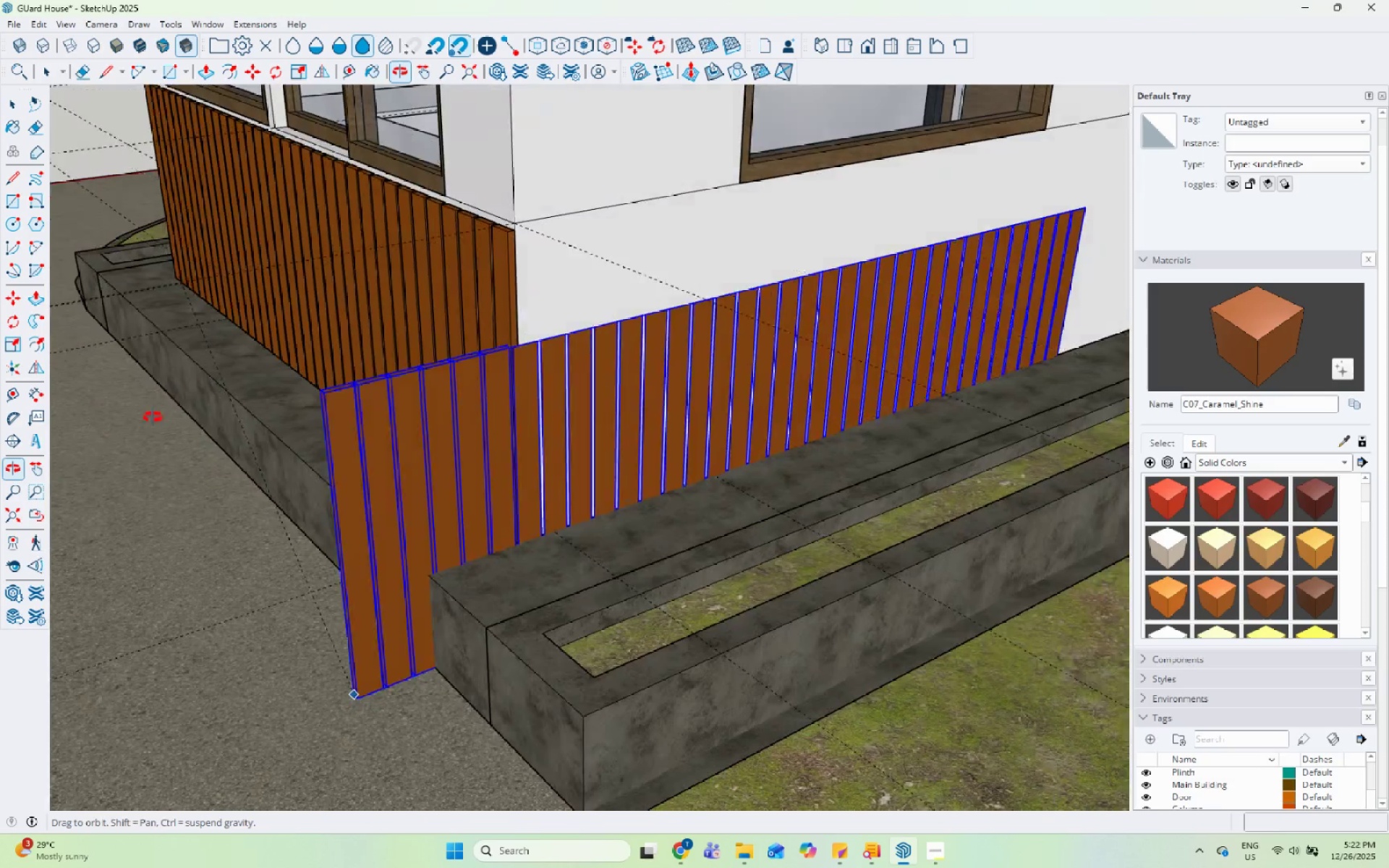 
scroll: coordinate [484, 621], scroll_direction: up, amount: 8.0
 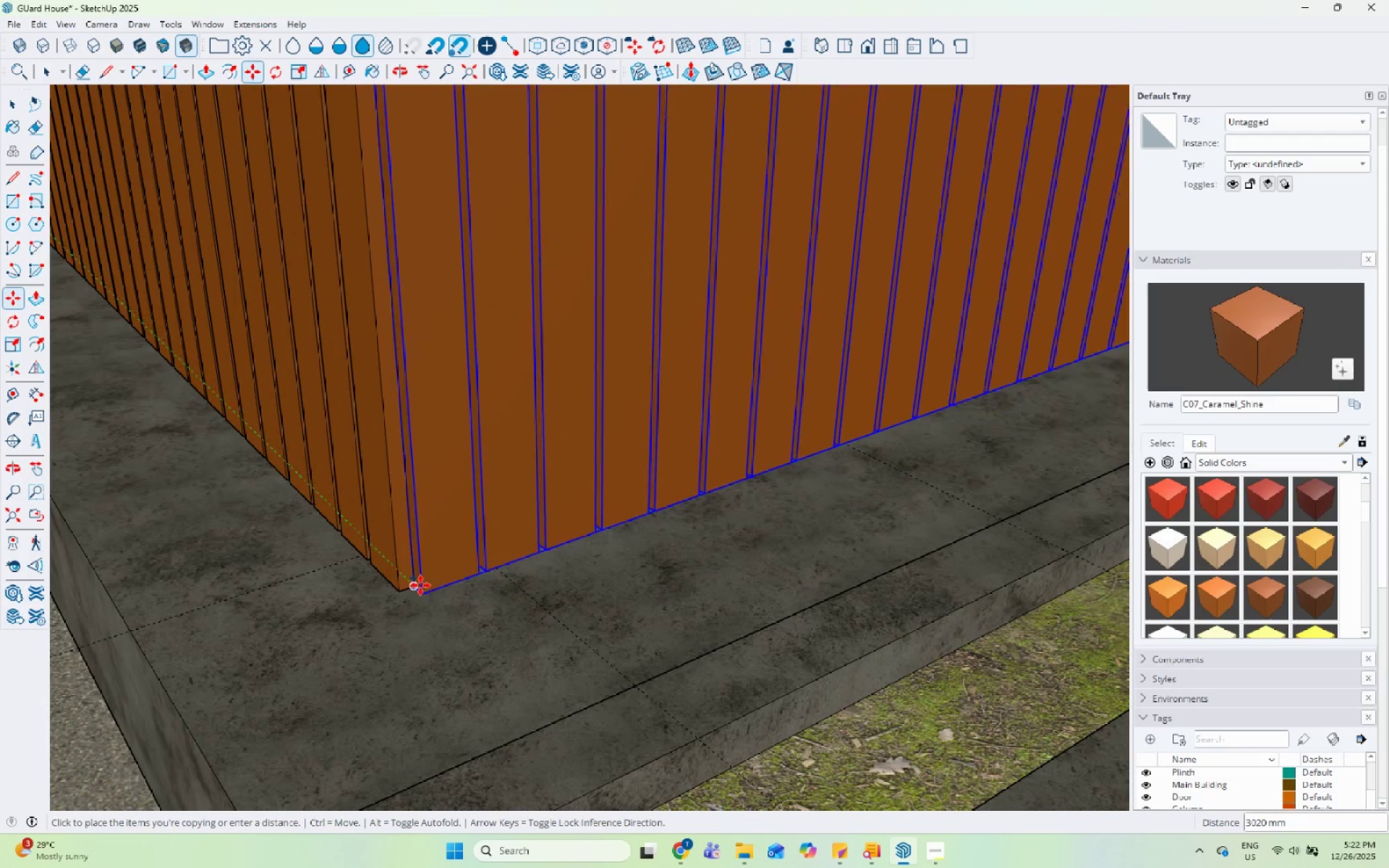 
left_click([420, 584])
 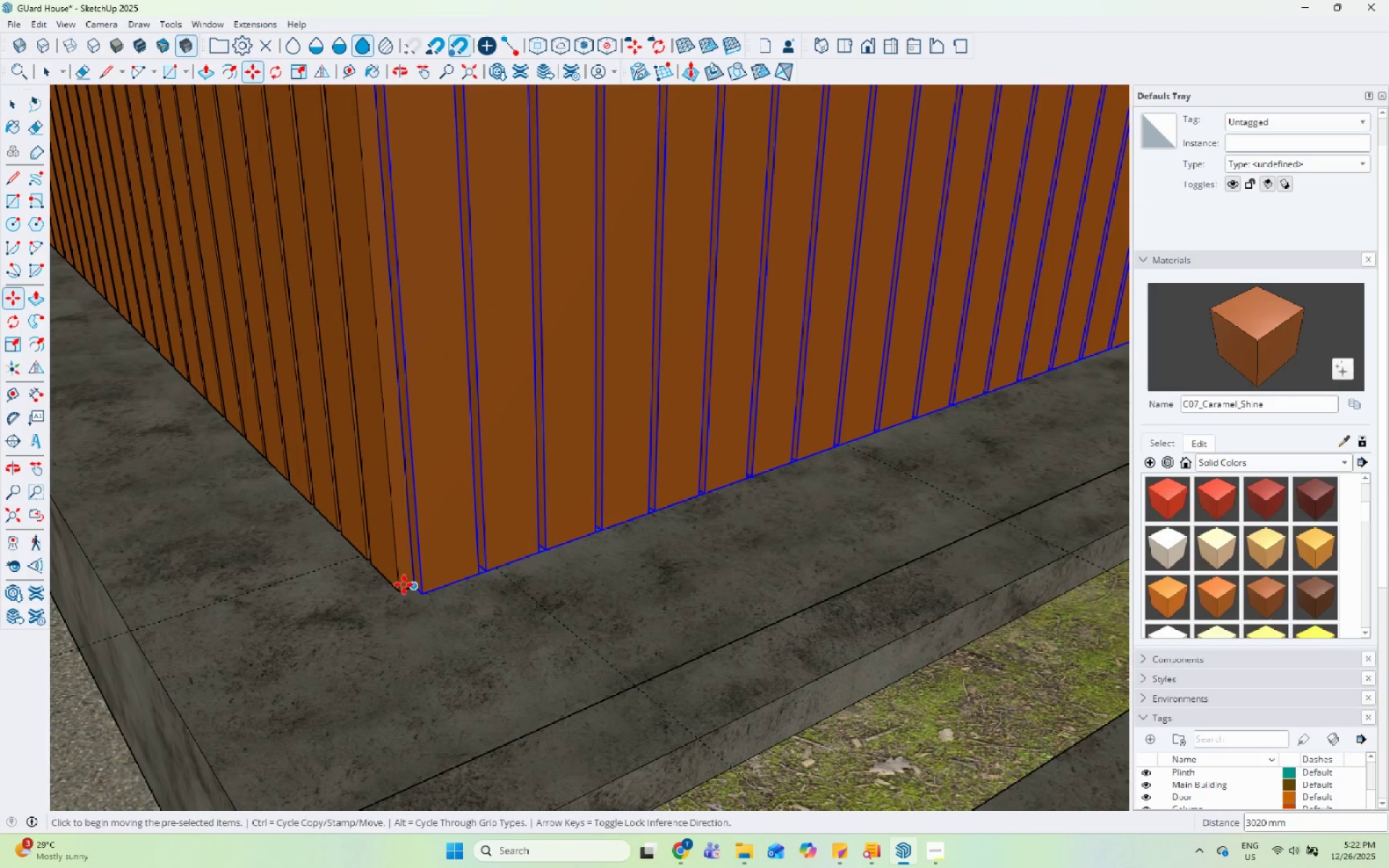 
key(Space)
 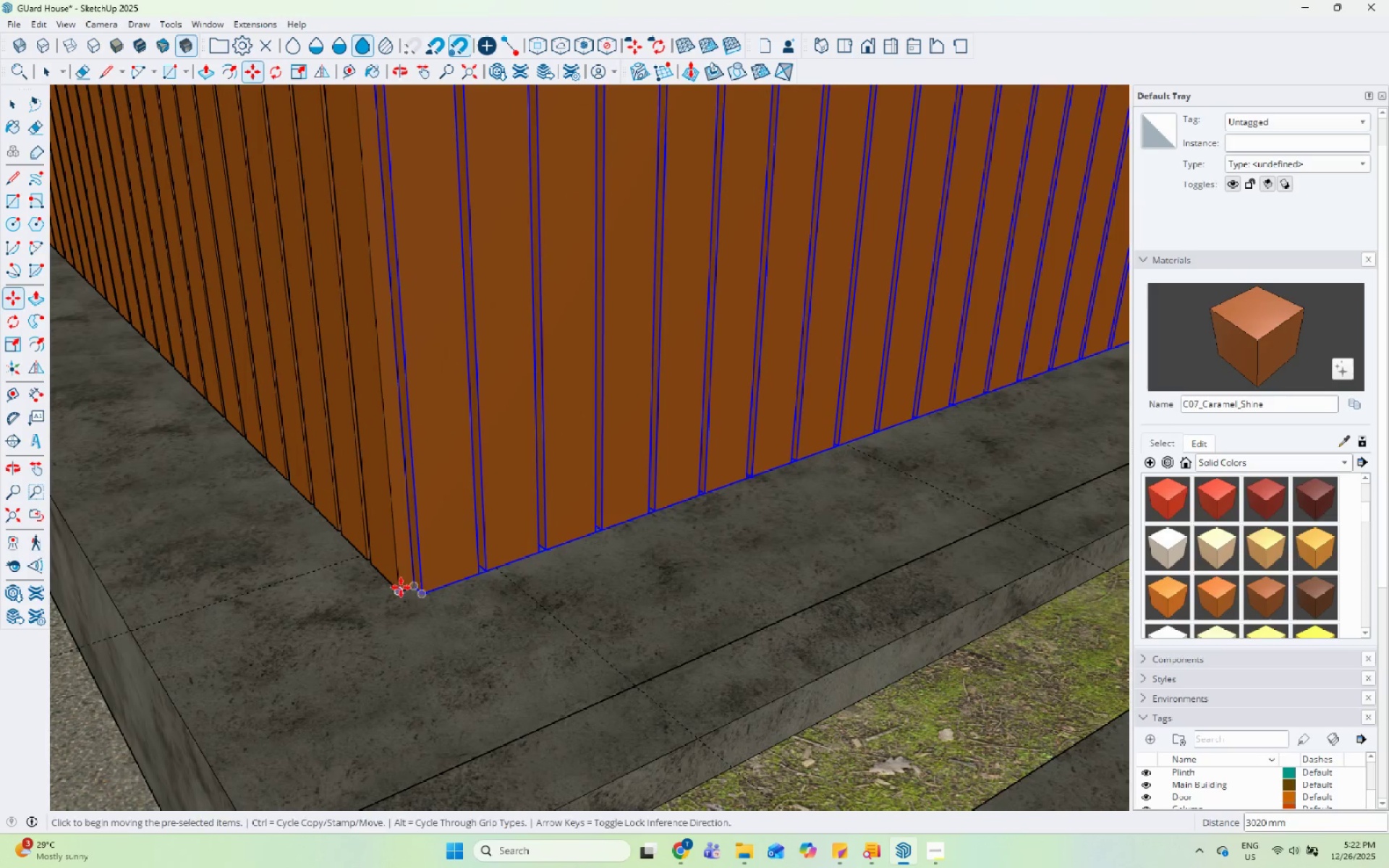 
scroll: coordinate [420, 600], scroll_direction: down, amount: 20.0
 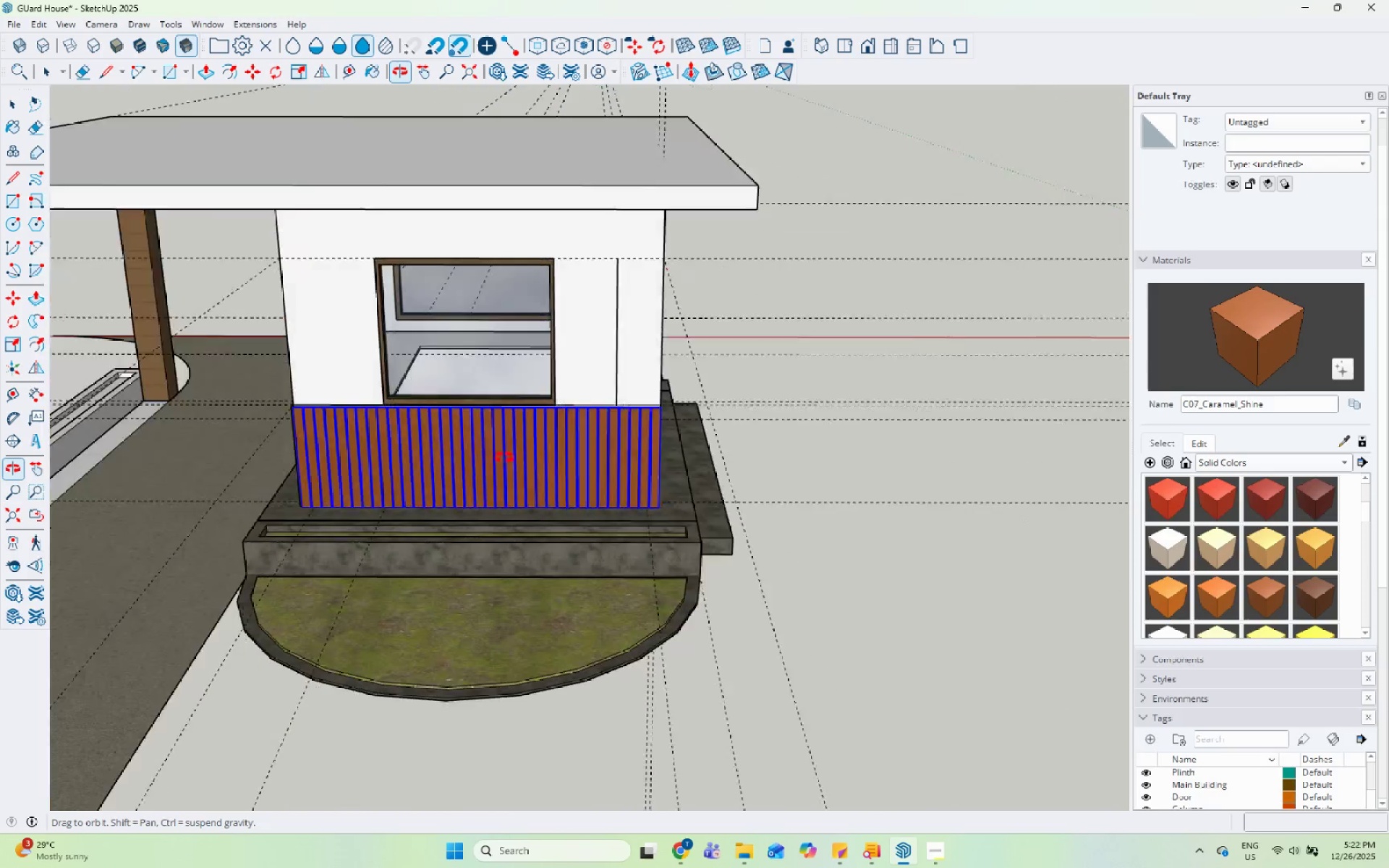 
key(Space)
 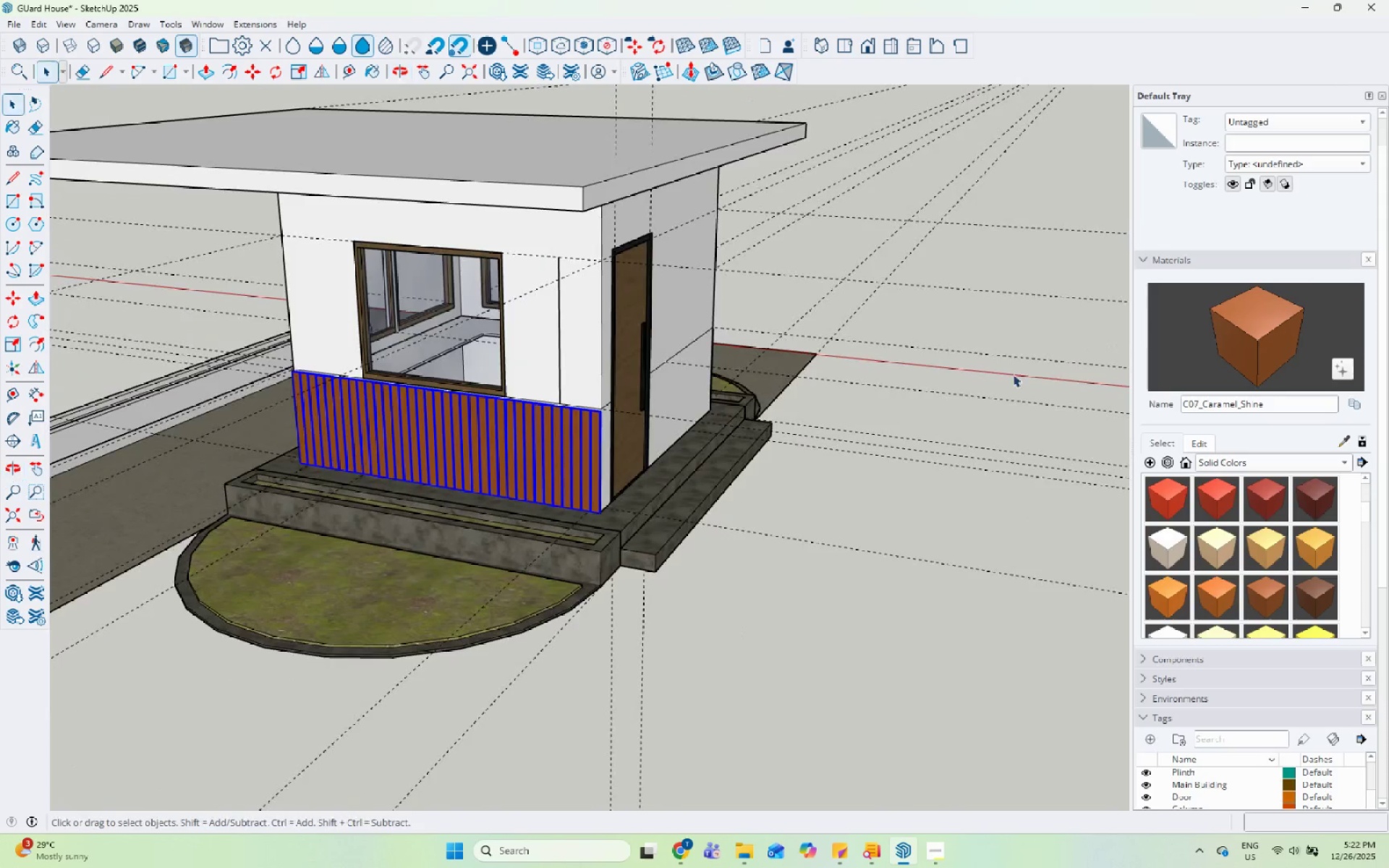 
left_click([1017, 373])
 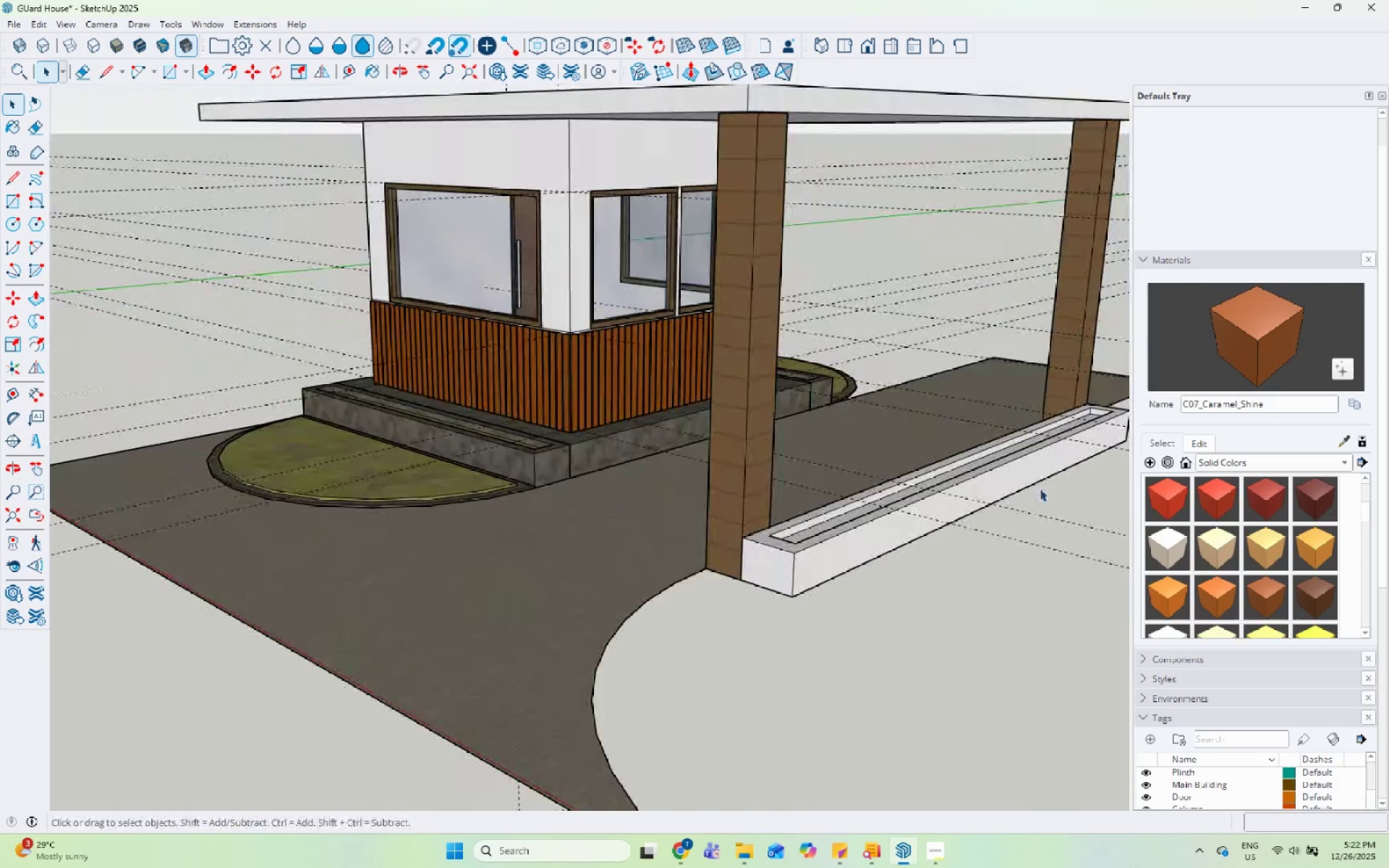 
scroll: coordinate [462, 256], scroll_direction: up, amount: 4.0
 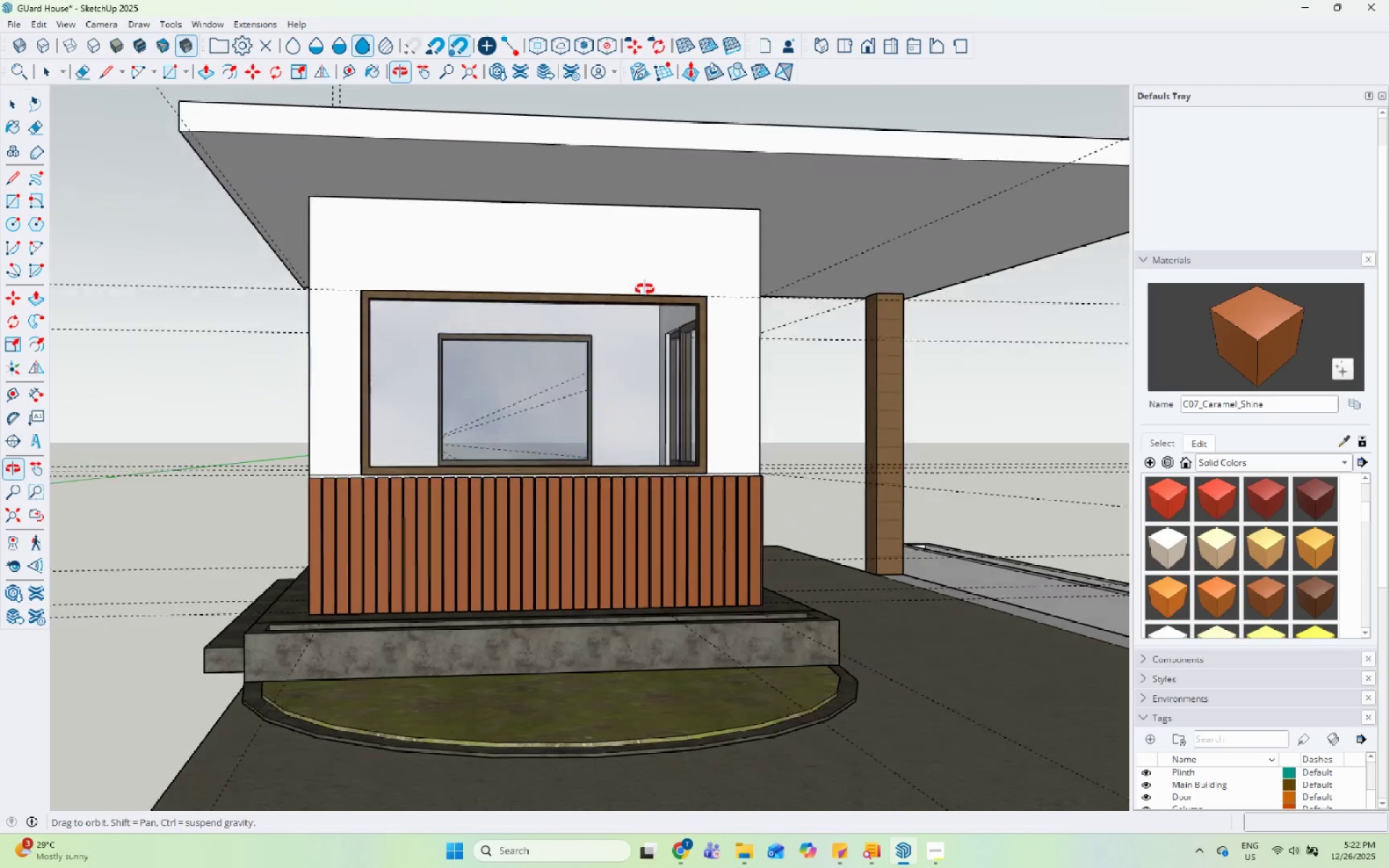 
left_click([680, 245])
 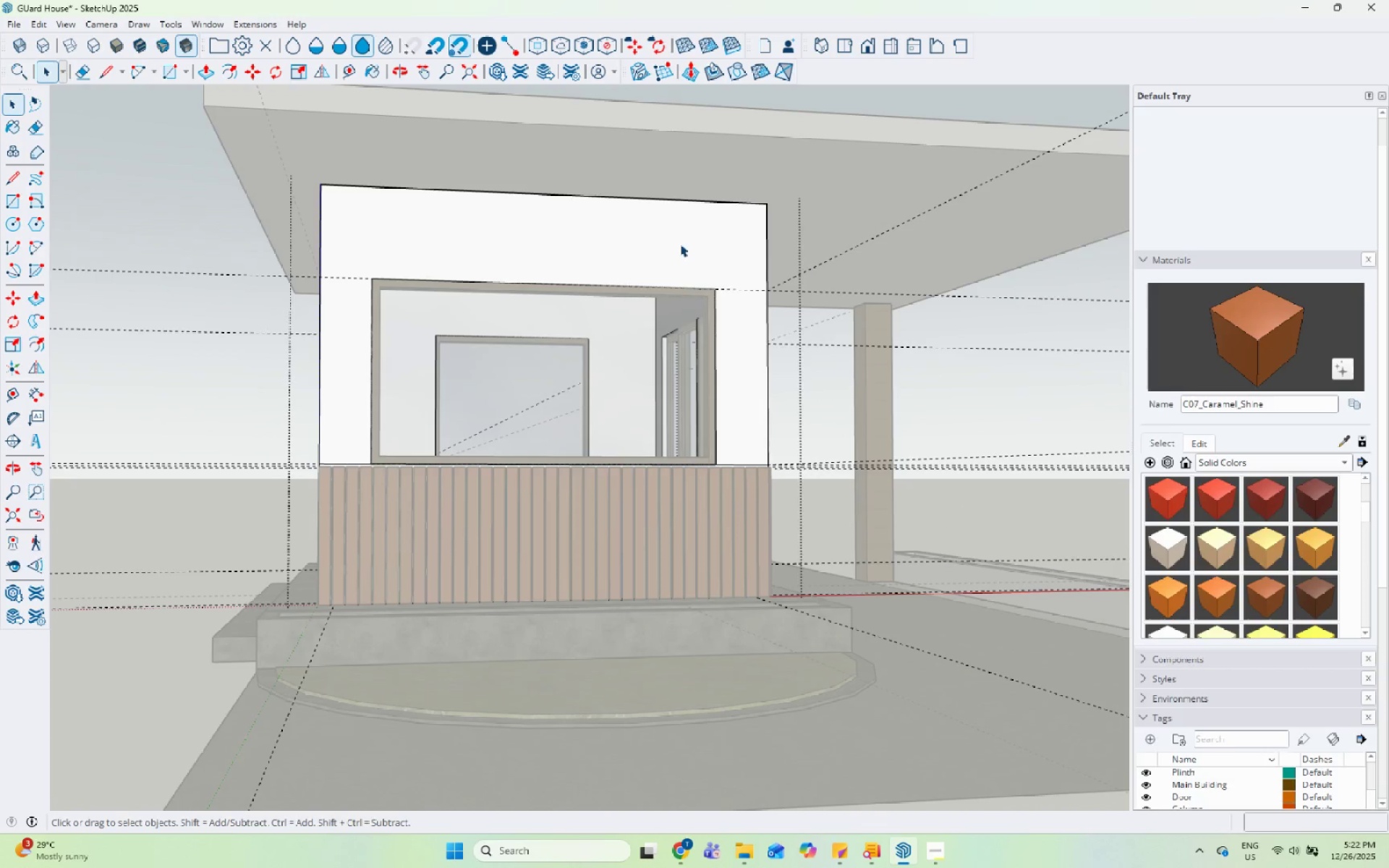 
triple_click([687, 237])
 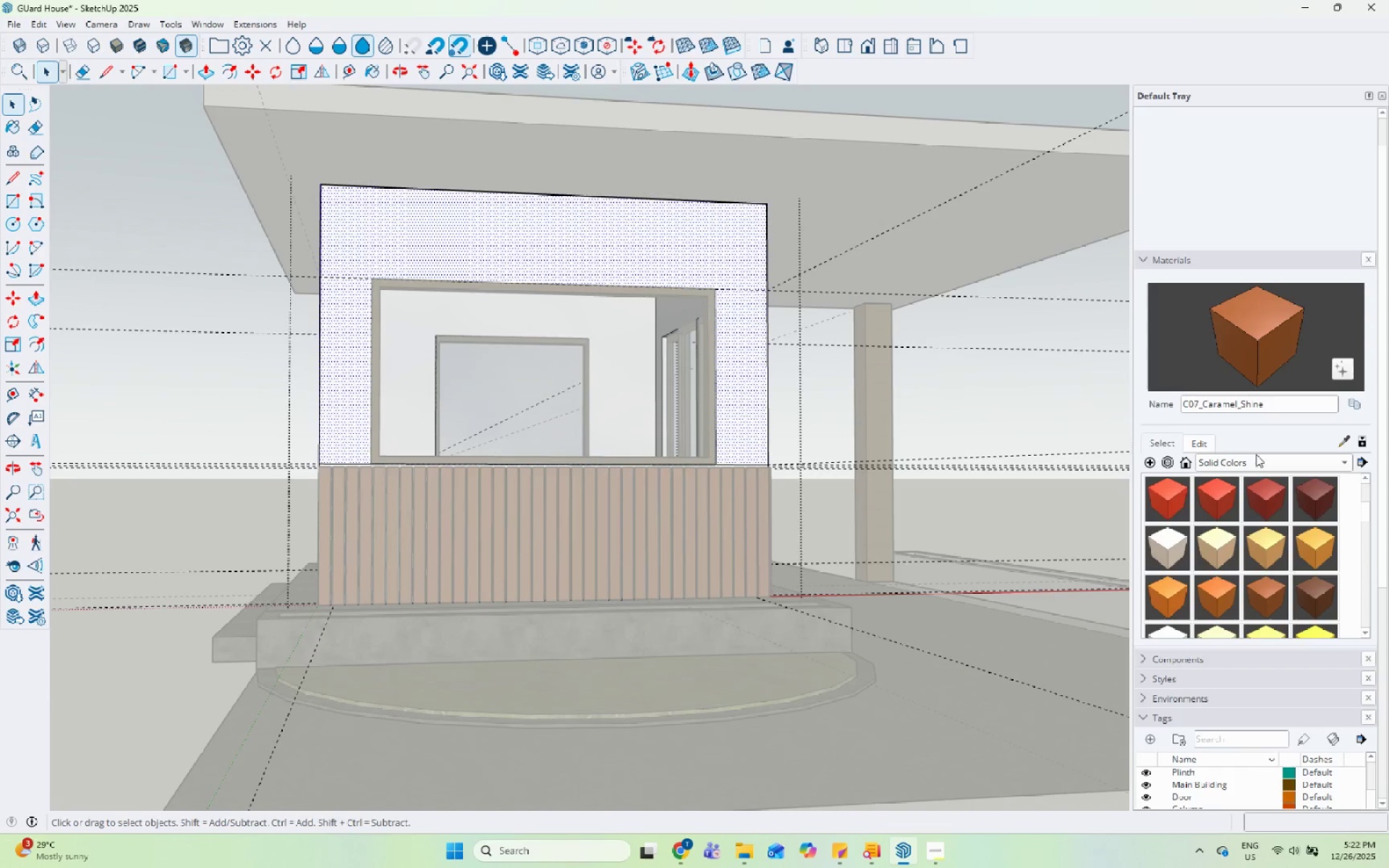 
left_click([1267, 458])
 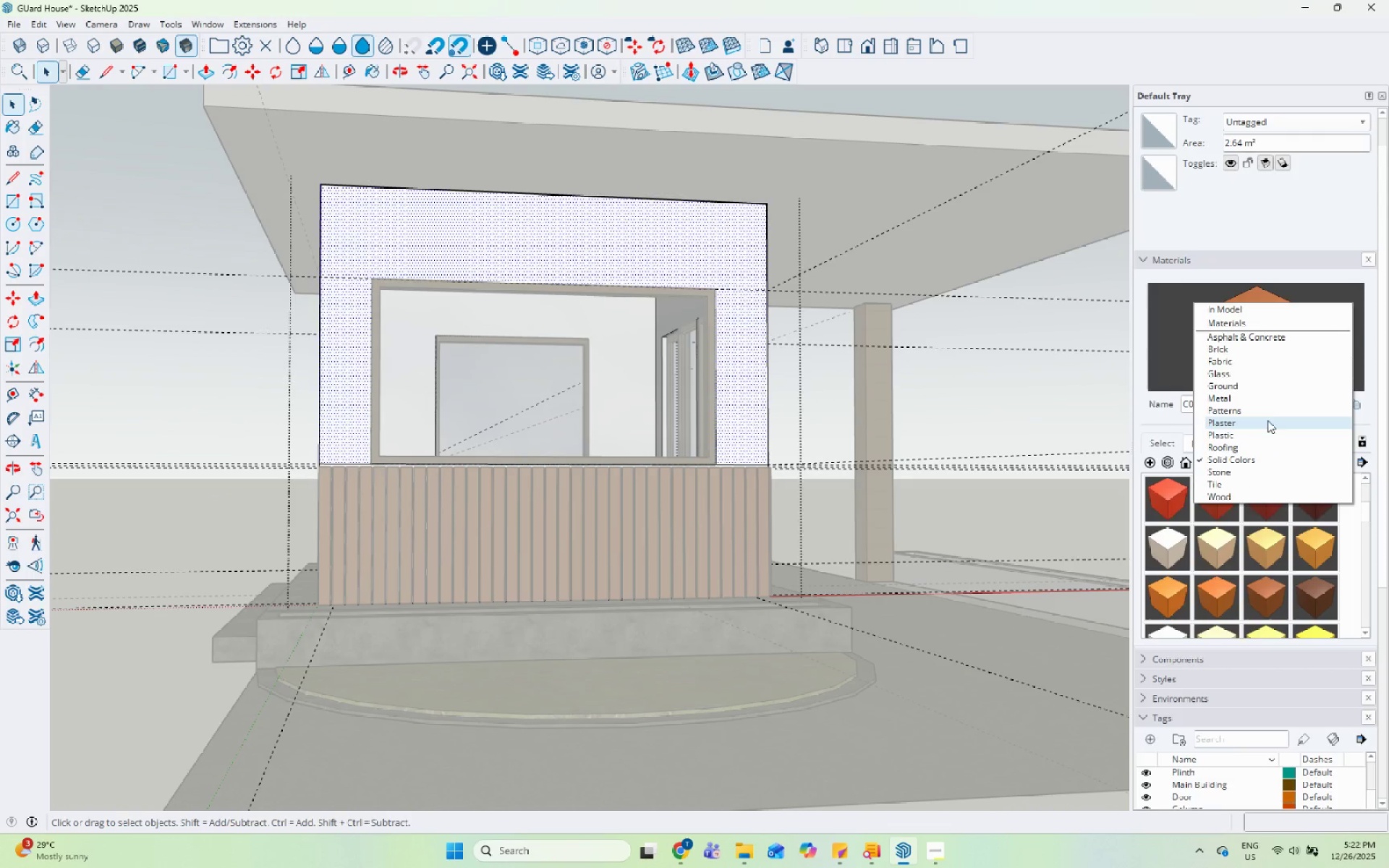 
left_click([1297, 338])
 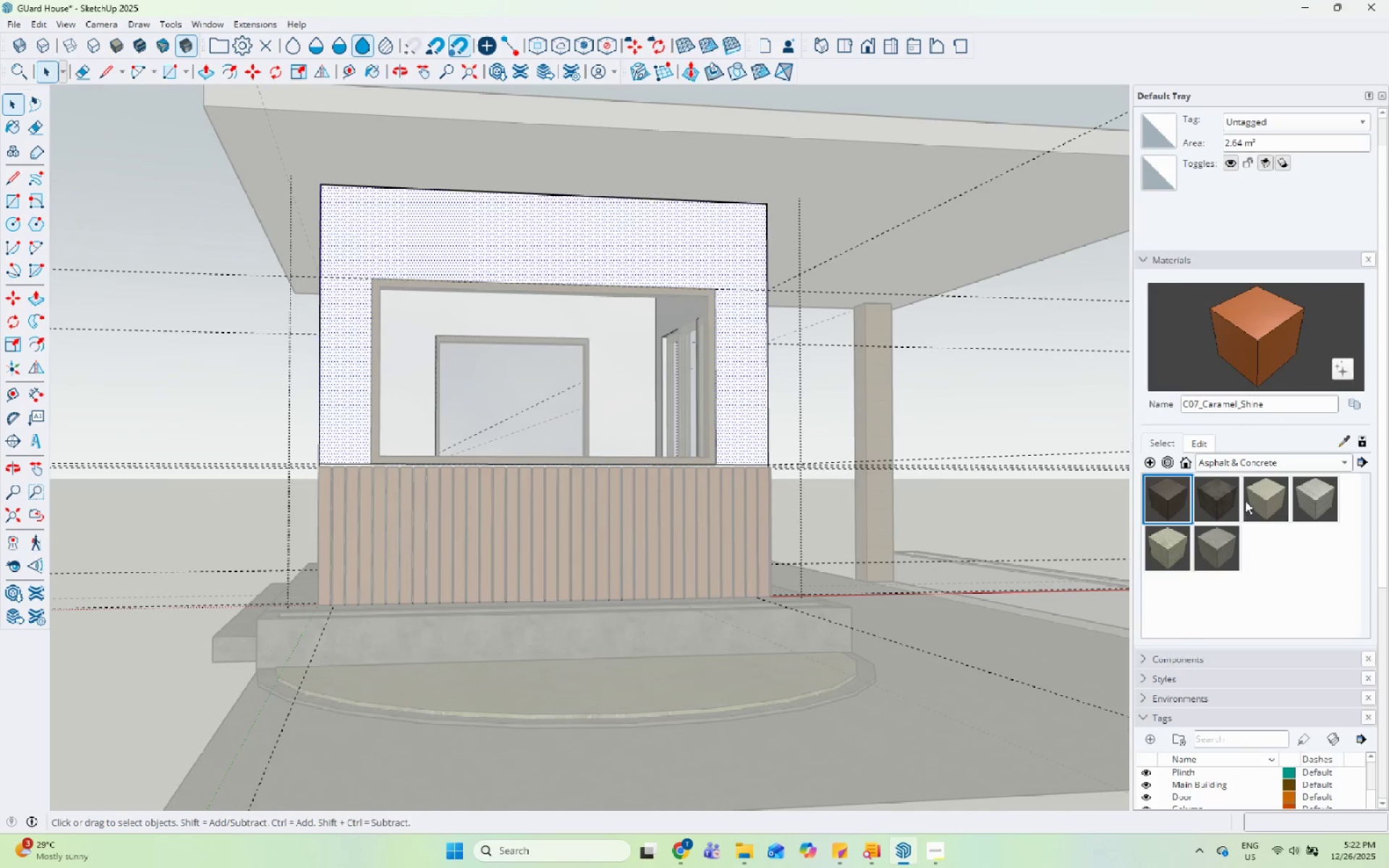 
left_click([1260, 495])
 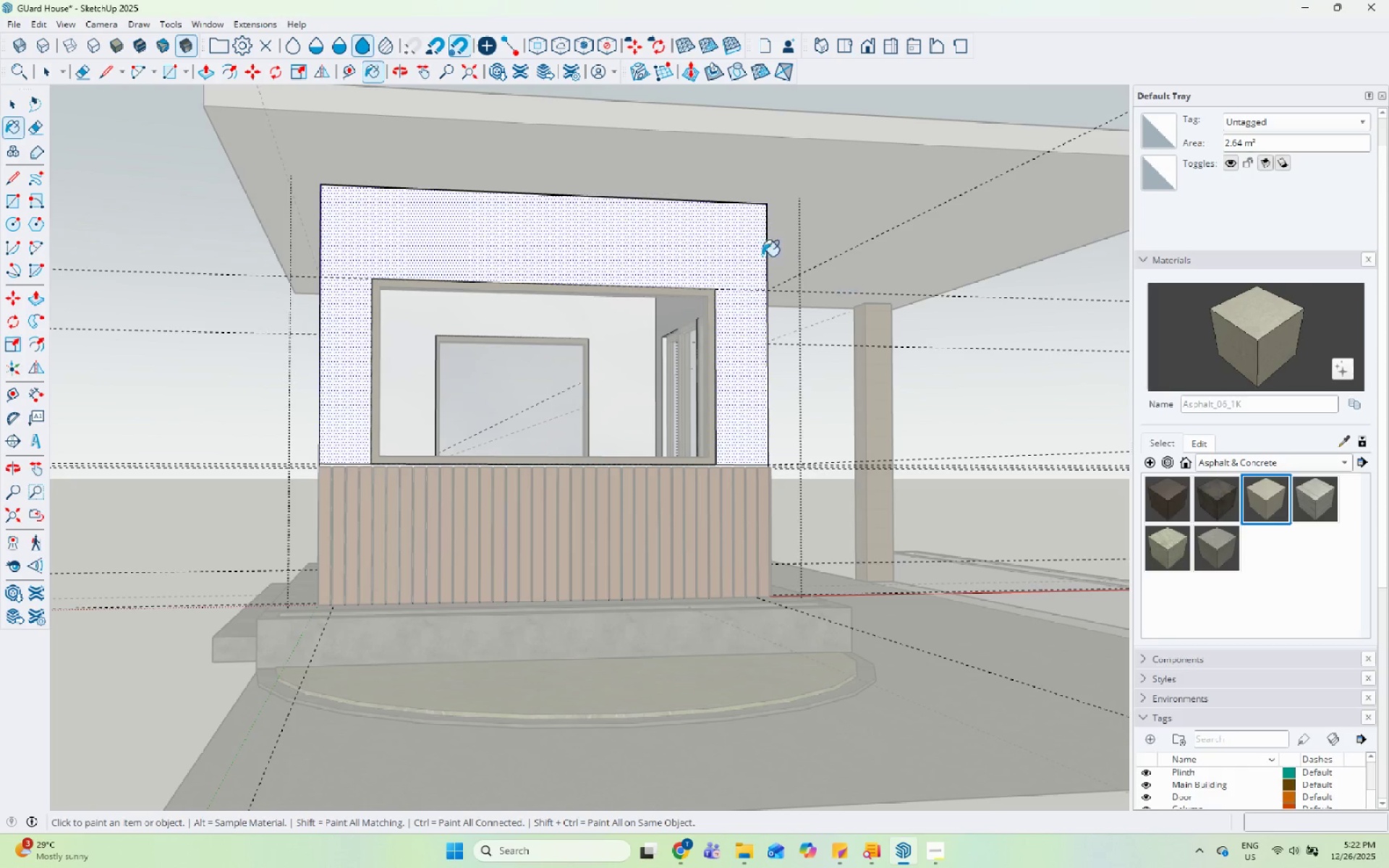 
left_click([730, 247])
 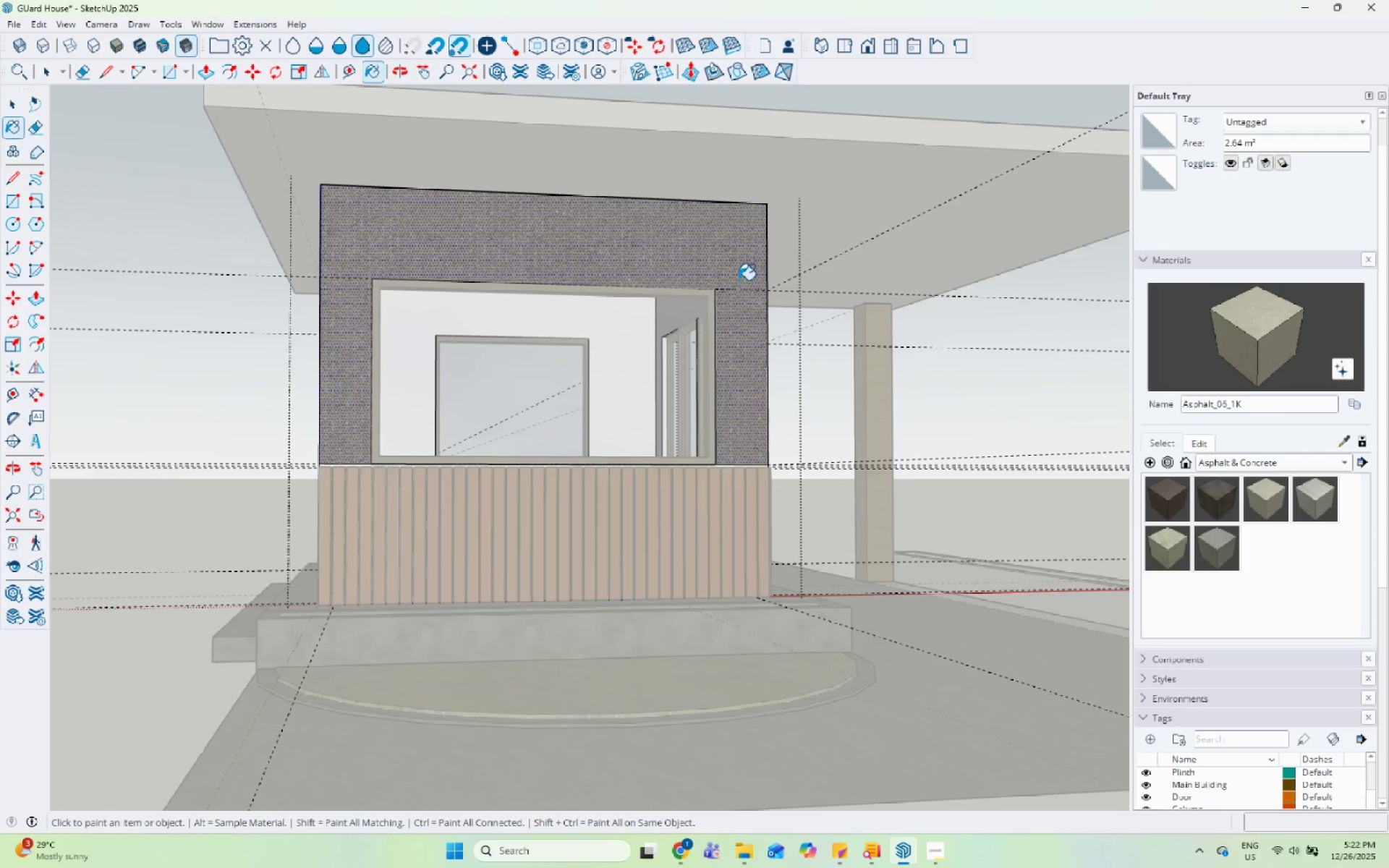 
scroll: coordinate [738, 280], scroll_direction: up, amount: 4.0
 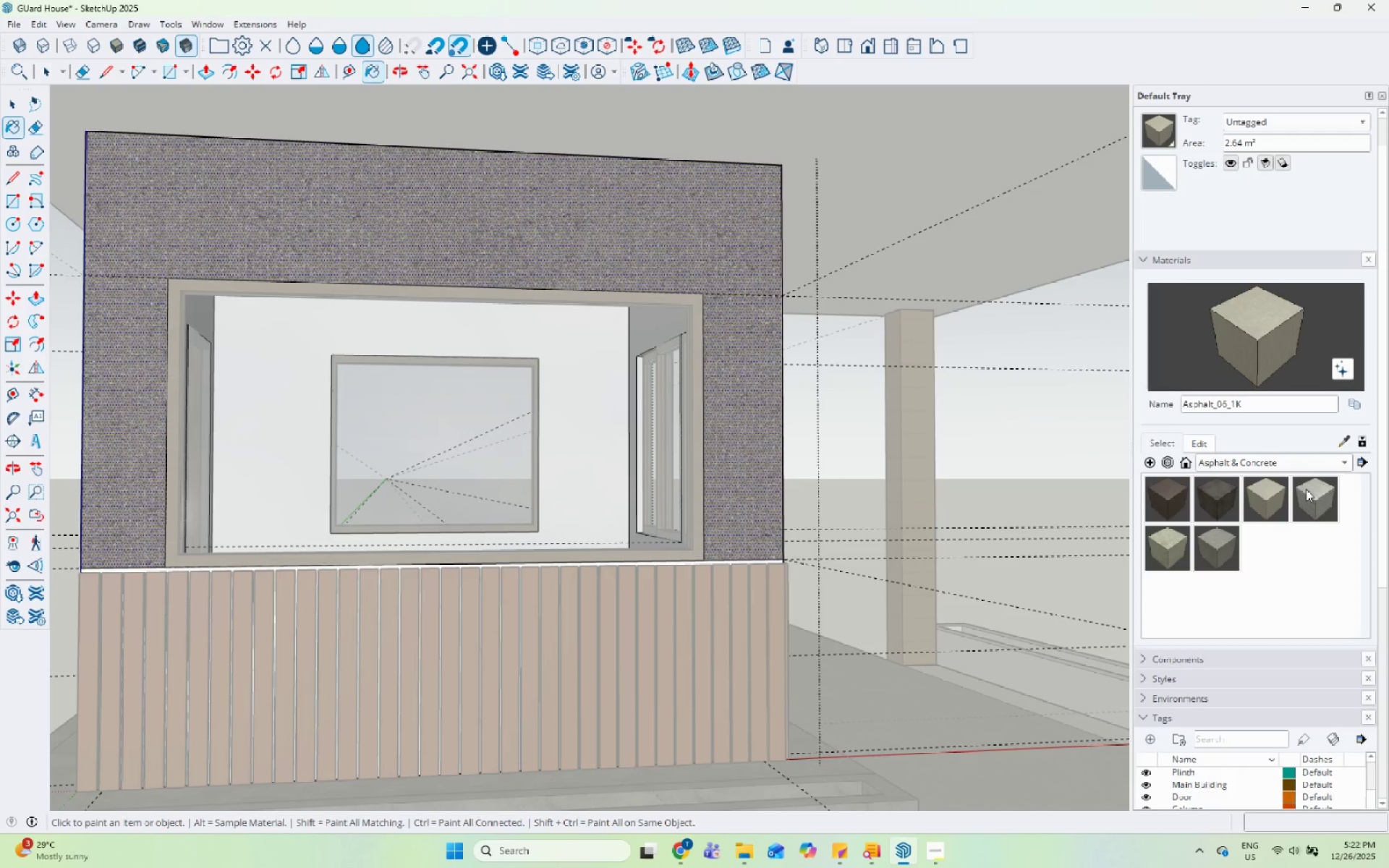 
left_click([1338, 485])
 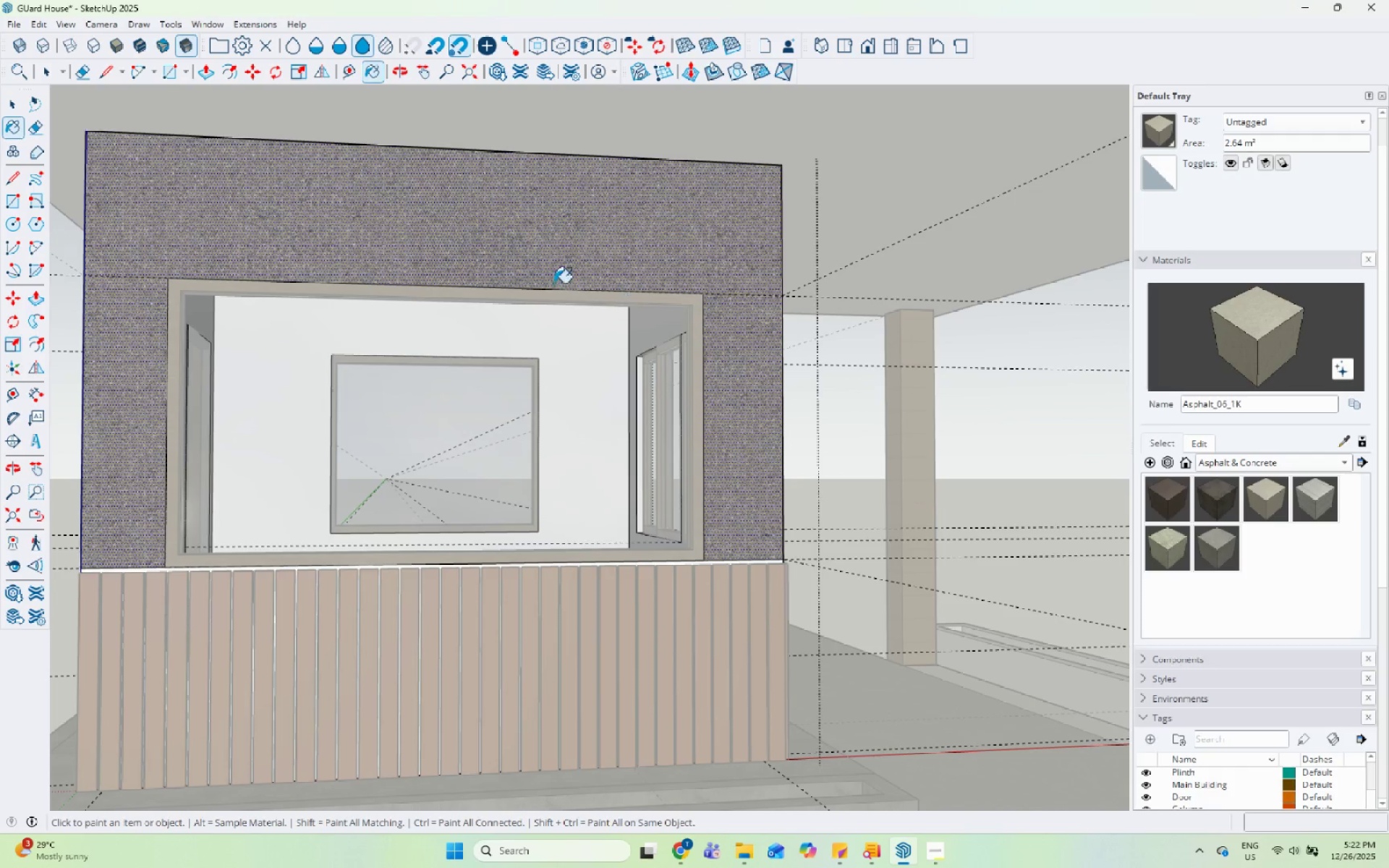 
left_click([587, 260])
 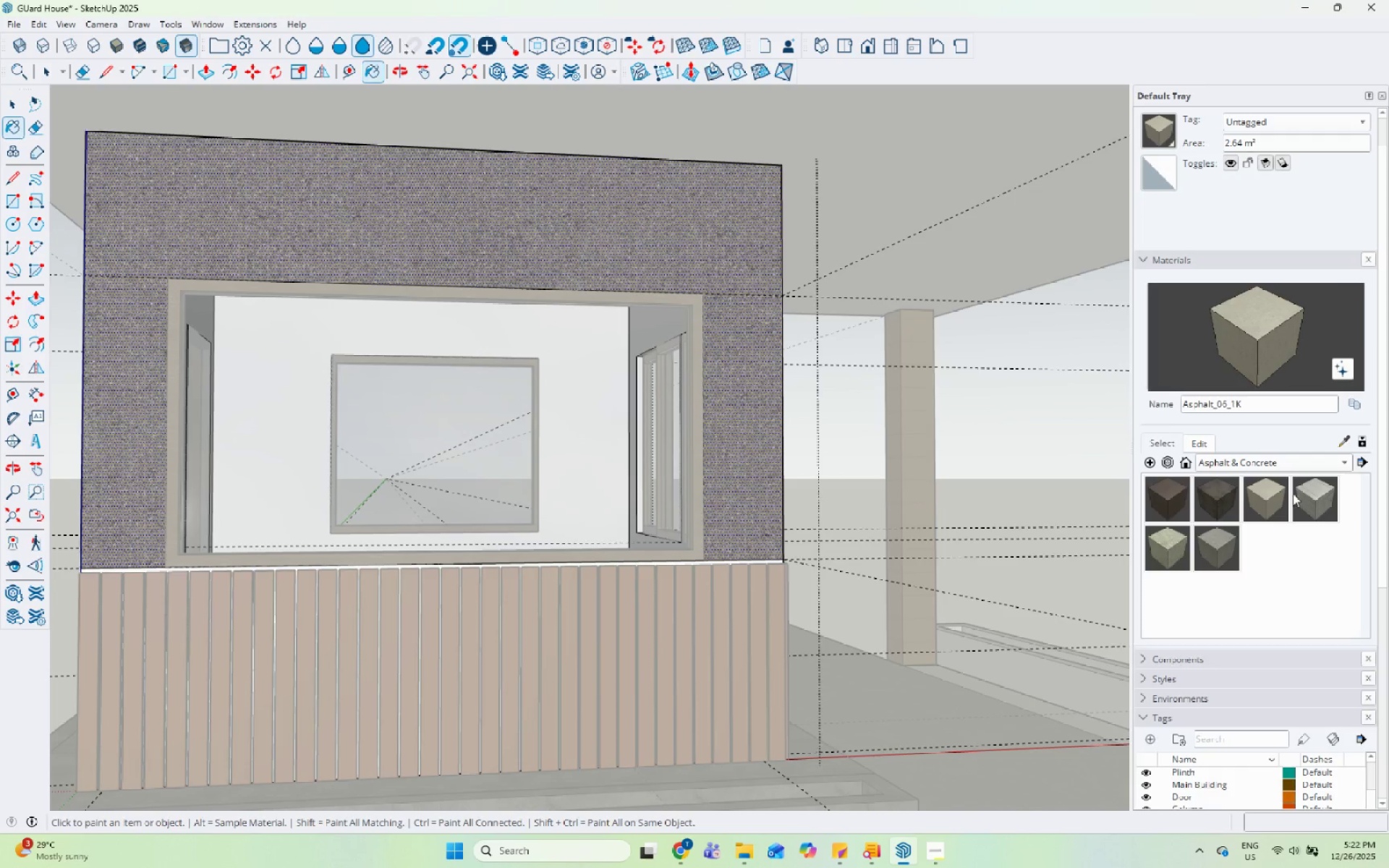 
double_click([602, 240])
 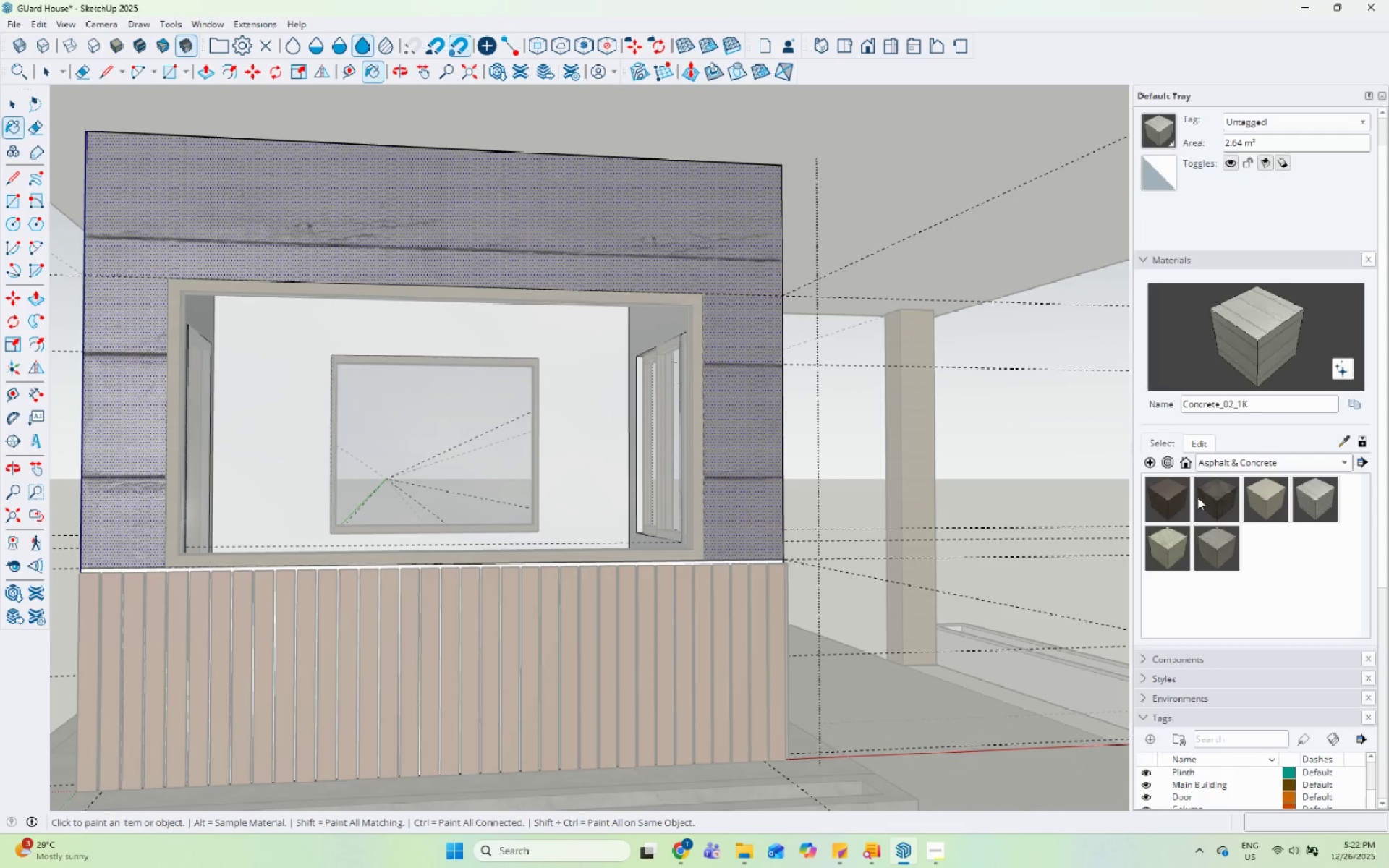 
left_click([1183, 540])
 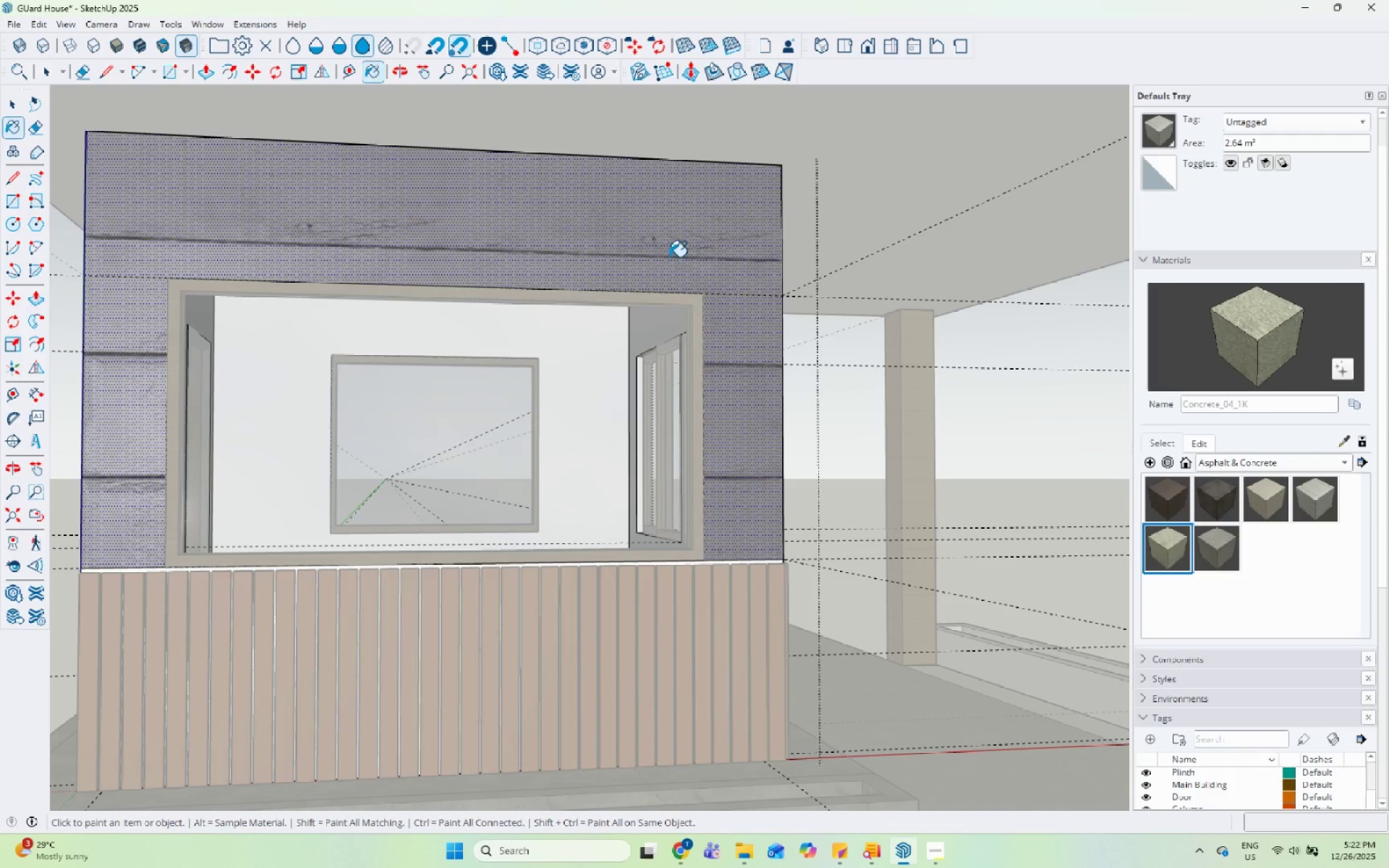 
left_click([649, 237])
 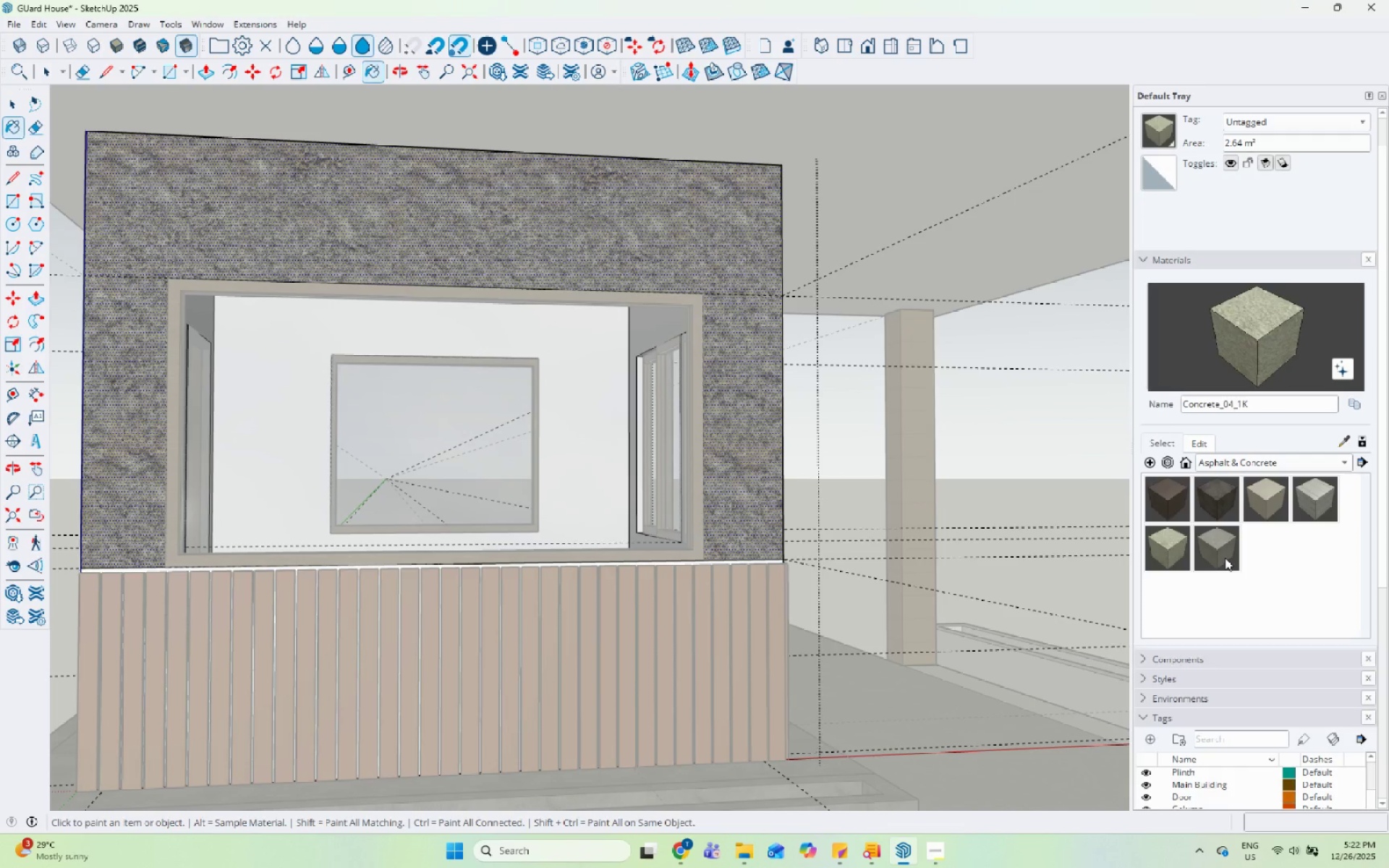 
double_click([589, 185])
 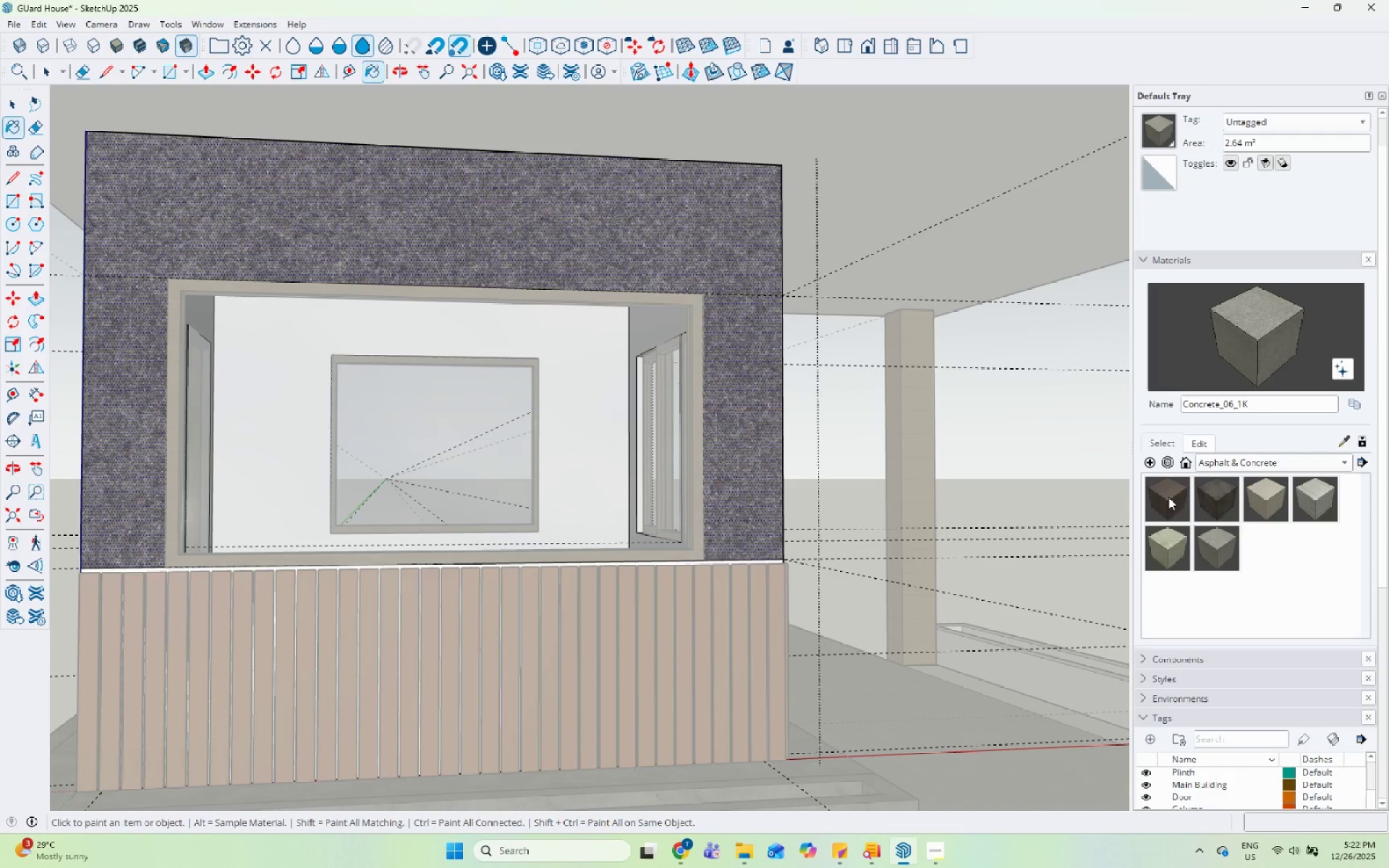 
left_click([1273, 467])
 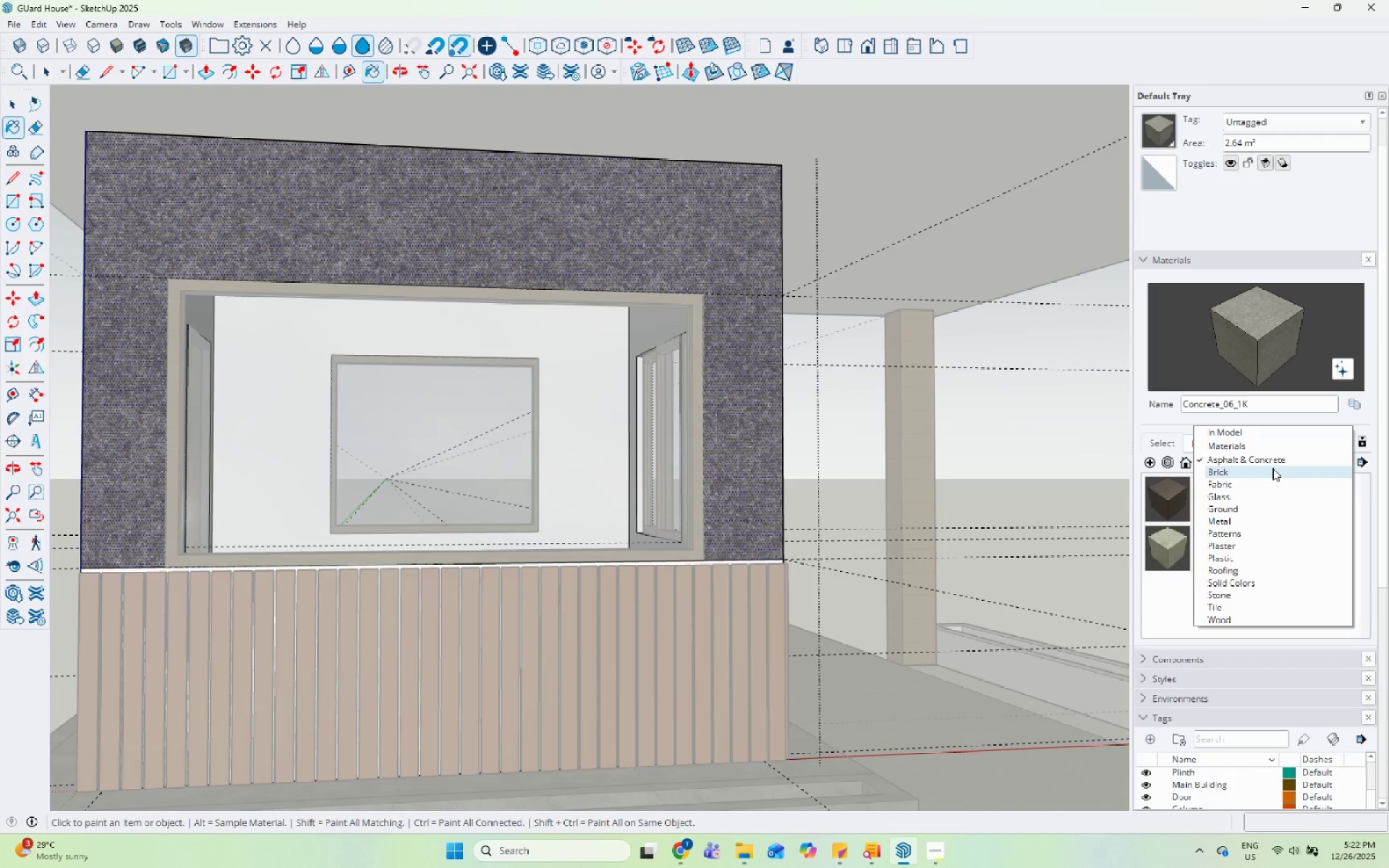 
left_click([1273, 468])
 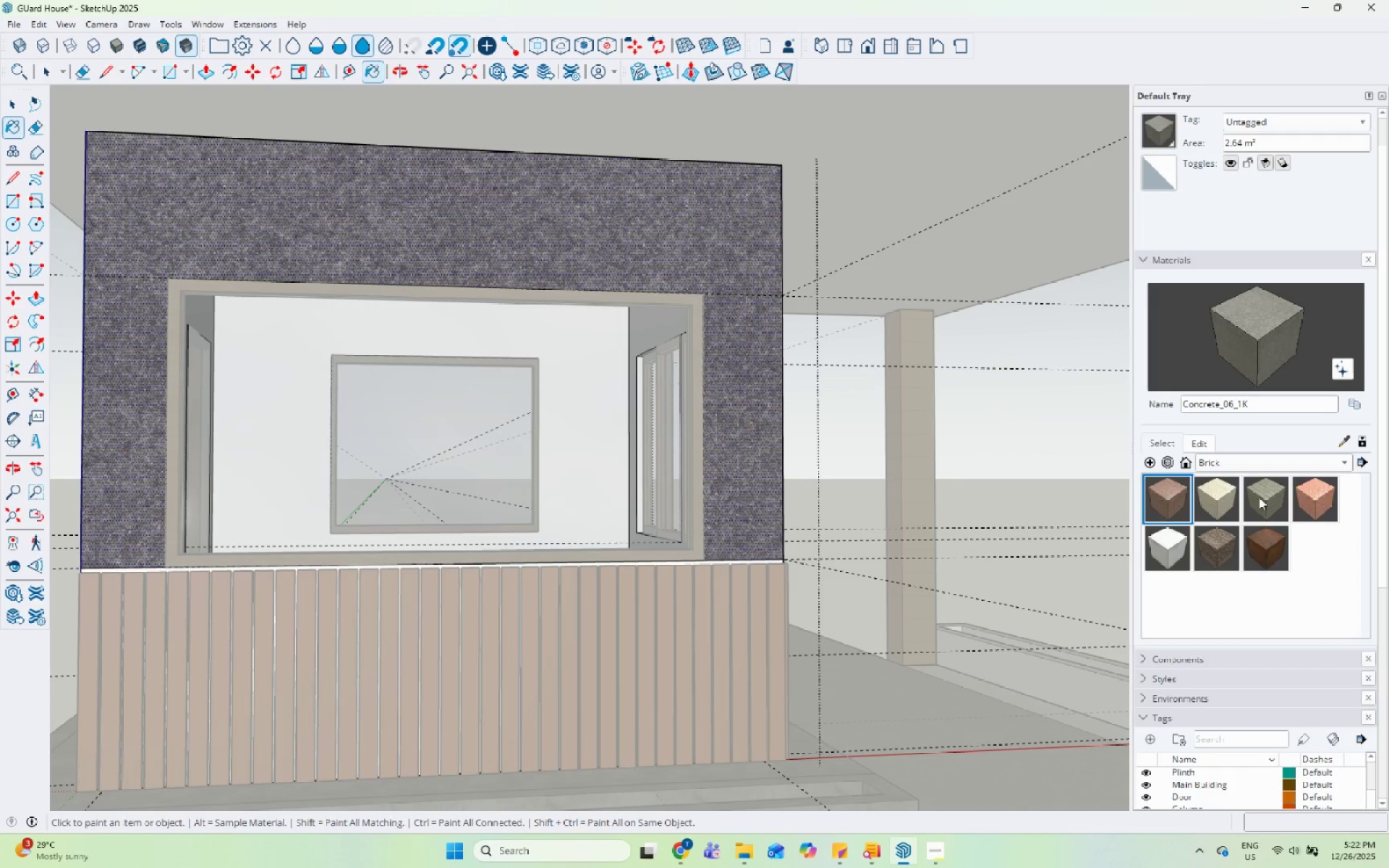 
left_click([1210, 497])
 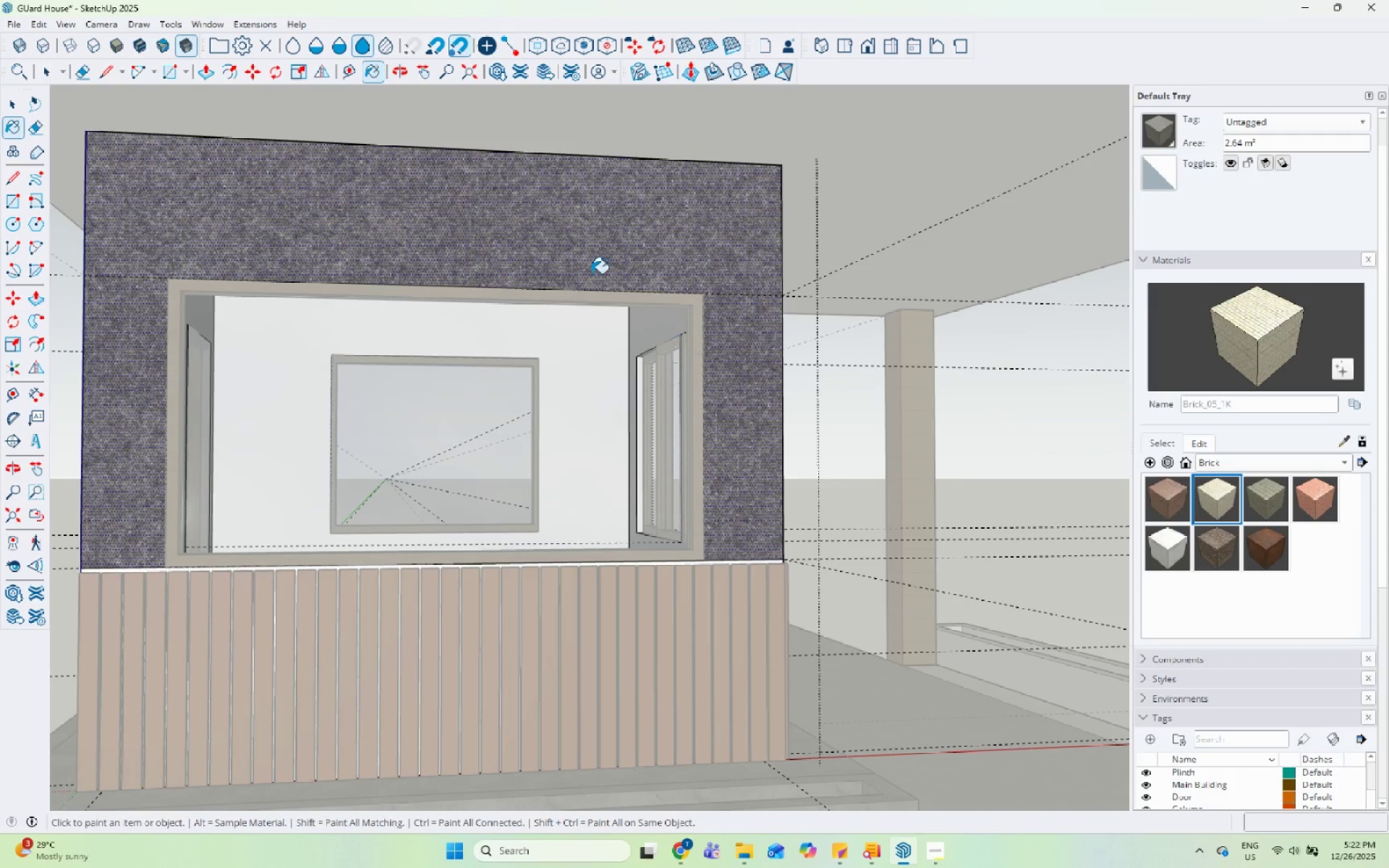 
left_click([592, 257])
 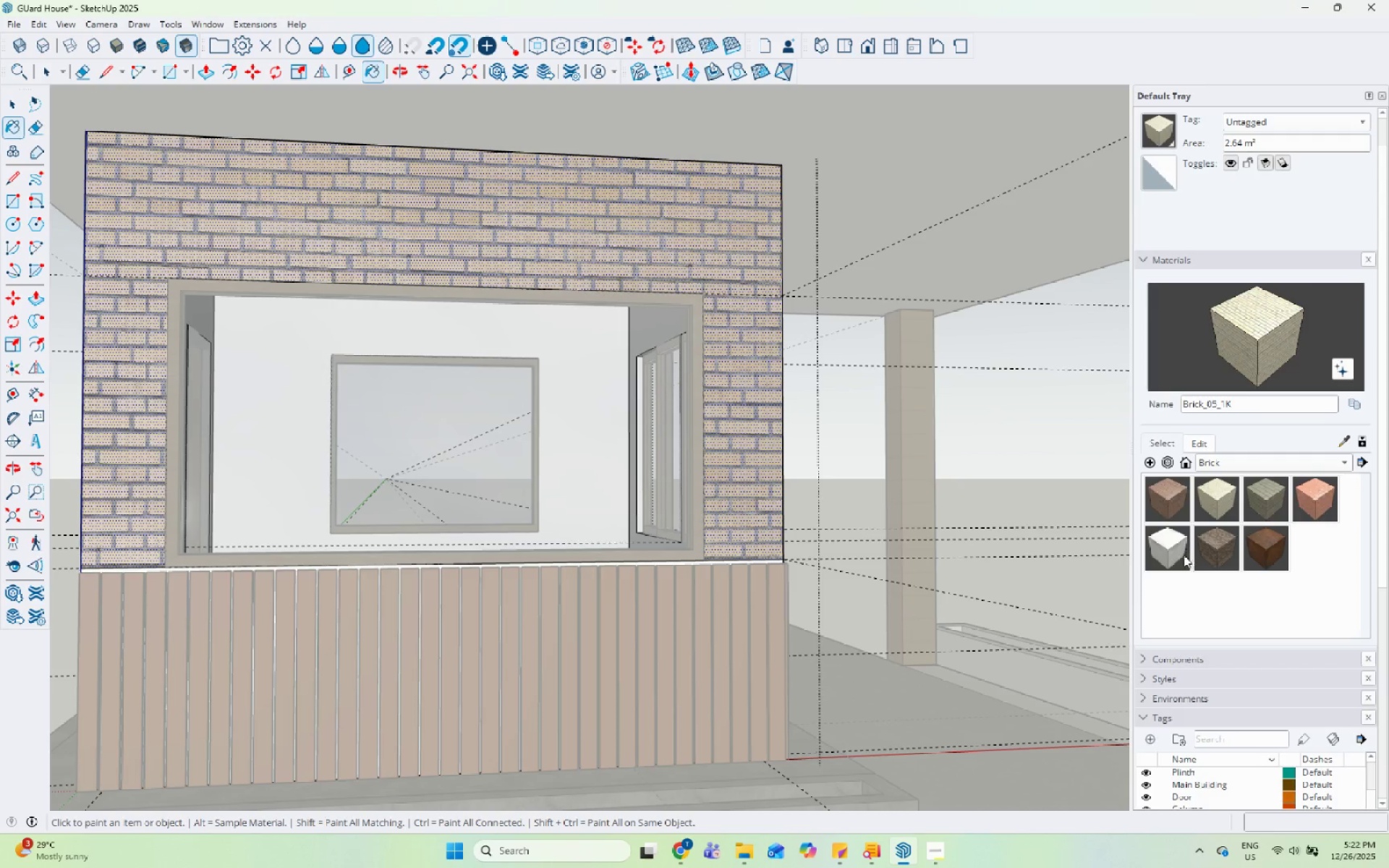 
left_click([1179, 556])
 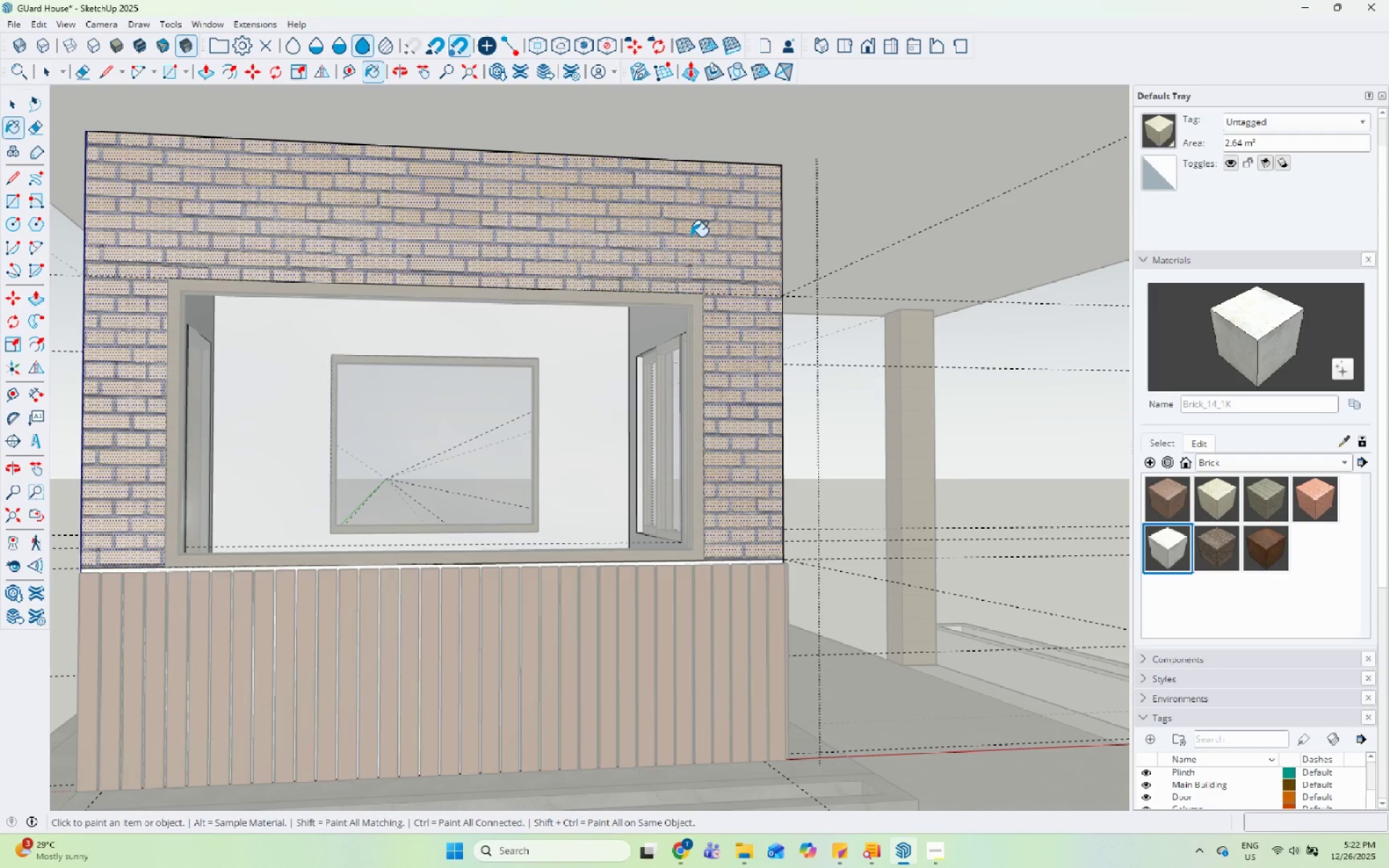 
left_click([694, 229])
 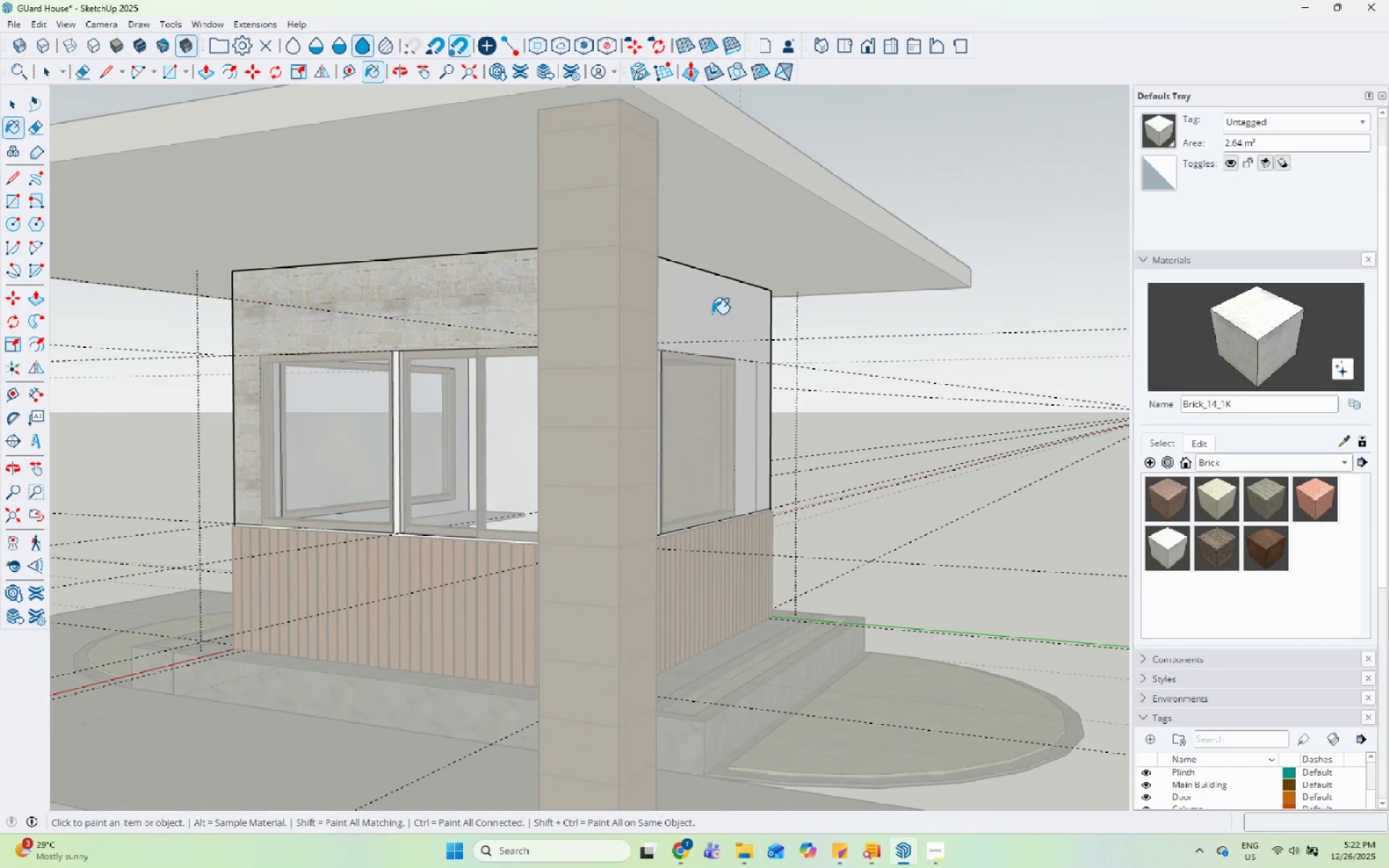 
scroll: coordinate [182, 354], scroll_direction: down, amount: 5.0
 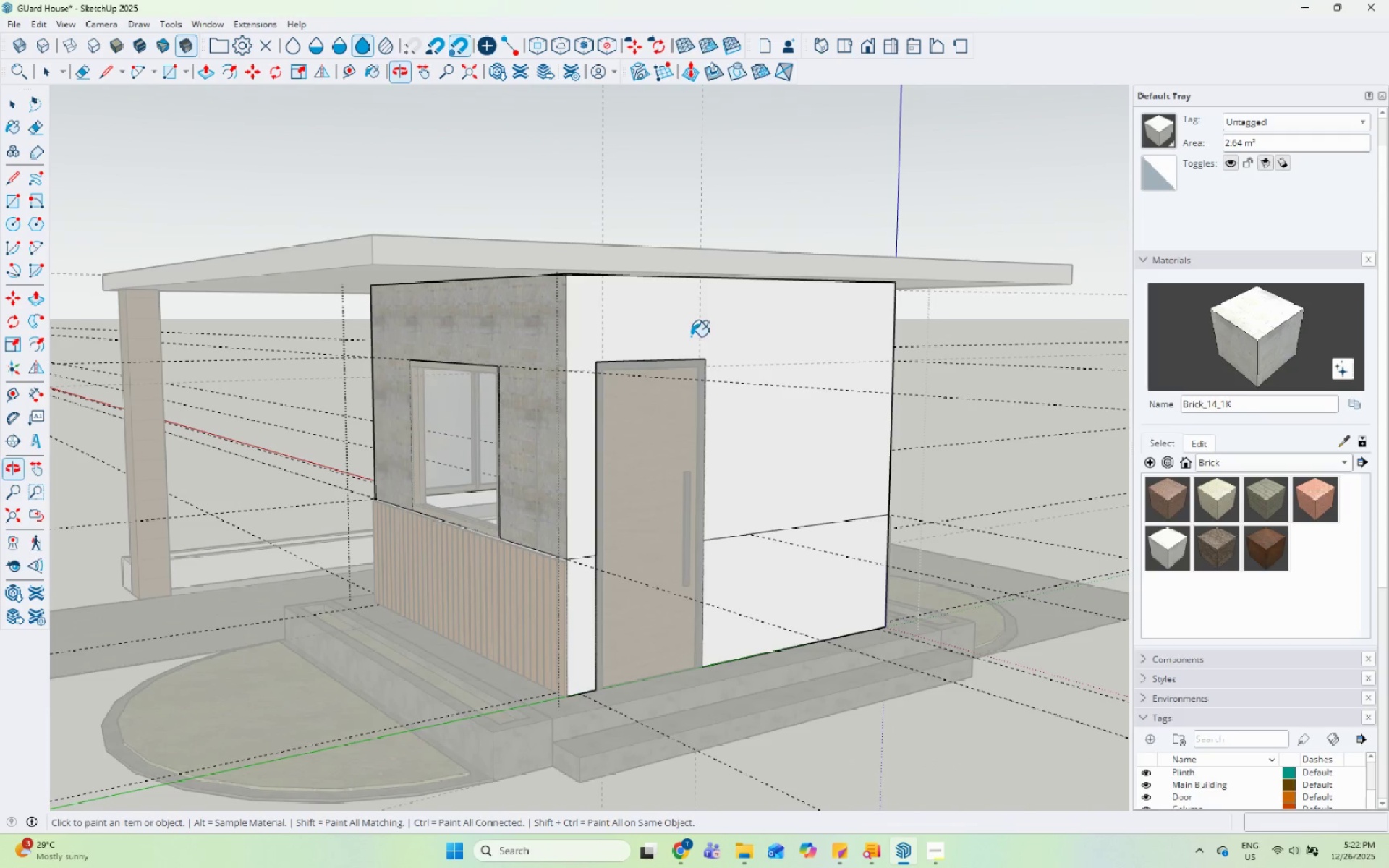 
key(Space)
 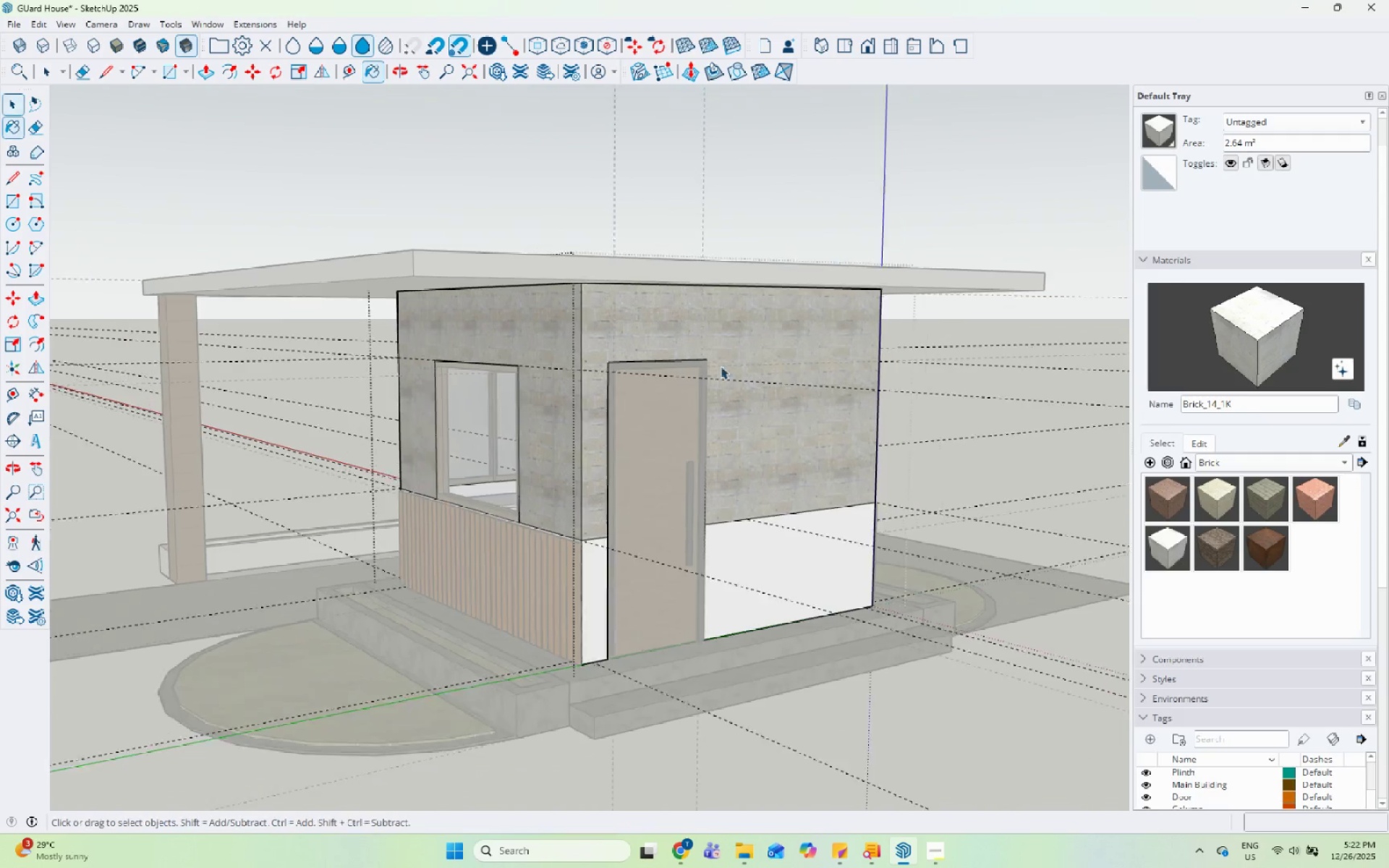 
key(Escape)
 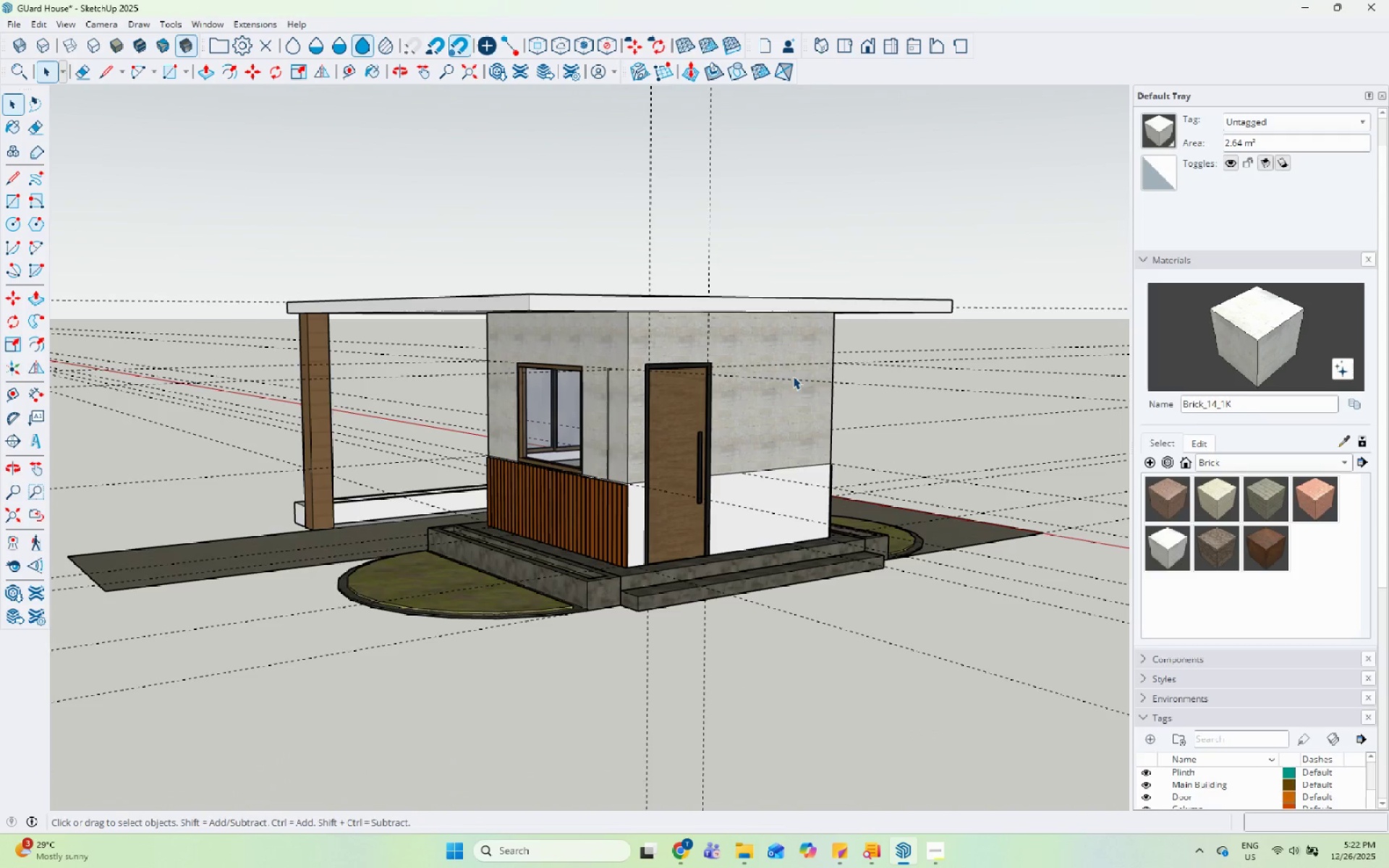 
key(Escape)
 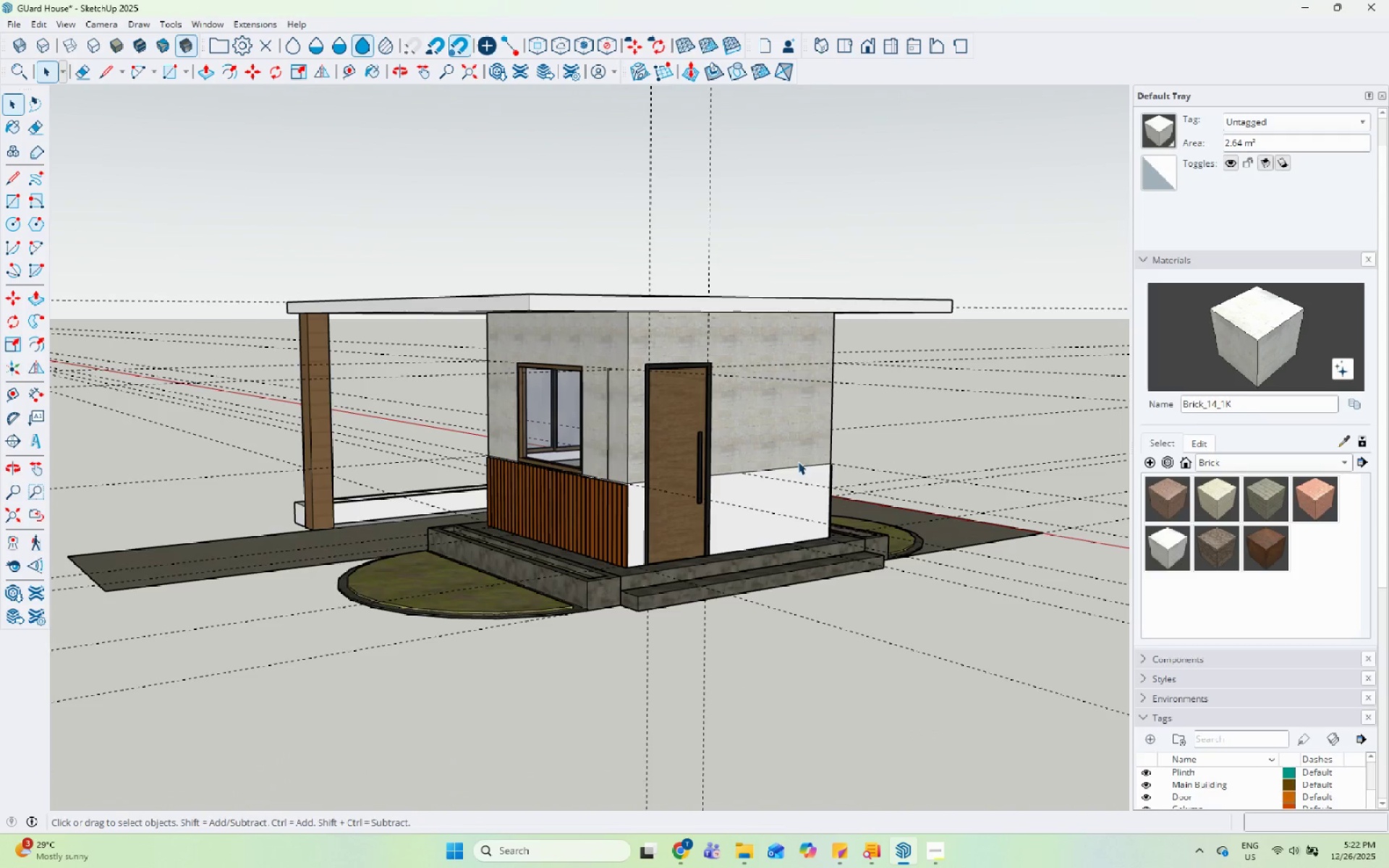 
scroll: coordinate [721, 368], scroll_direction: down, amount: 5.0
 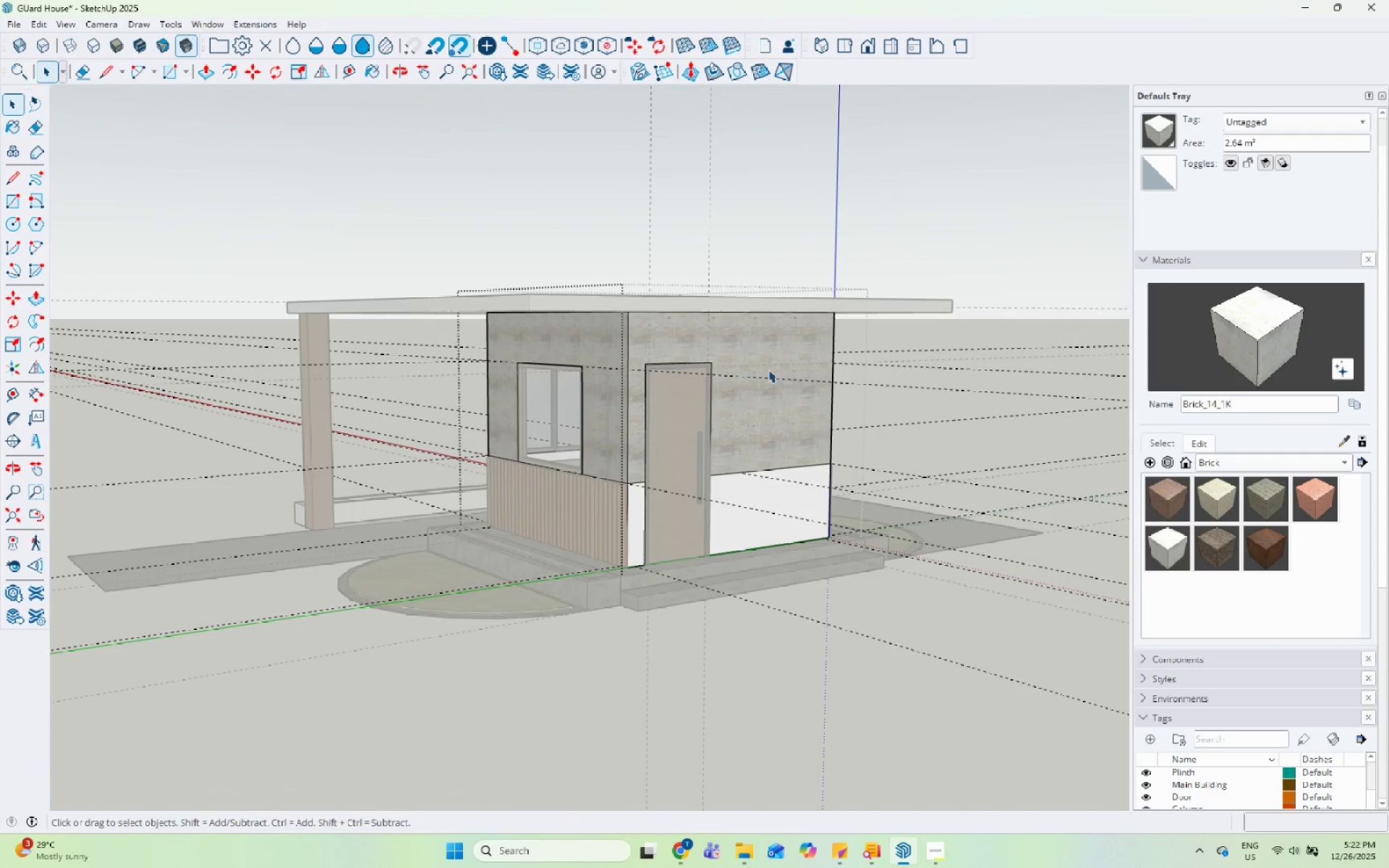 
scroll: coordinate [798, 461], scroll_direction: up, amount: 5.0
 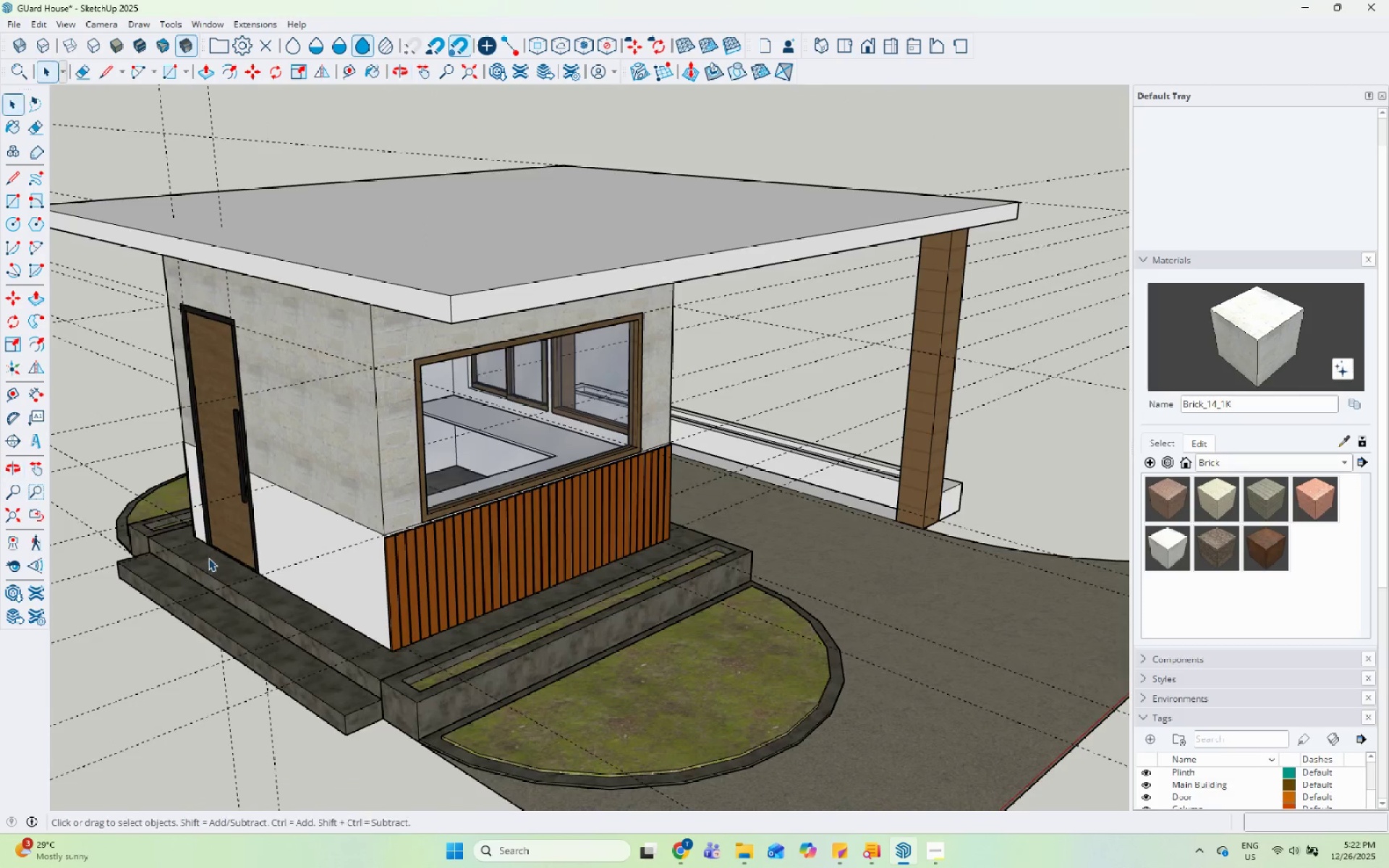 
scroll: coordinate [396, 527], scroll_direction: down, amount: 1.0
 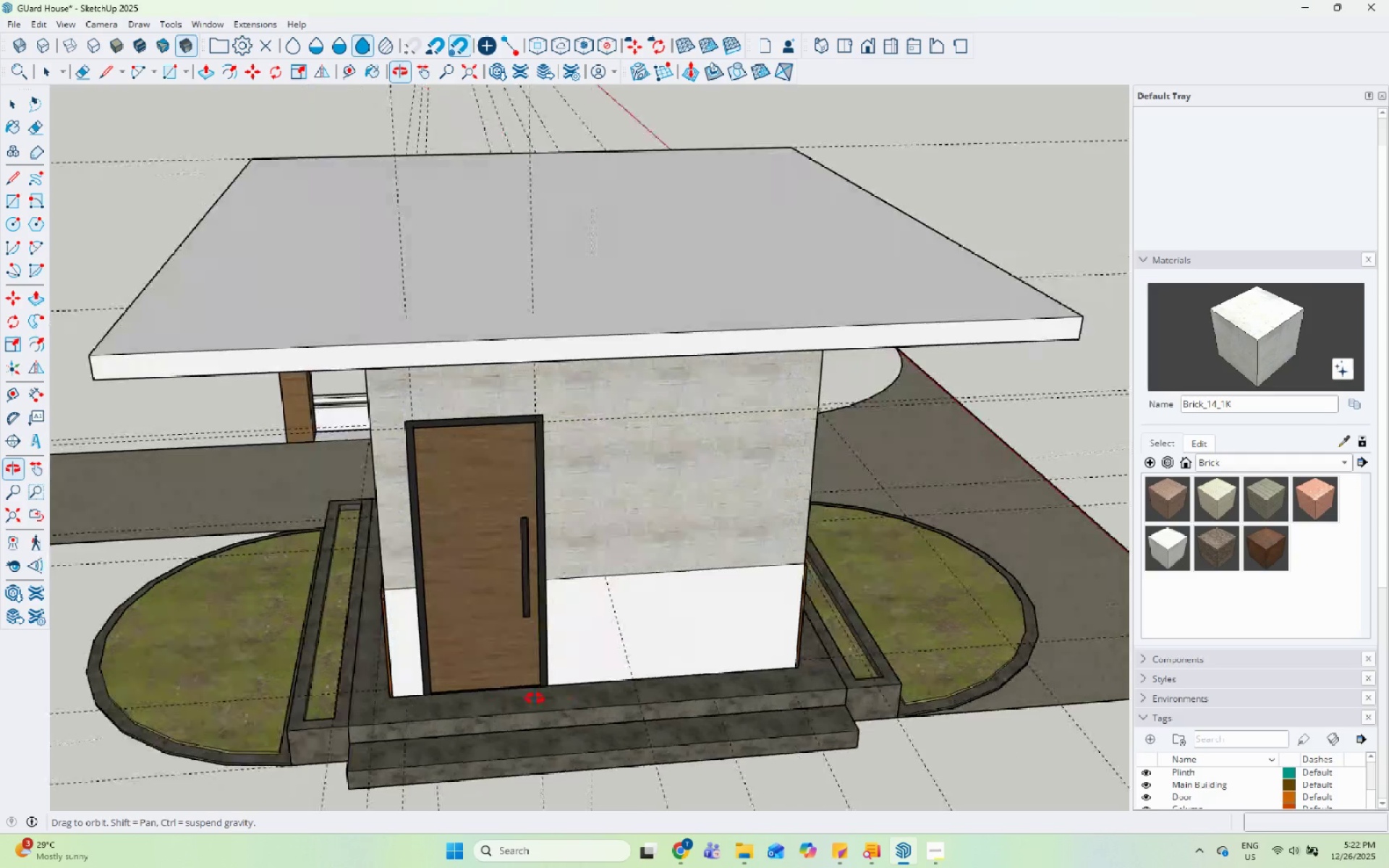 
scroll: coordinate [619, 579], scroll_direction: none, amount: 0.0
 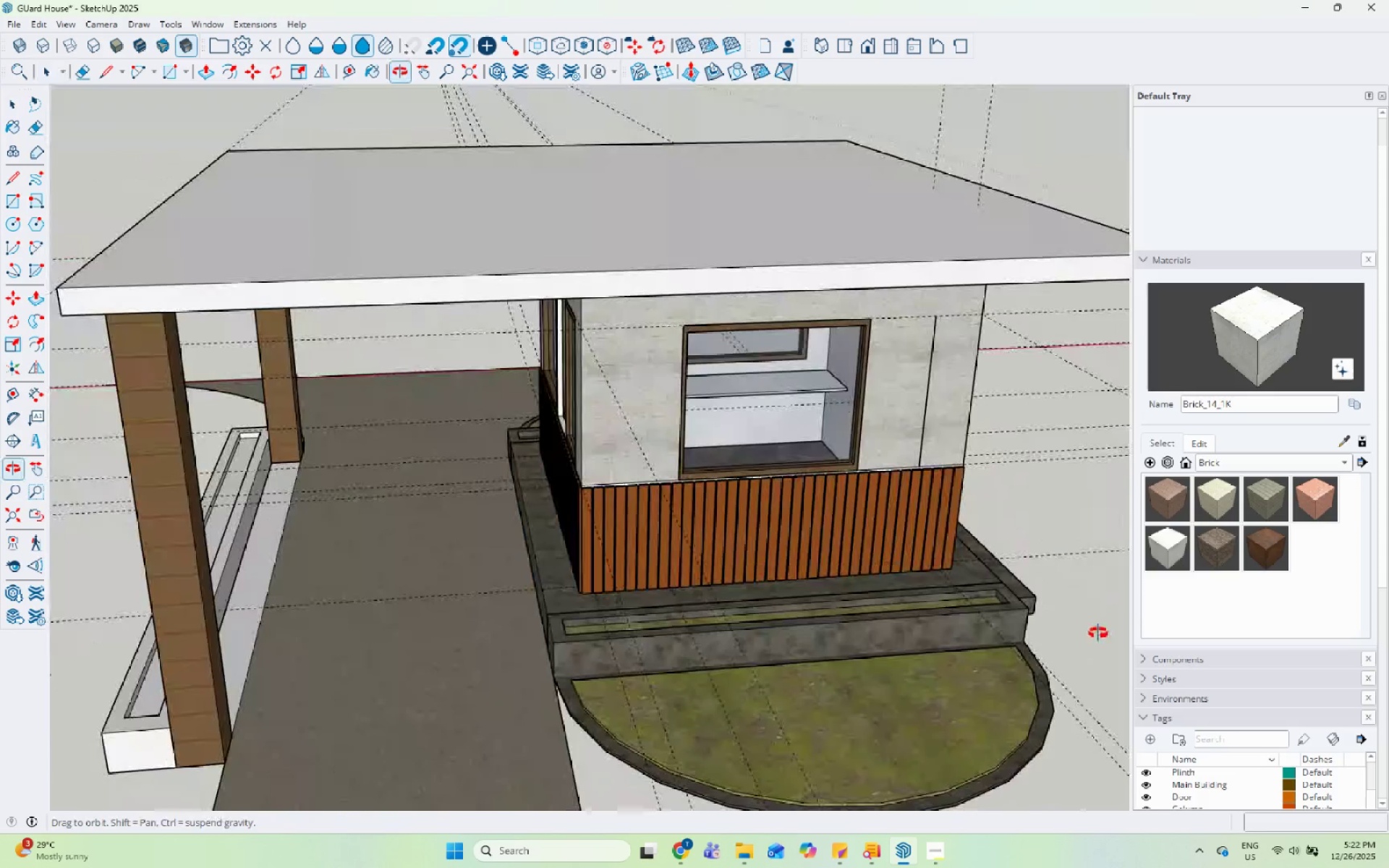 
scroll: coordinate [682, 545], scroll_direction: up, amount: 10.0
 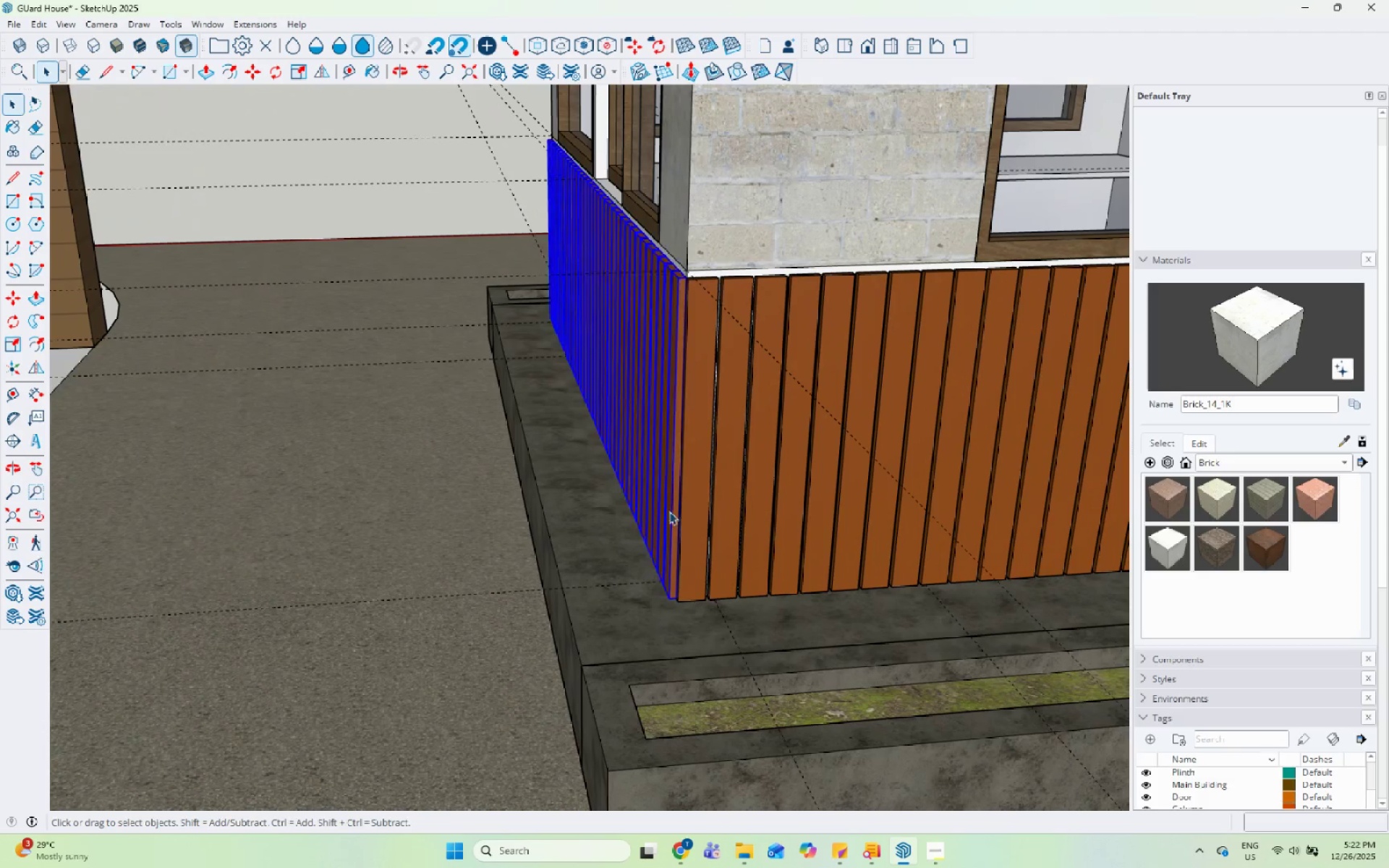 
key(M)
 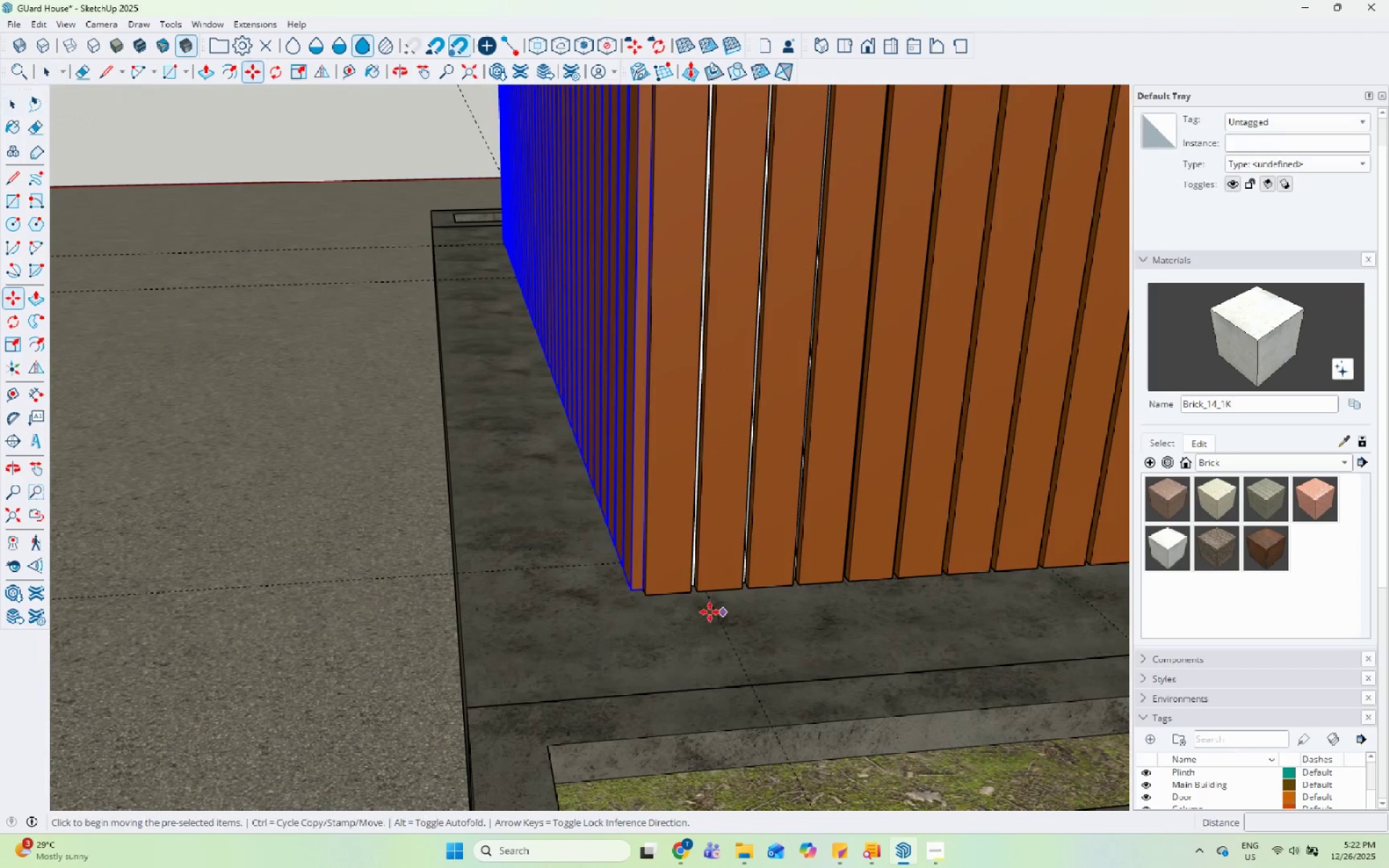 
scroll: coordinate [660, 612], scroll_direction: up, amount: 9.0
 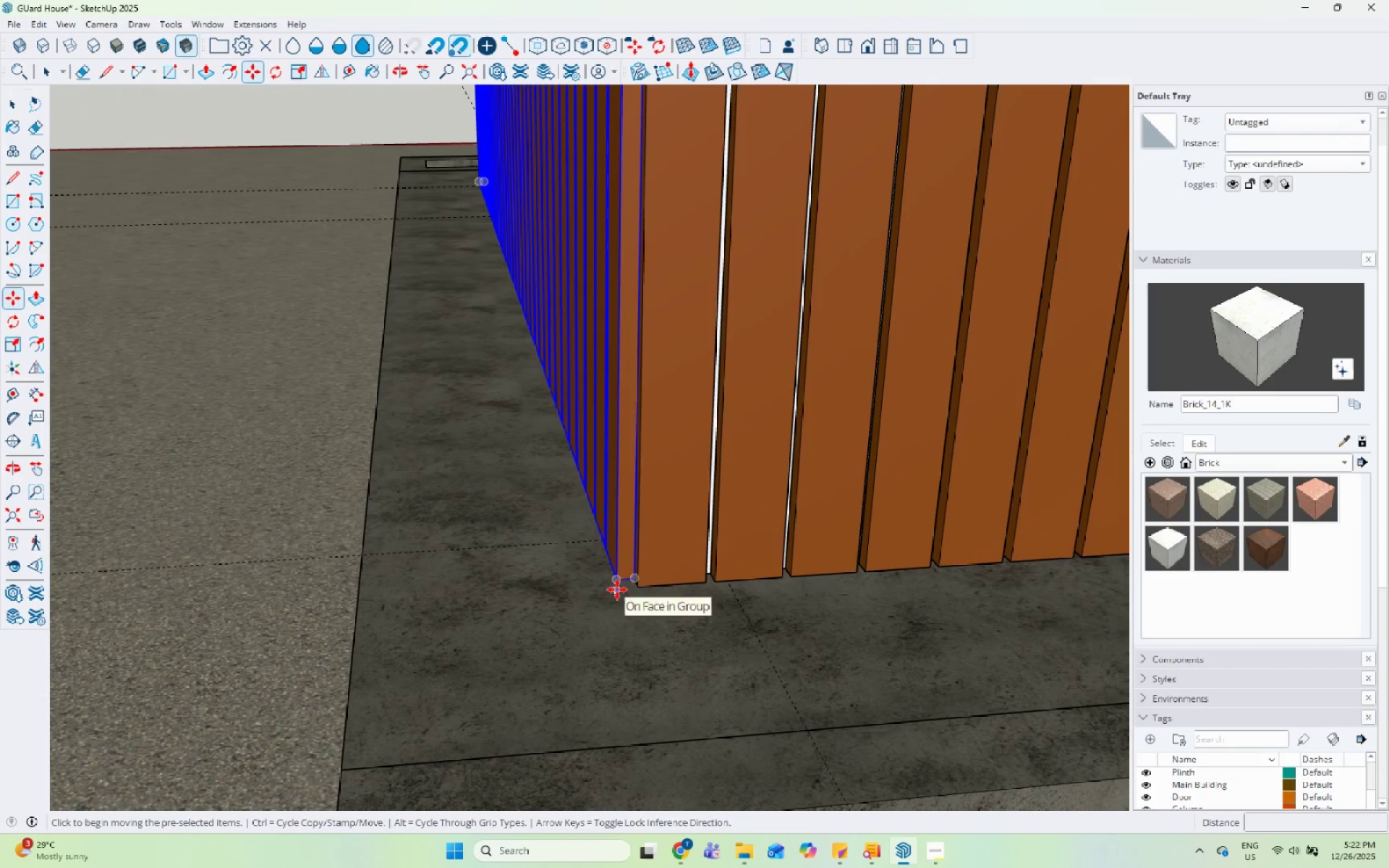 
key(Control+ControlLeft)
 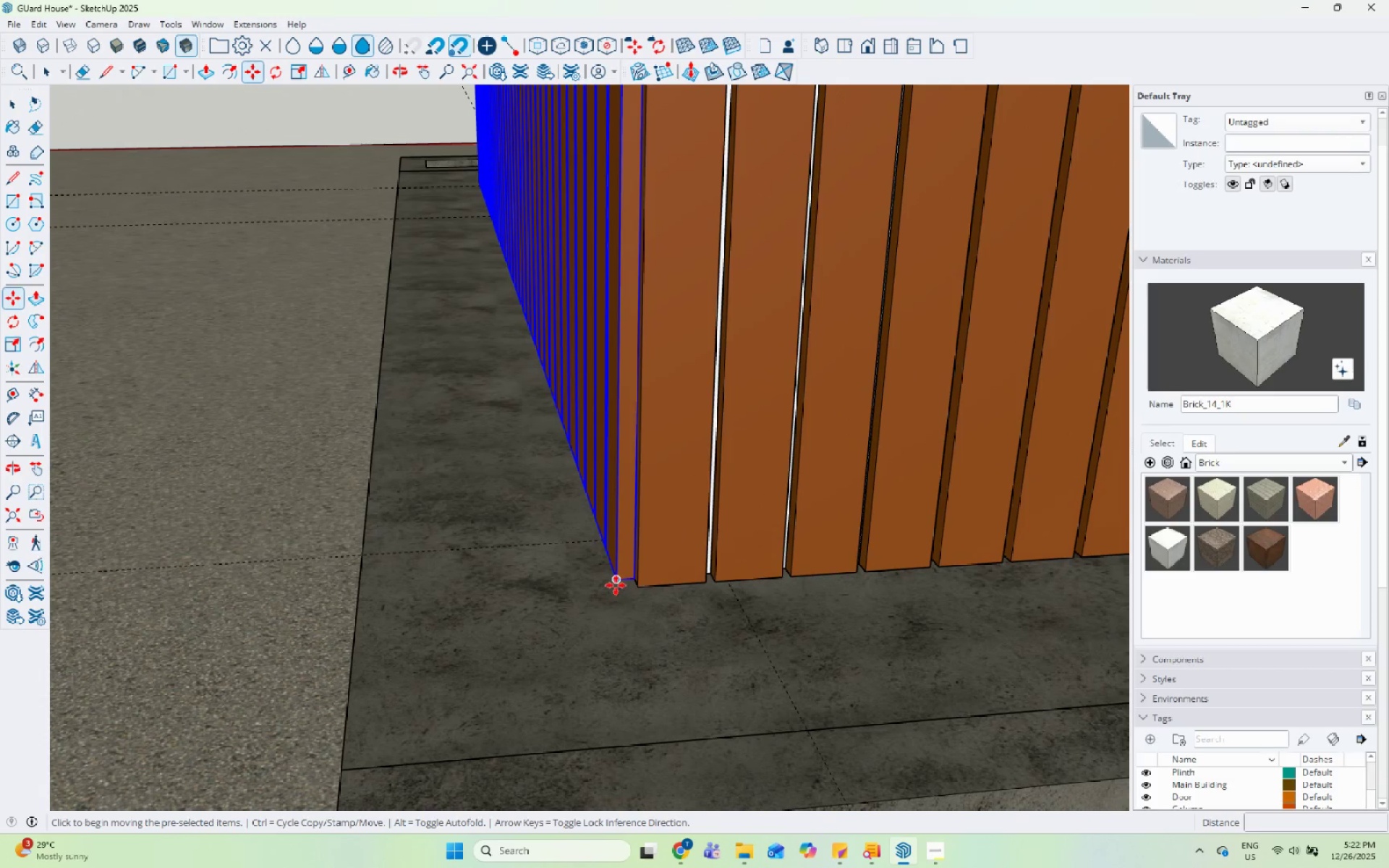 
left_click_drag(start_coordinate=[616, 585], to_coordinate=[624, 583])
 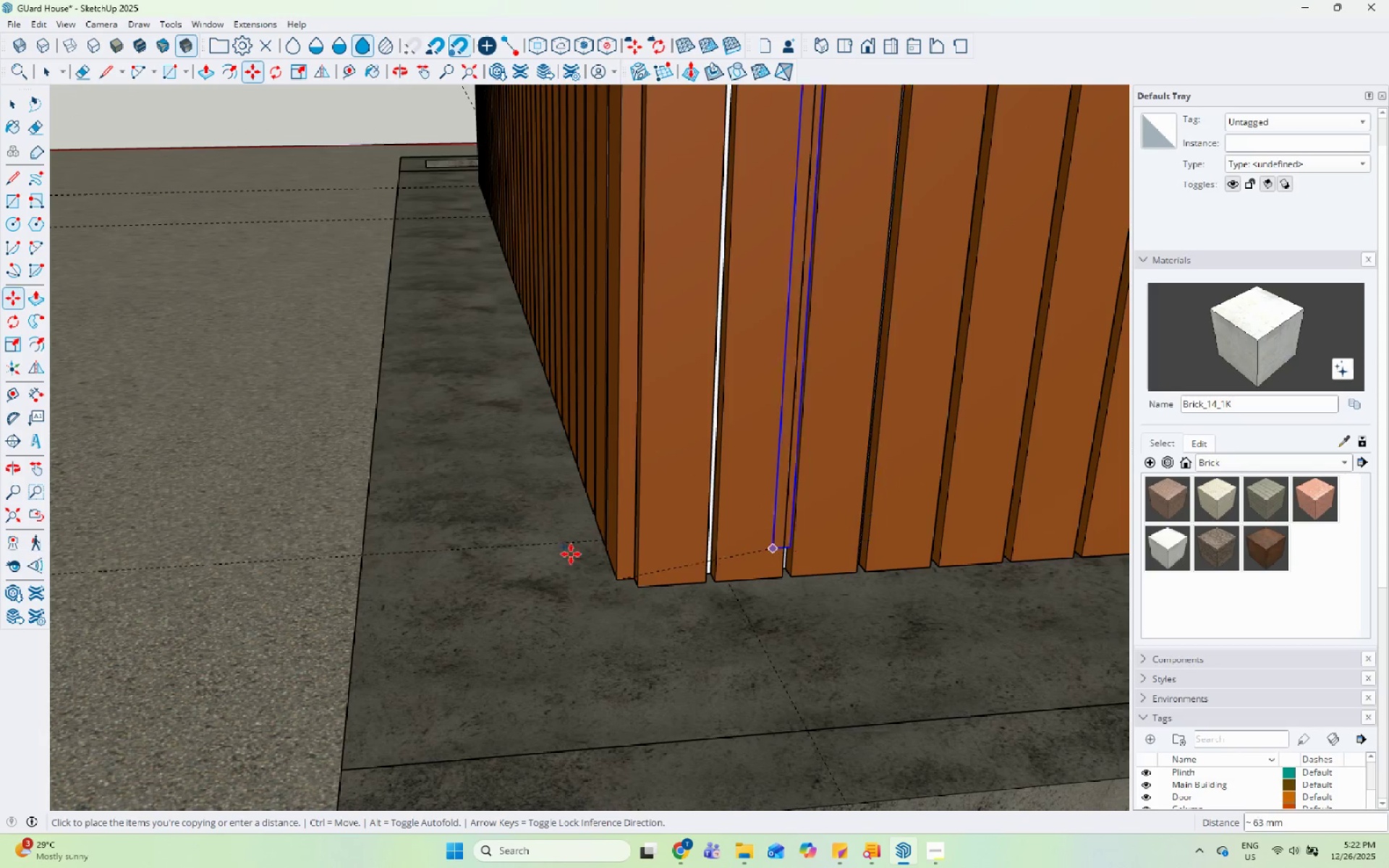 
scroll: coordinate [710, 637], scroll_direction: down, amount: 25.0
 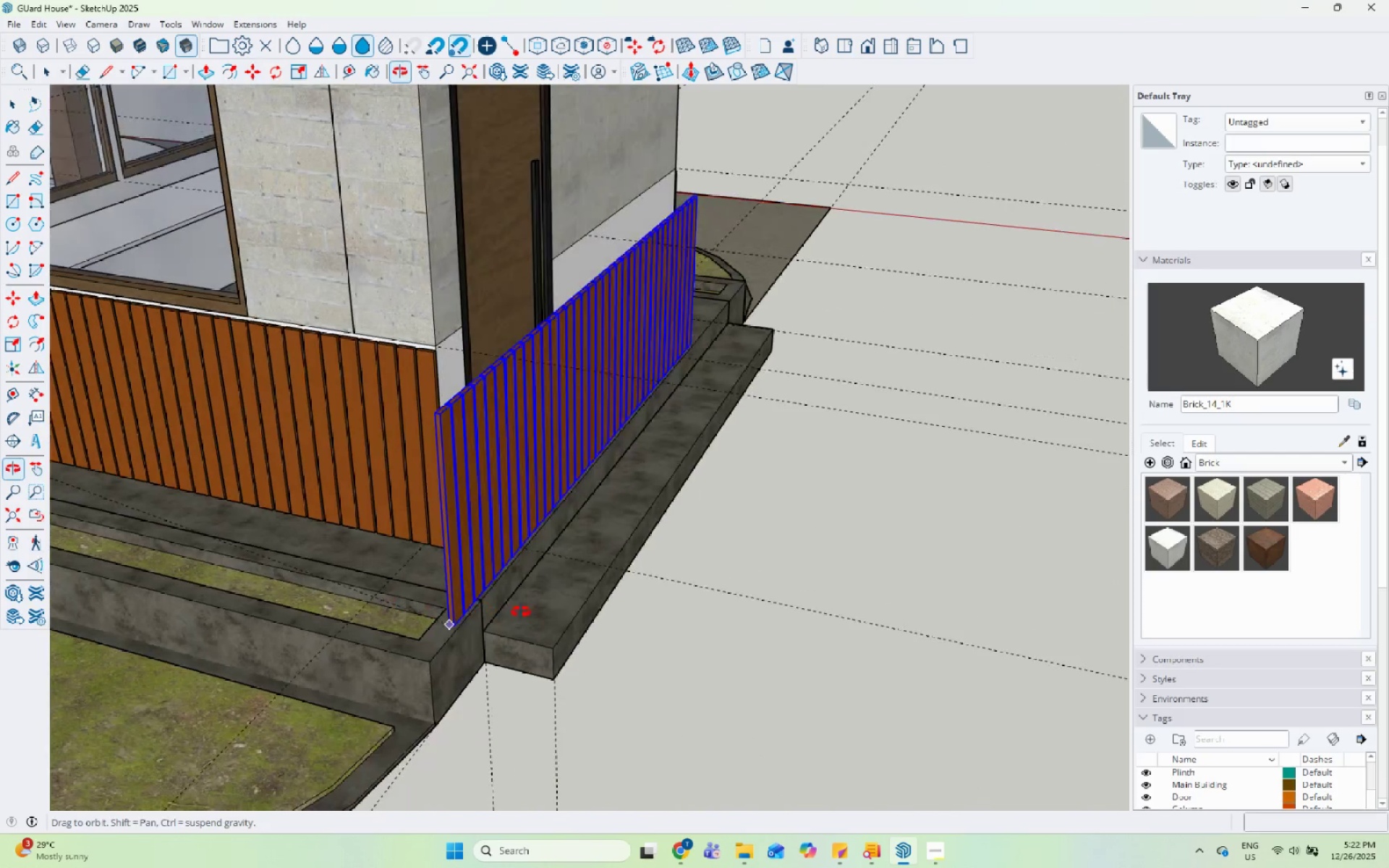 
scroll: coordinate [320, 556], scroll_direction: up, amount: 15.0
 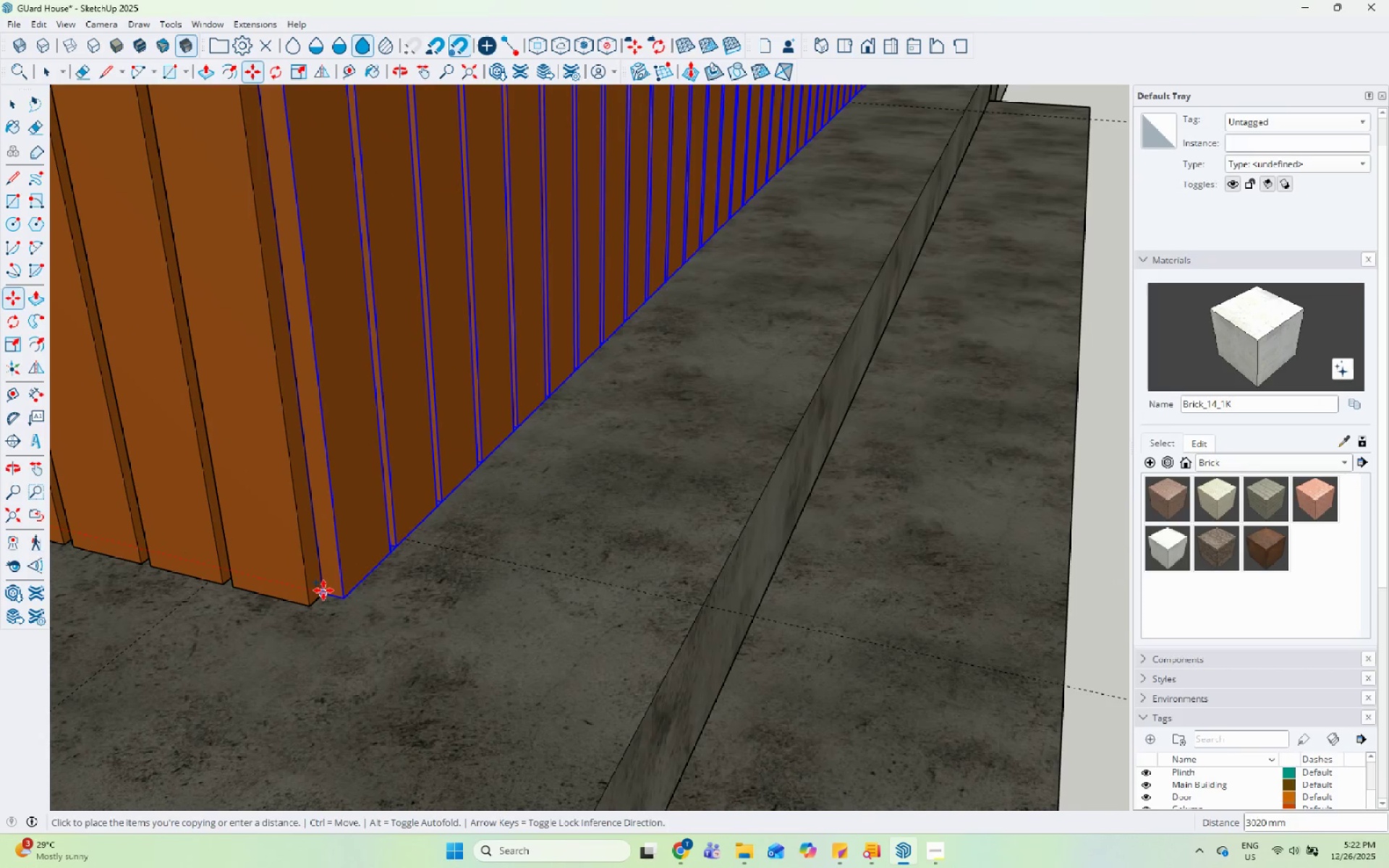 
key(Space)
 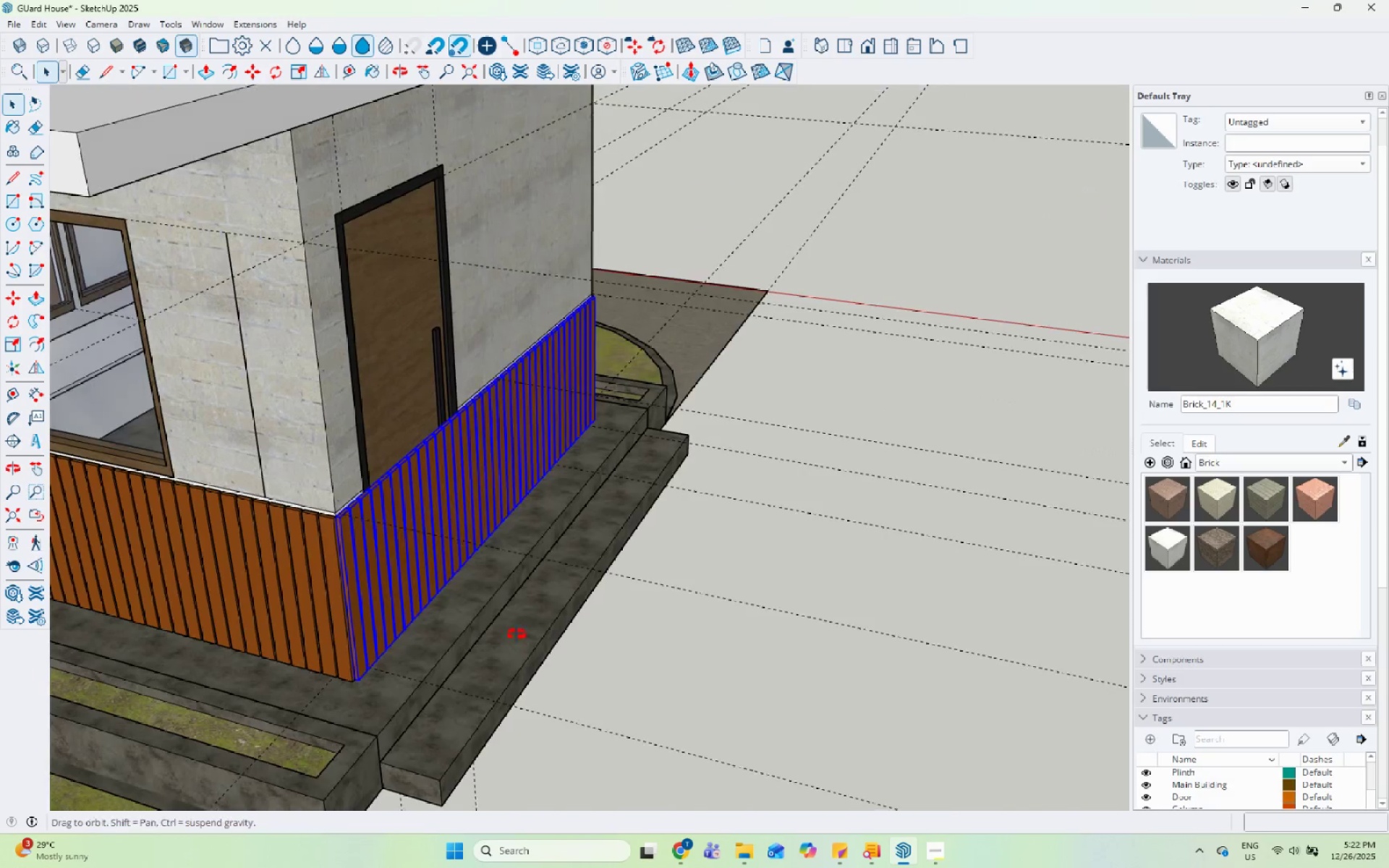 
scroll: coordinate [368, 699], scroll_direction: down, amount: 20.0
 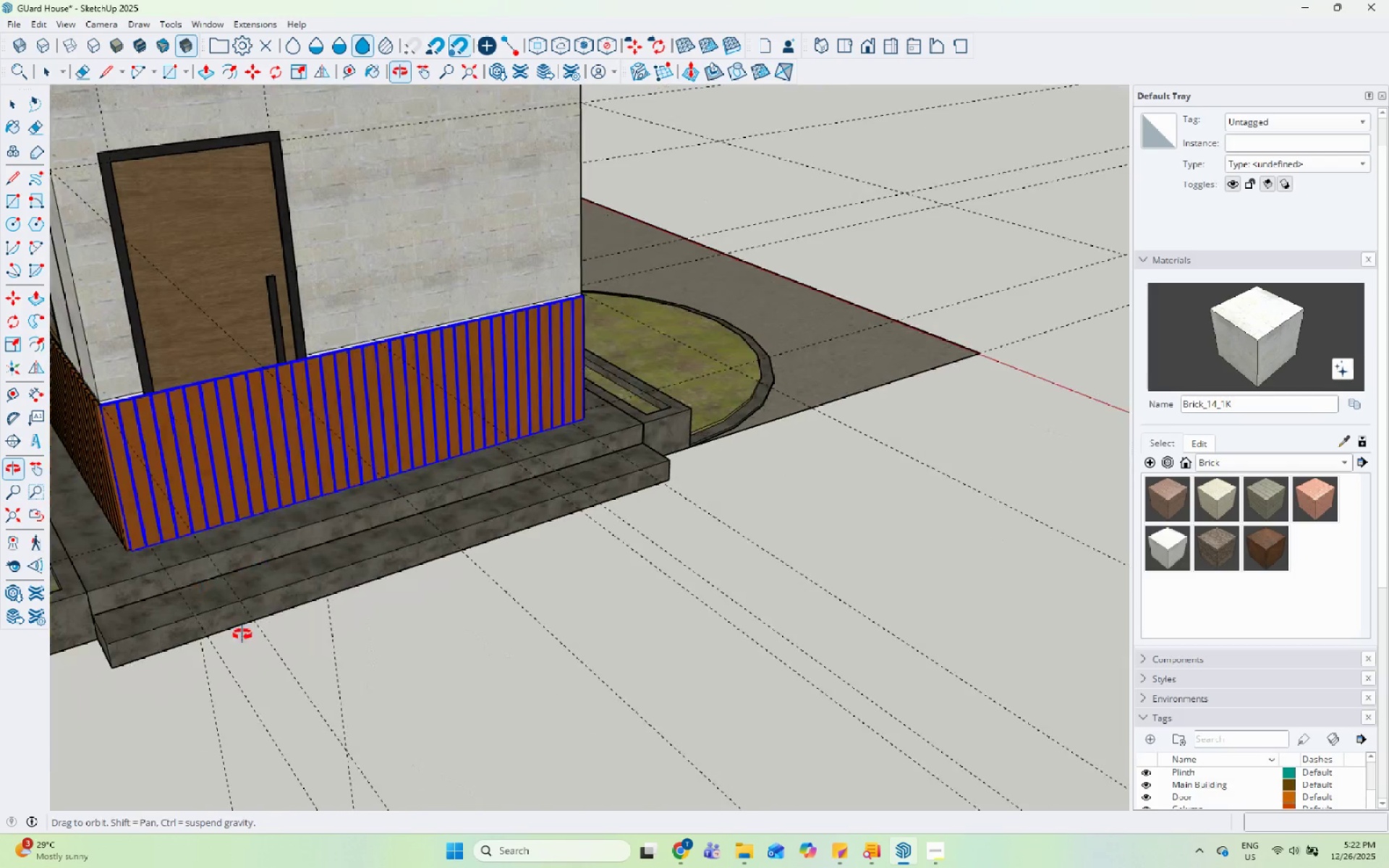 
double_click([184, 424])
 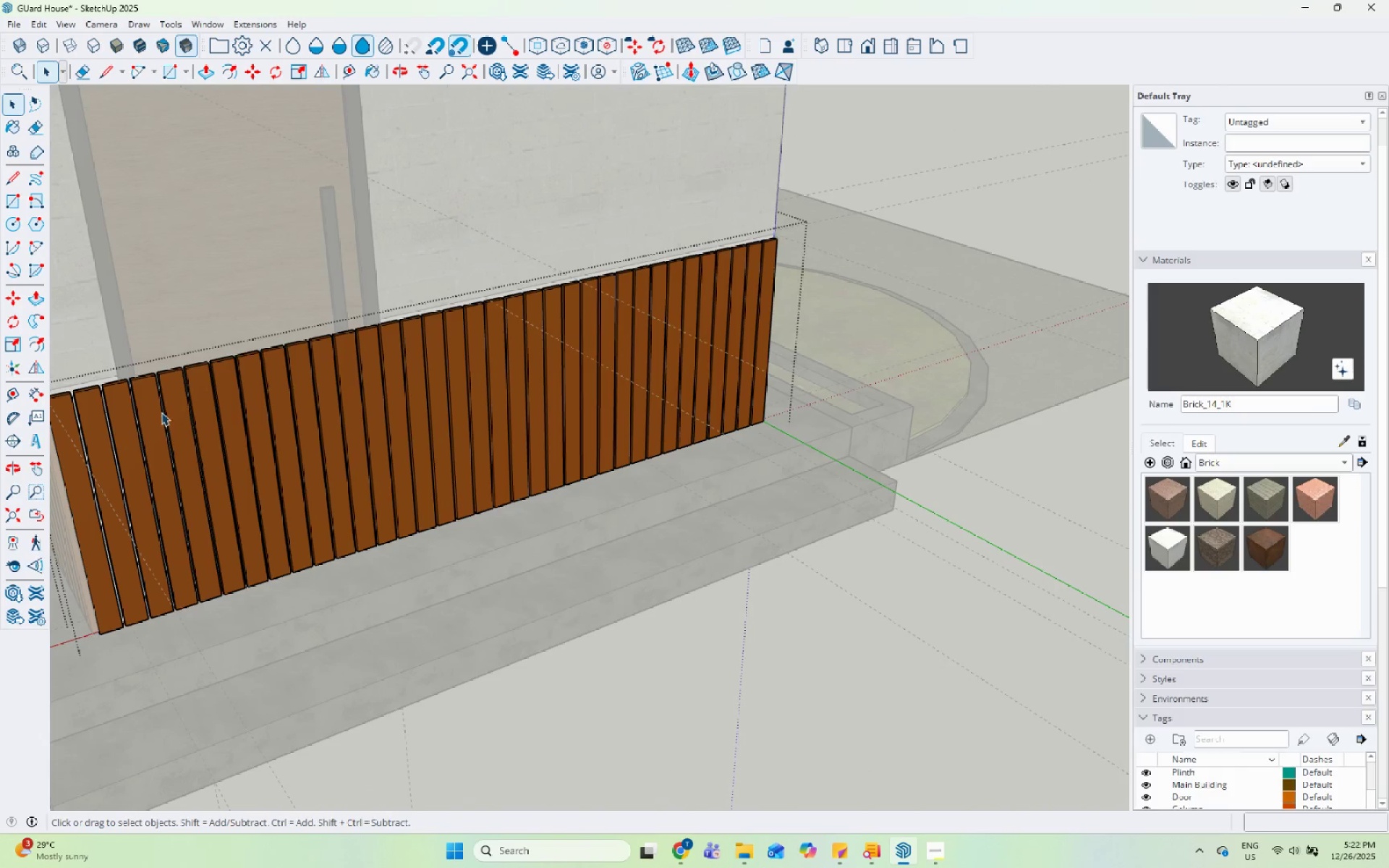 
scroll: coordinate [181, 416], scroll_direction: up, amount: 5.0
 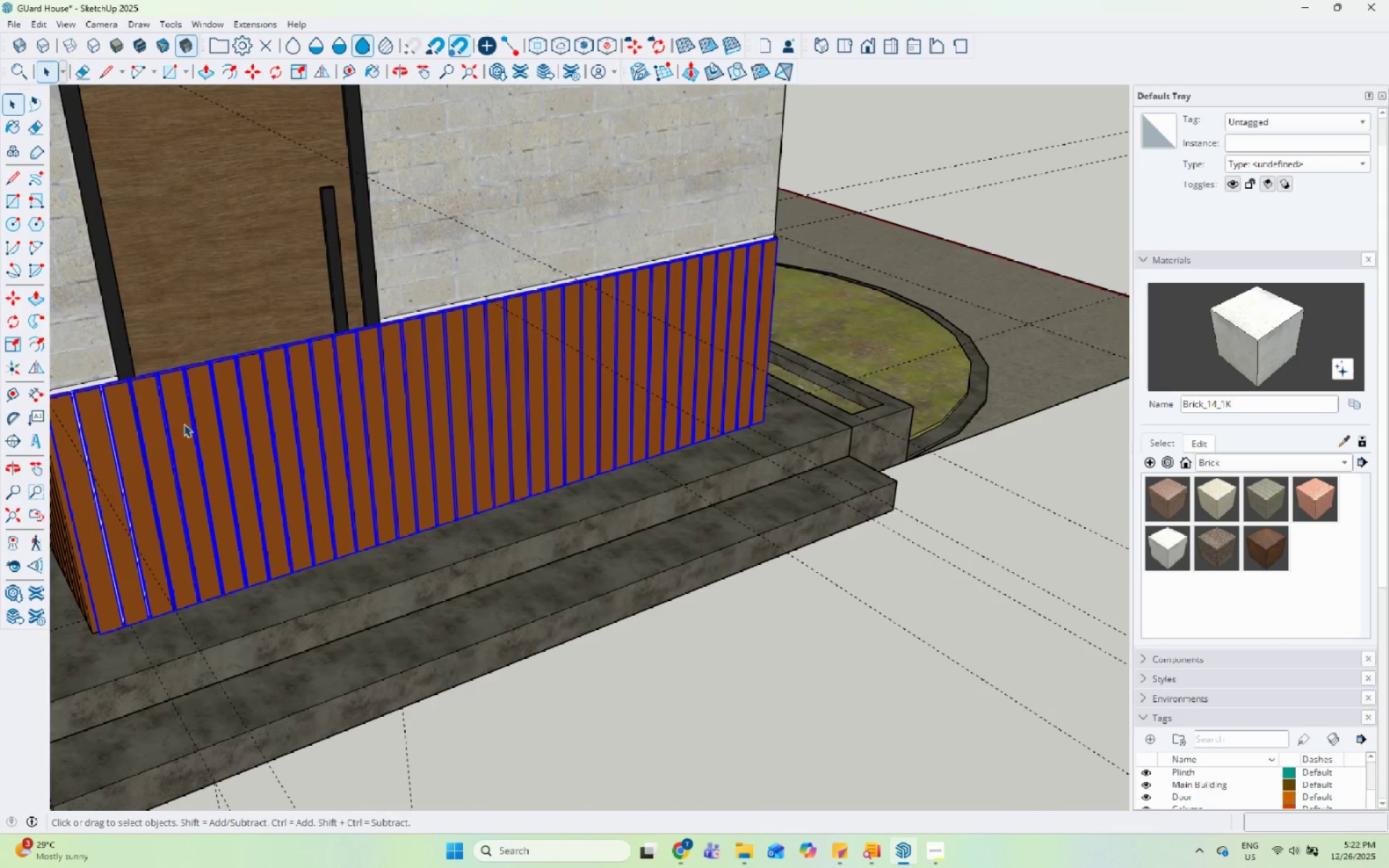 
triple_click([157, 411])
 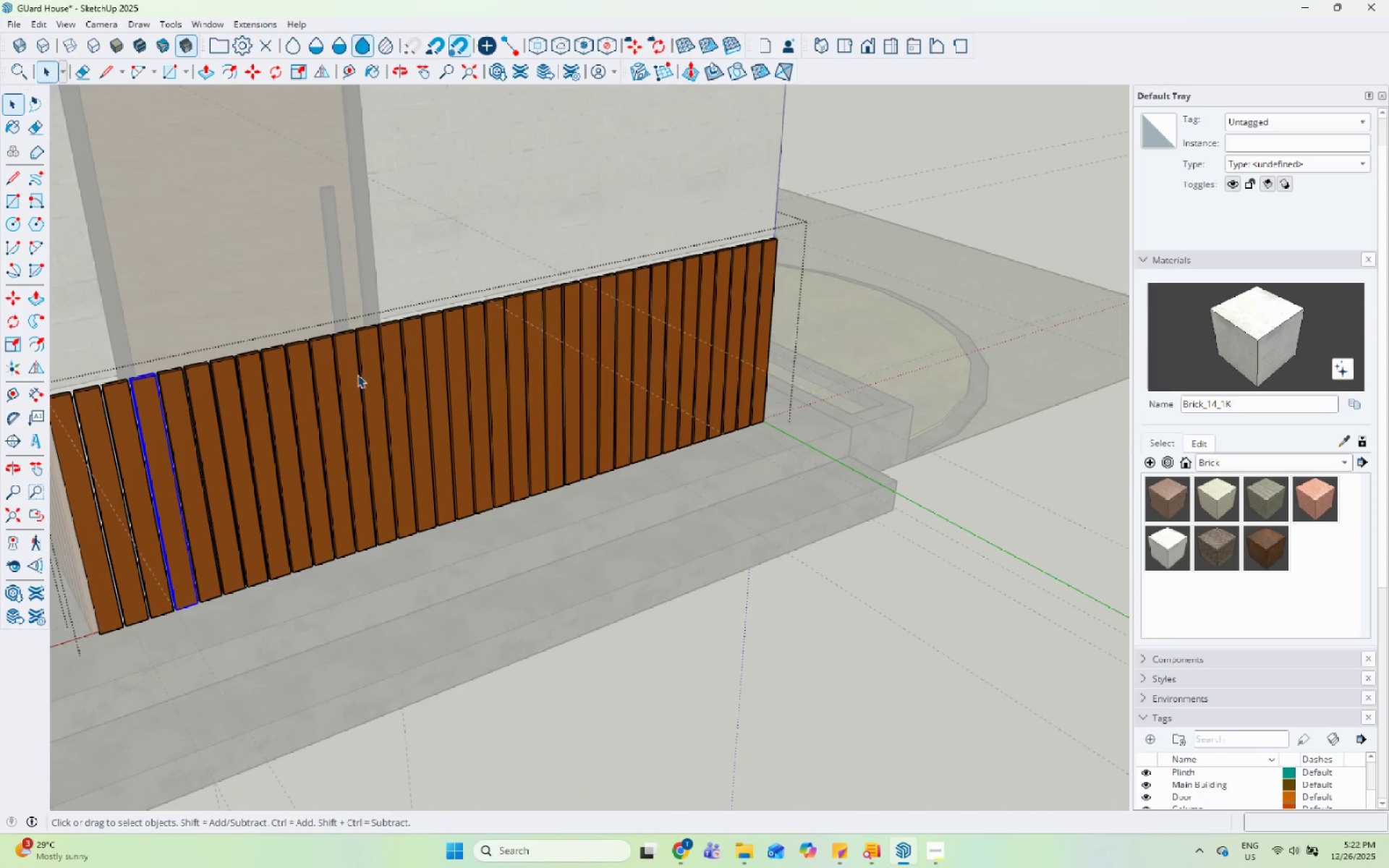 
scroll: coordinate [743, 515], scroll_direction: down, amount: 5.0
 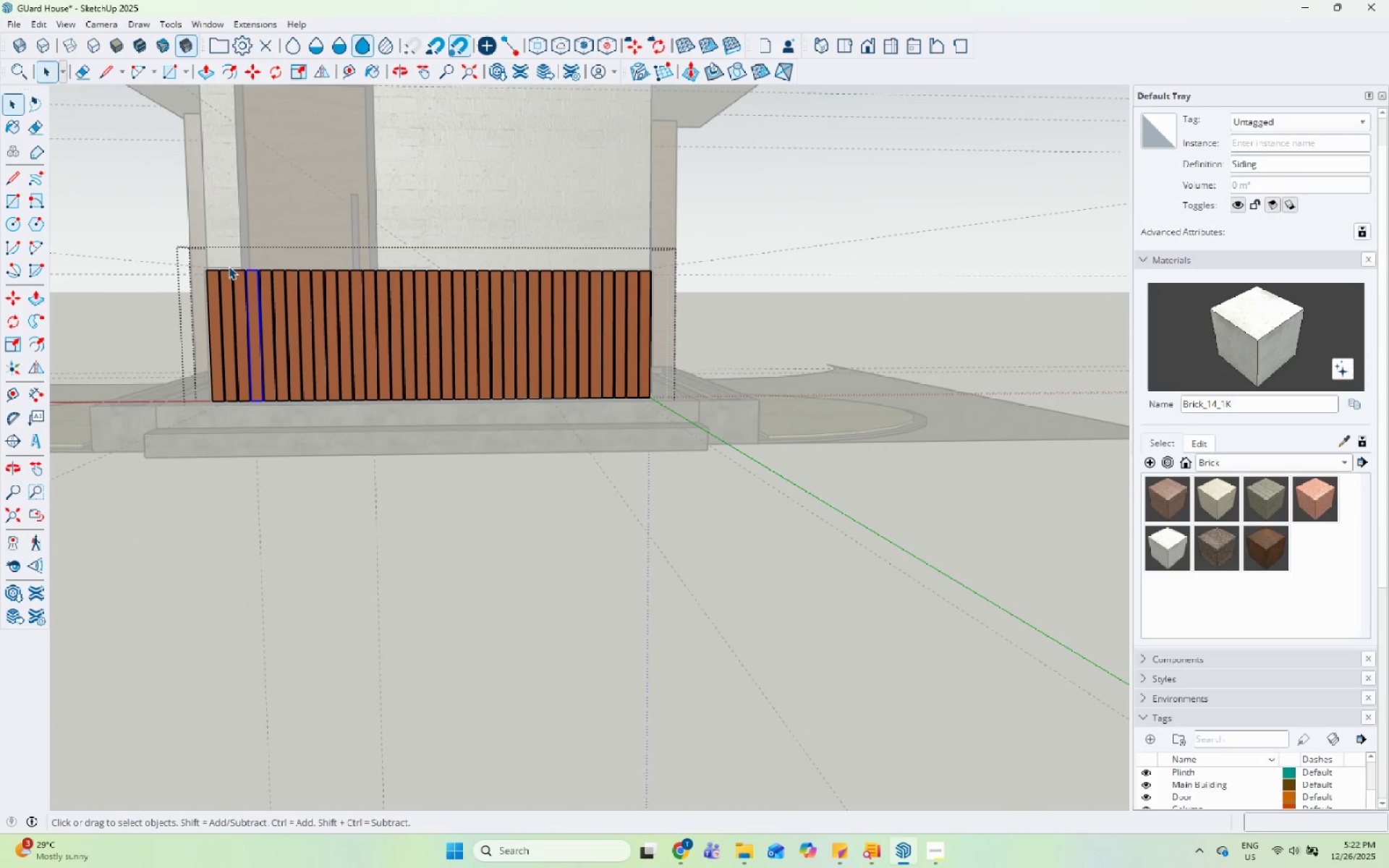 
left_click_drag(start_coordinate=[242, 230], to_coordinate=[391, 450])
 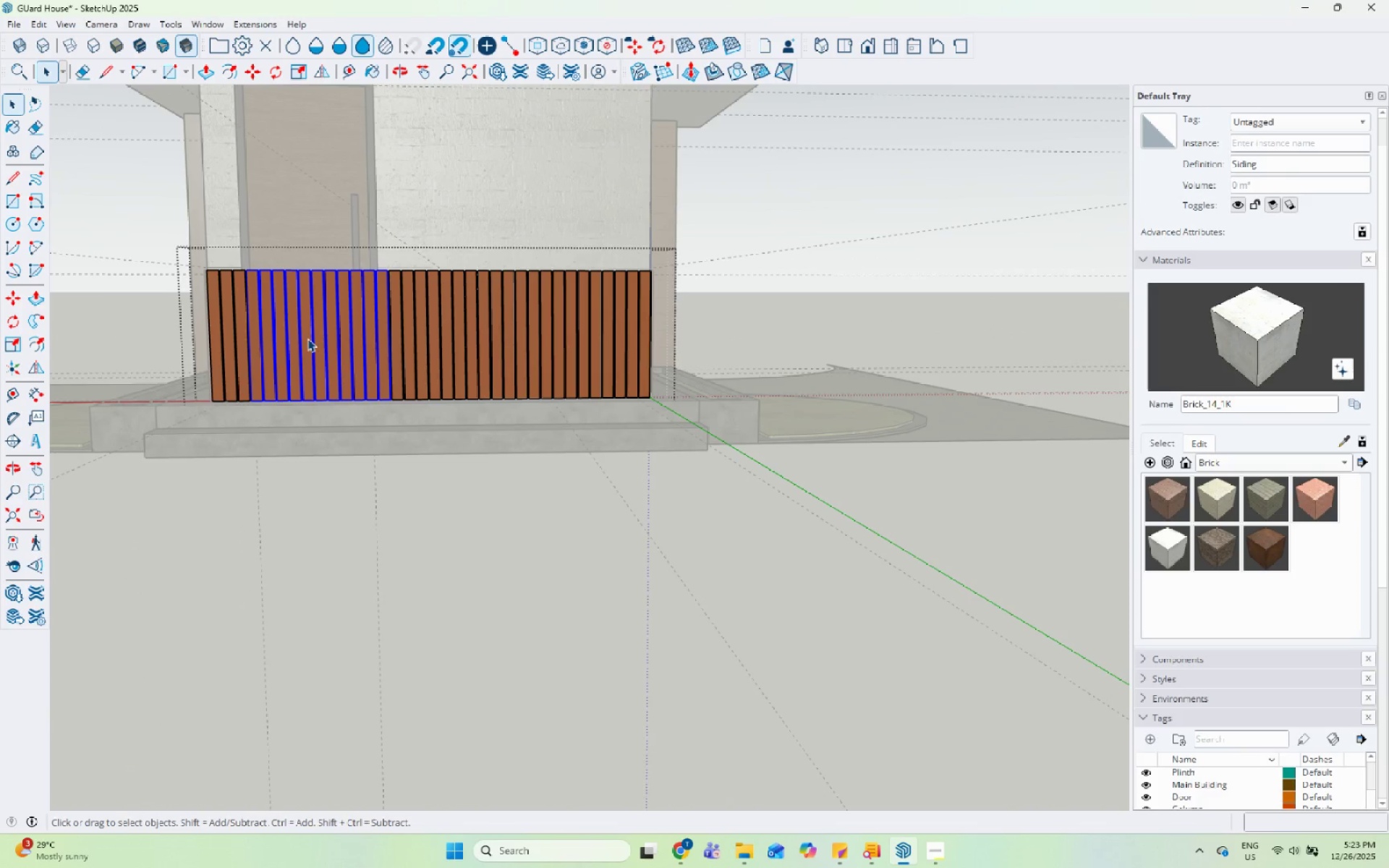 
right_click([307, 339])
 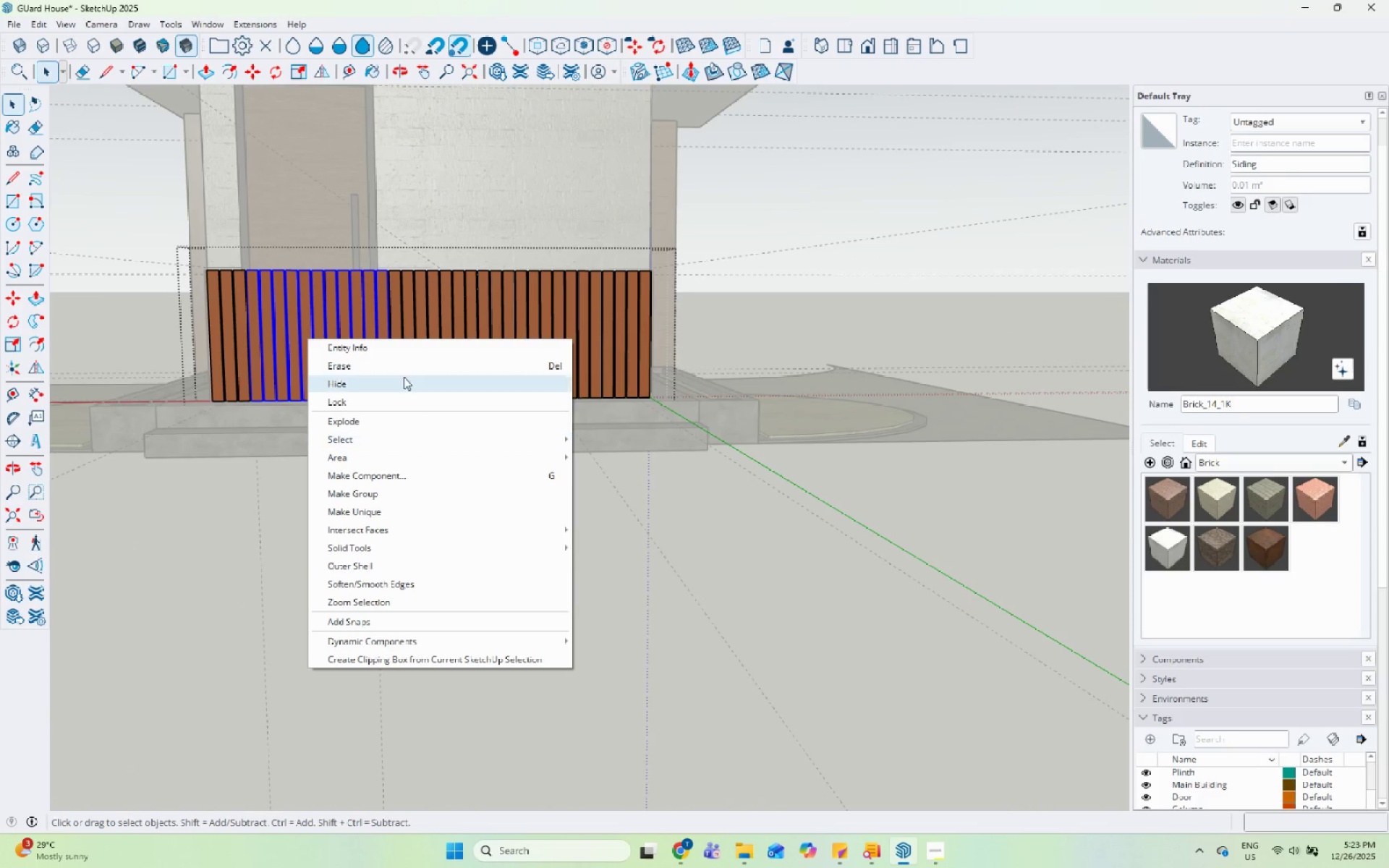 
left_click([405, 369])
 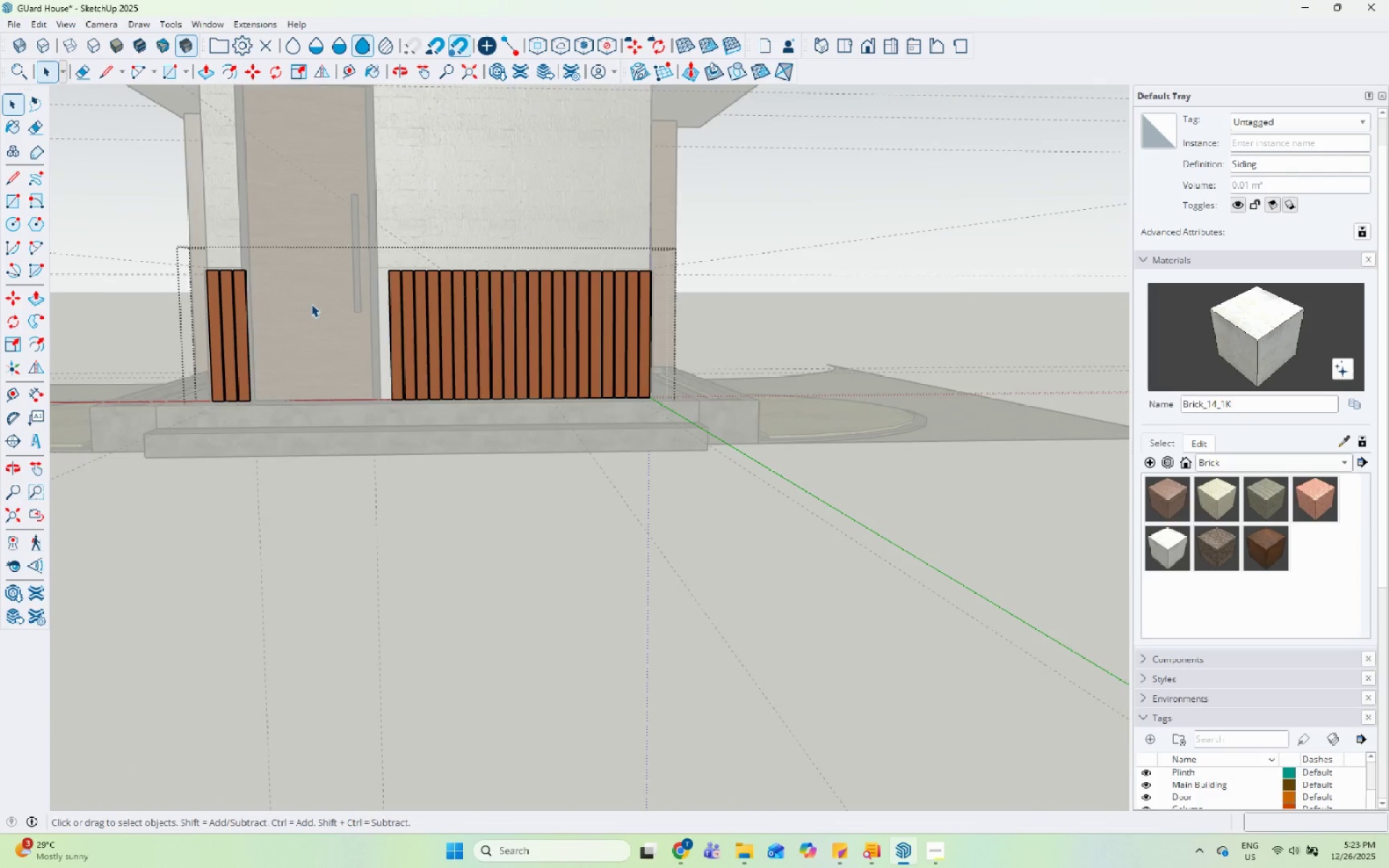 
scroll: coordinate [275, 279], scroll_direction: up, amount: 5.0
 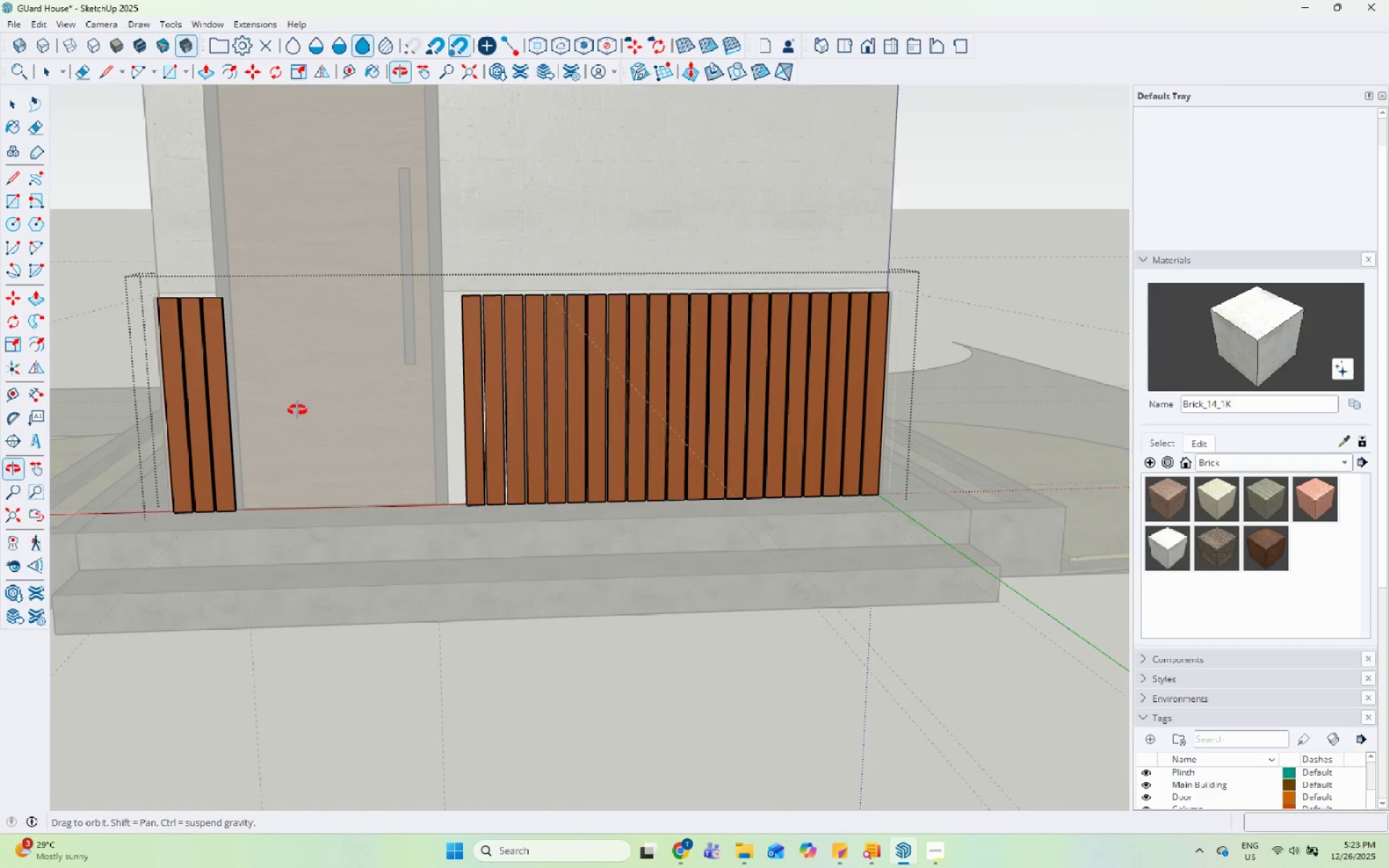 
key(Escape)
 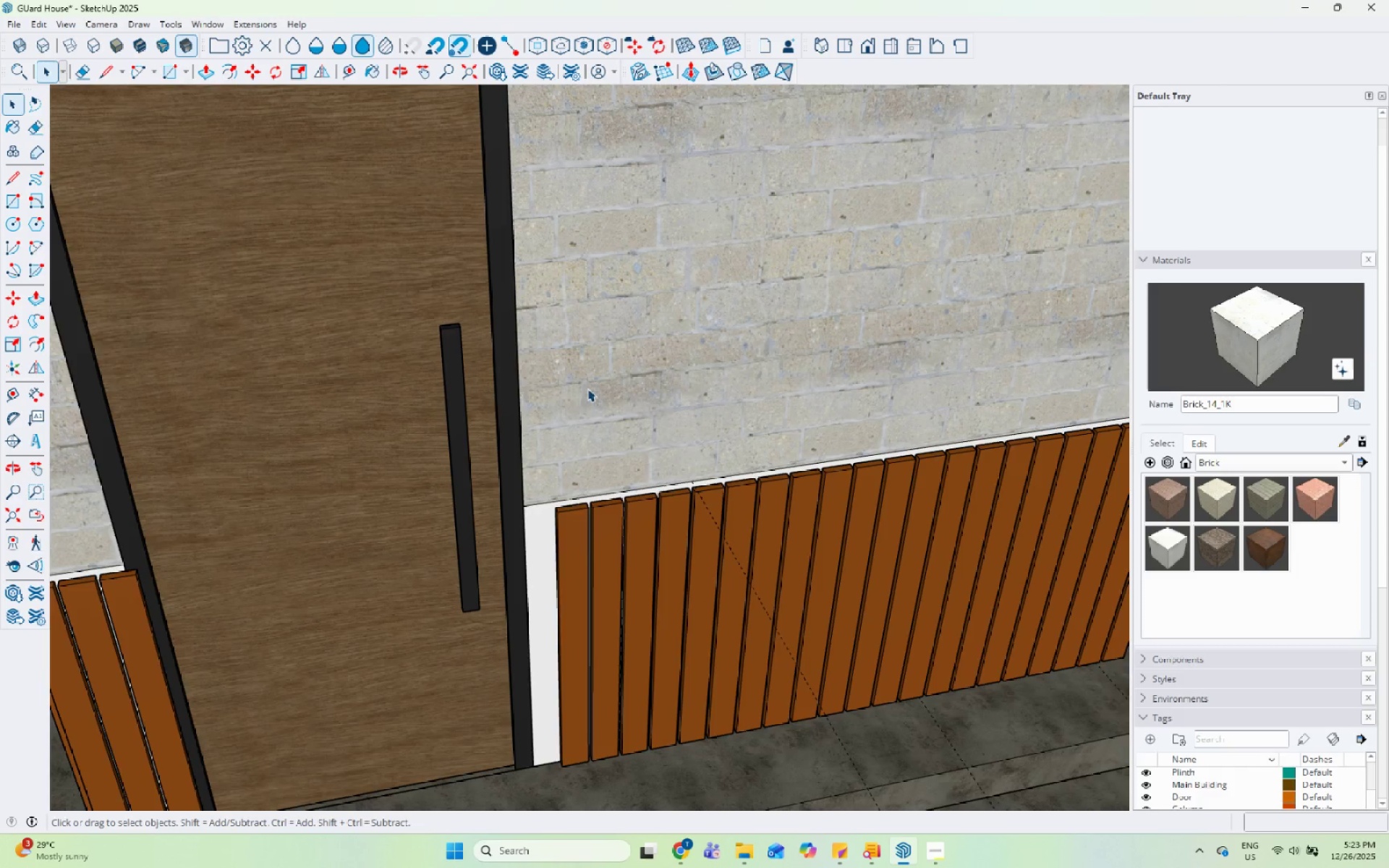 
scroll: coordinate [490, 443], scroll_direction: up, amount: 5.0
 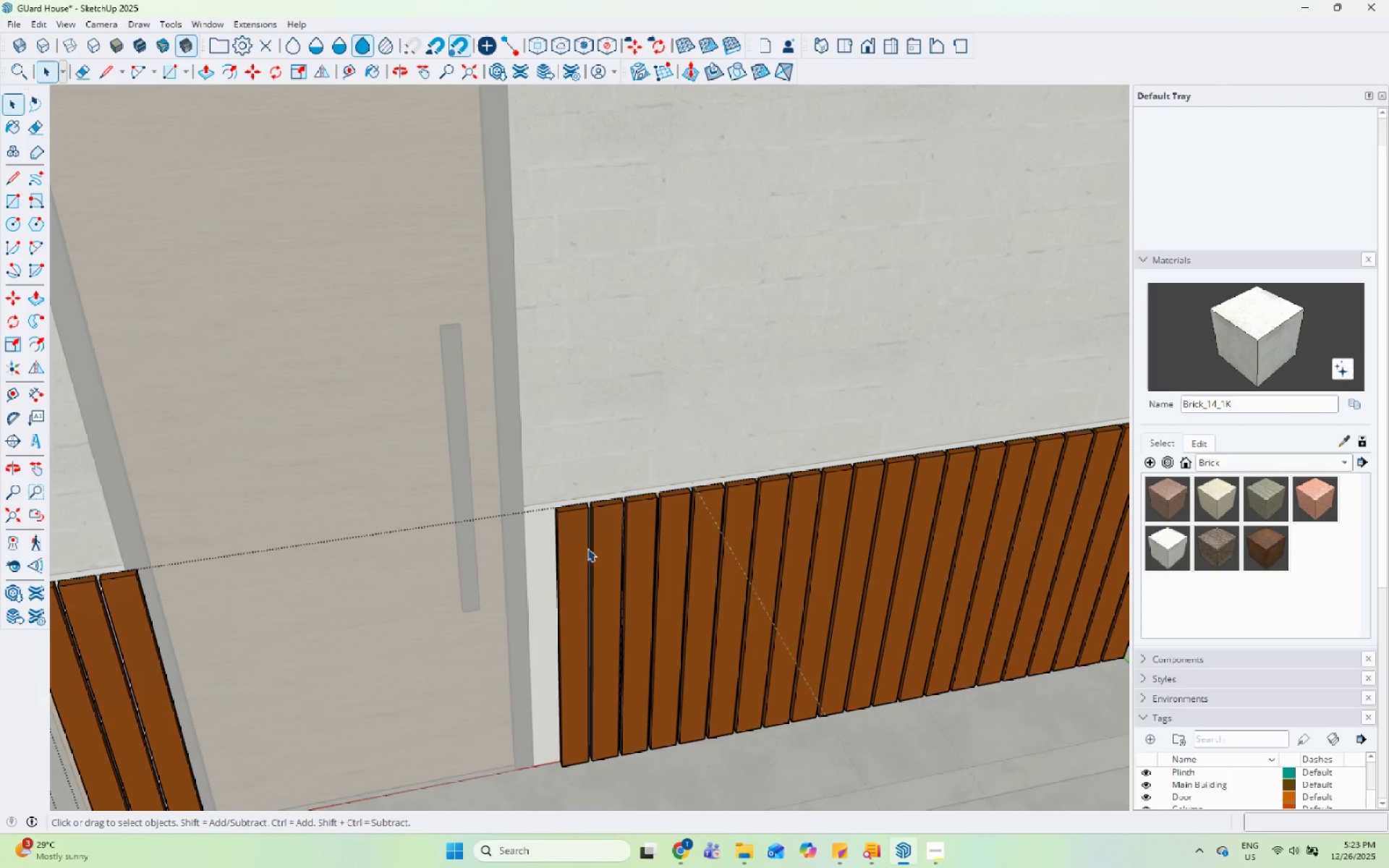 
scroll: coordinate [596, 378], scroll_direction: down, amount: 5.0
 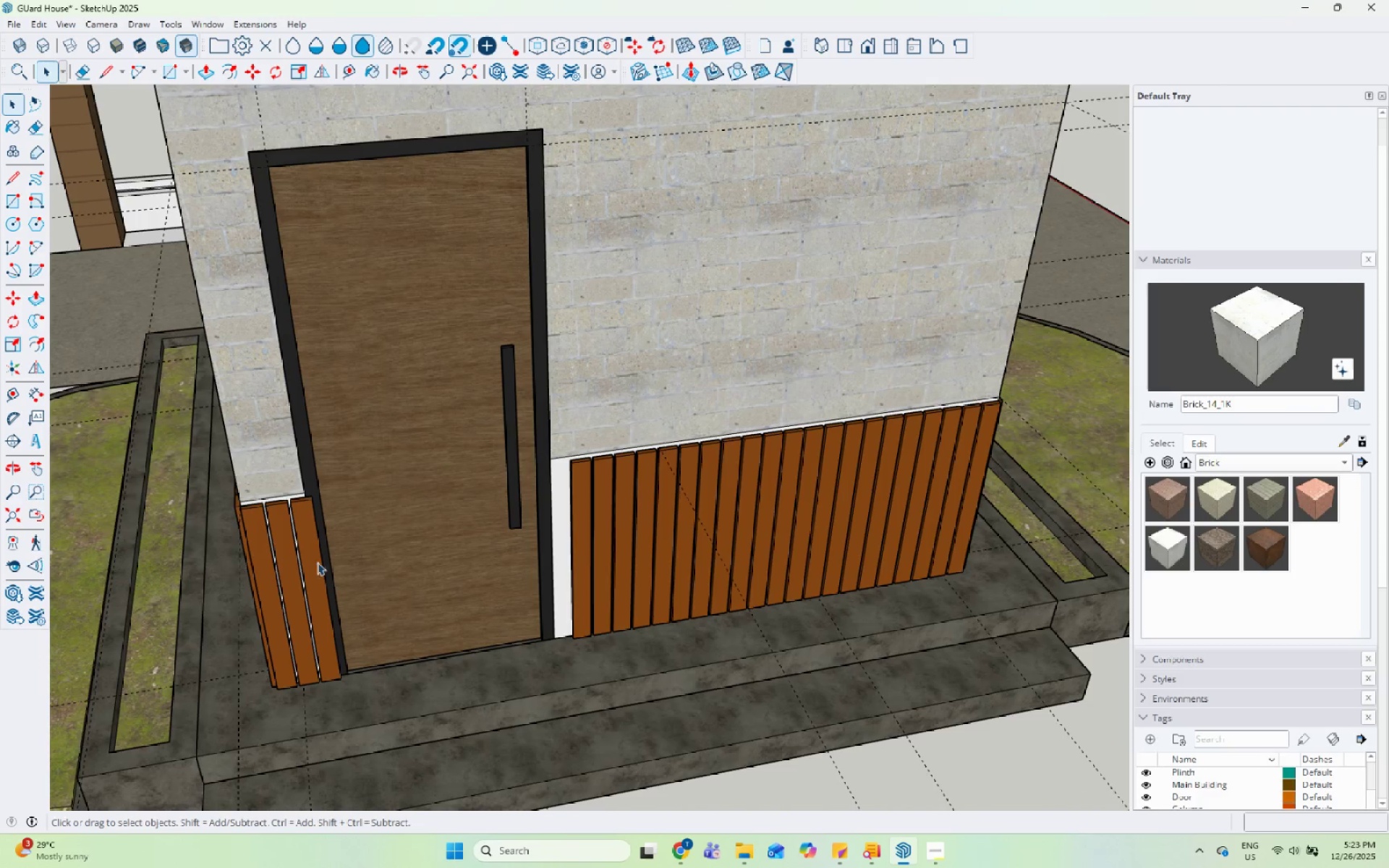 
double_click([314, 561])
 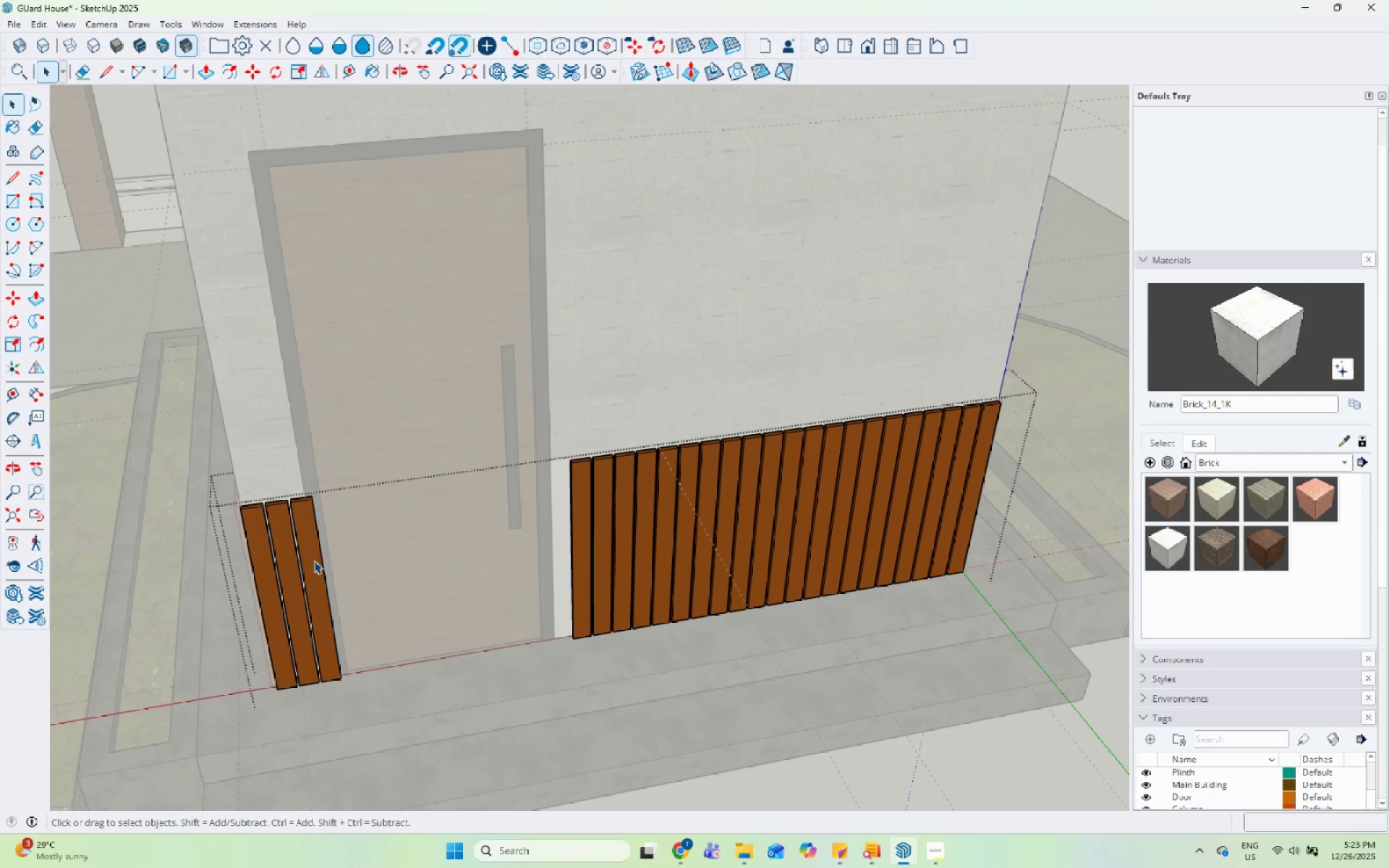 
triple_click([314, 561])
 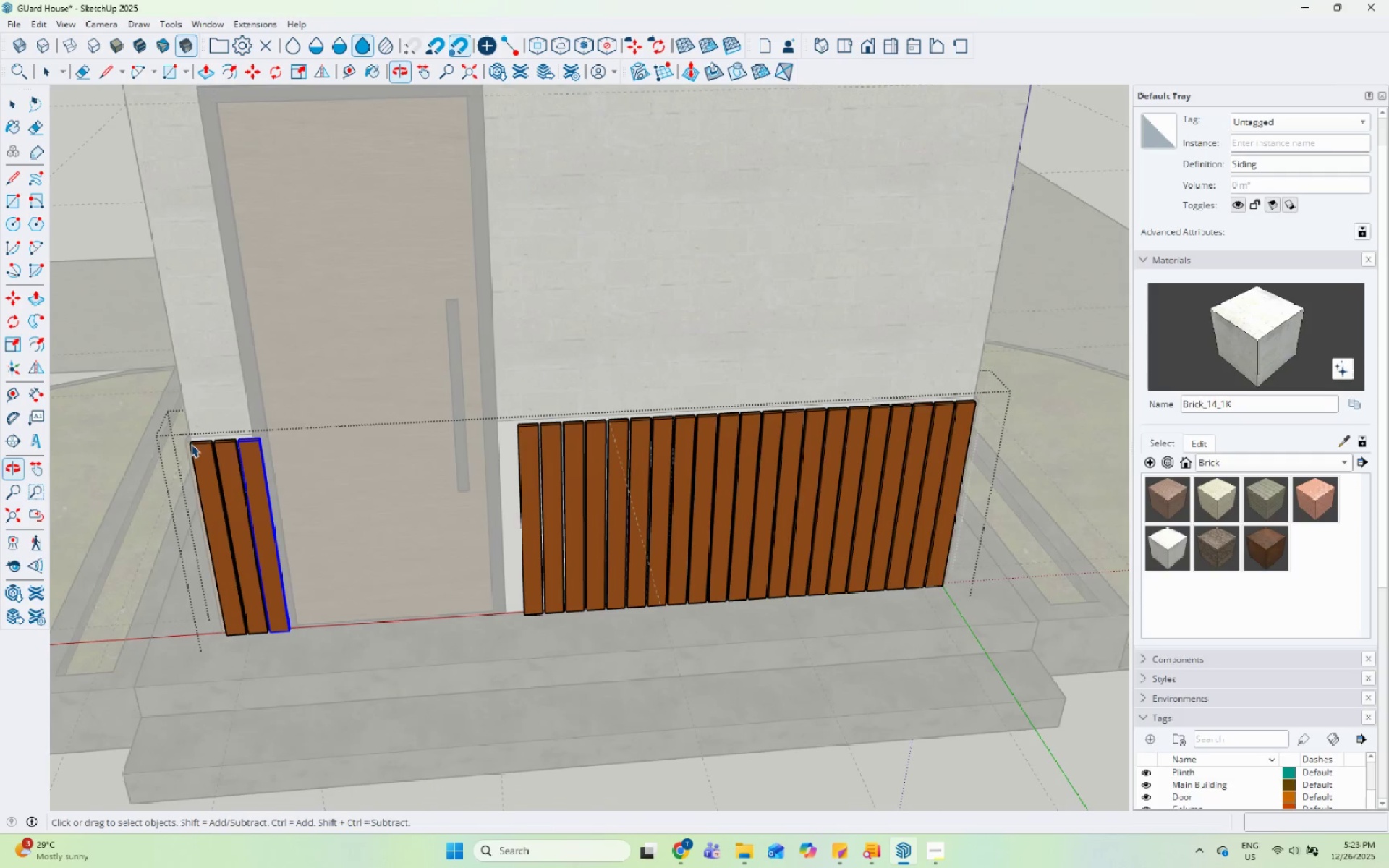 
left_click_drag(start_coordinate=[163, 389], to_coordinate=[407, 715])
 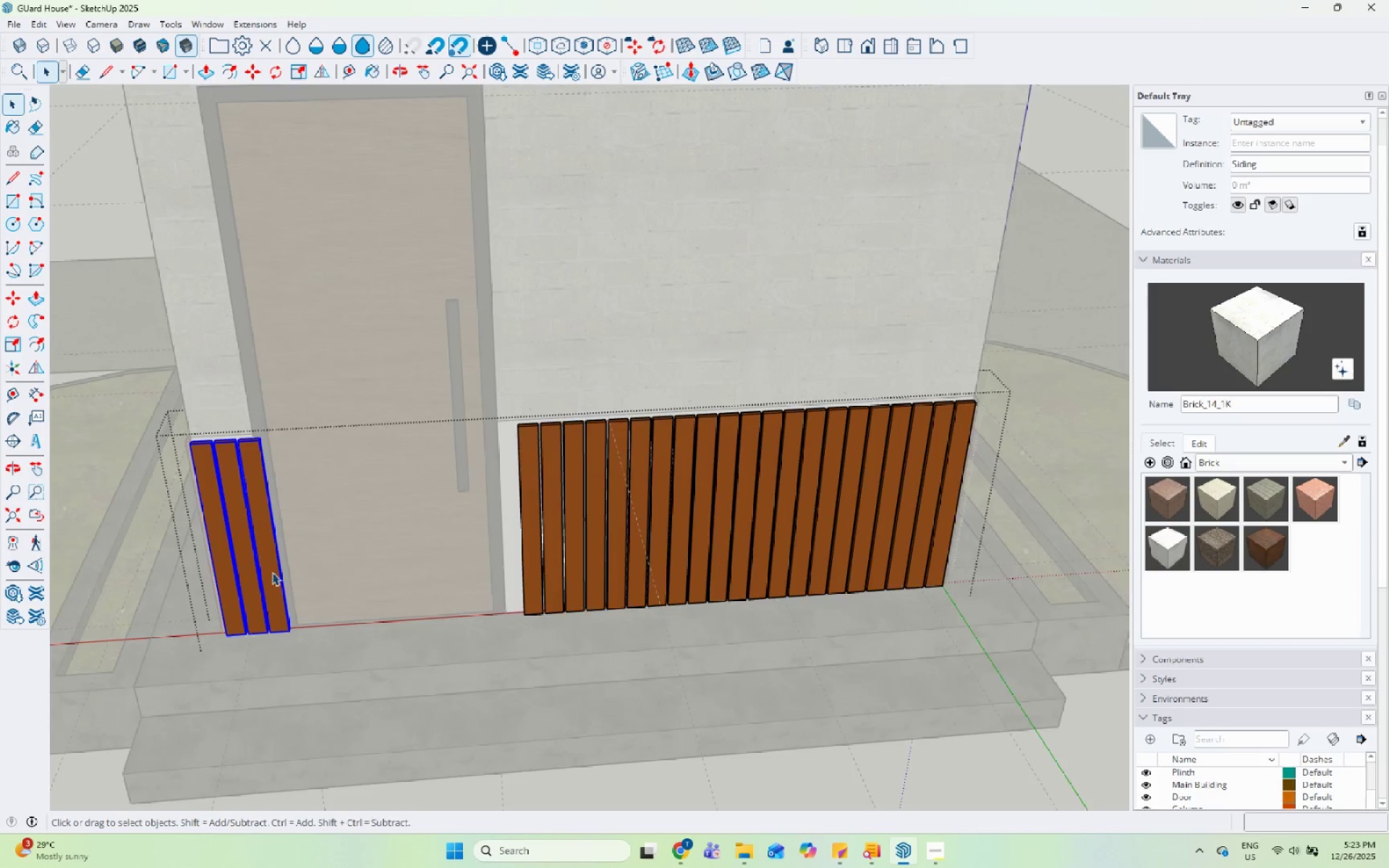 
key(S)
 